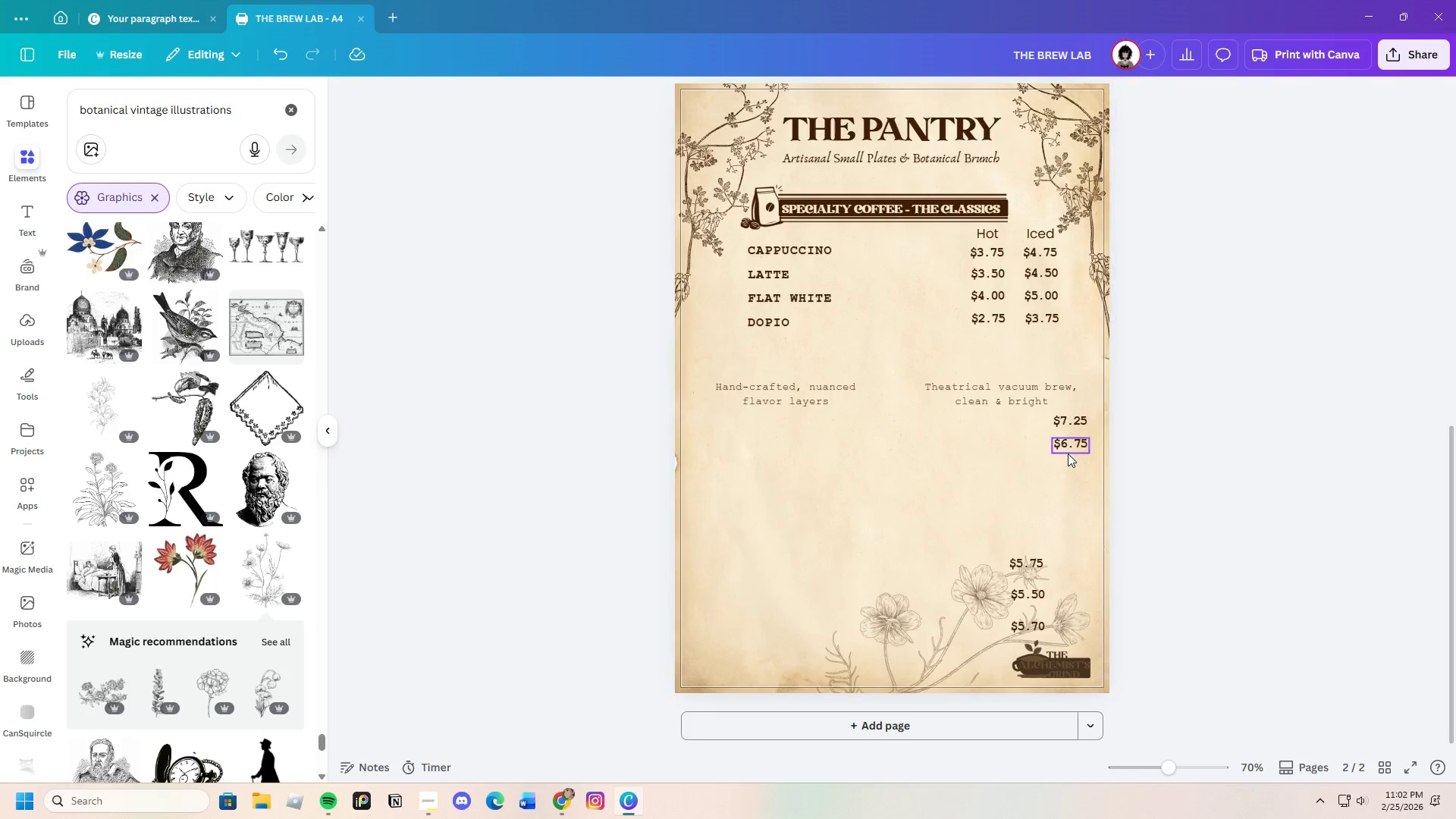 
left_click_drag(start_coordinate=[1068, 453], to_coordinate=[1067, 422])
 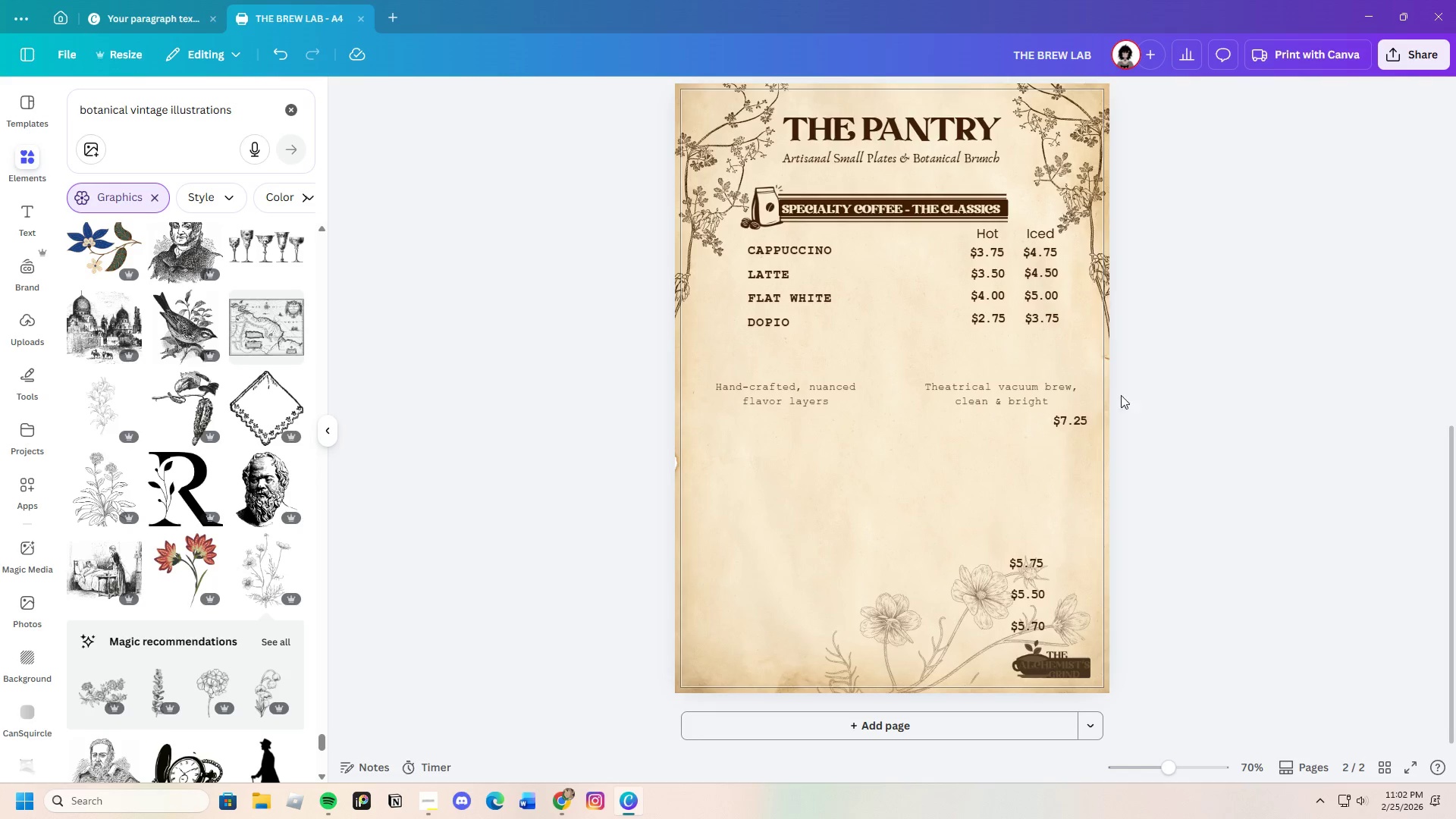 
double_click([1075, 420])
 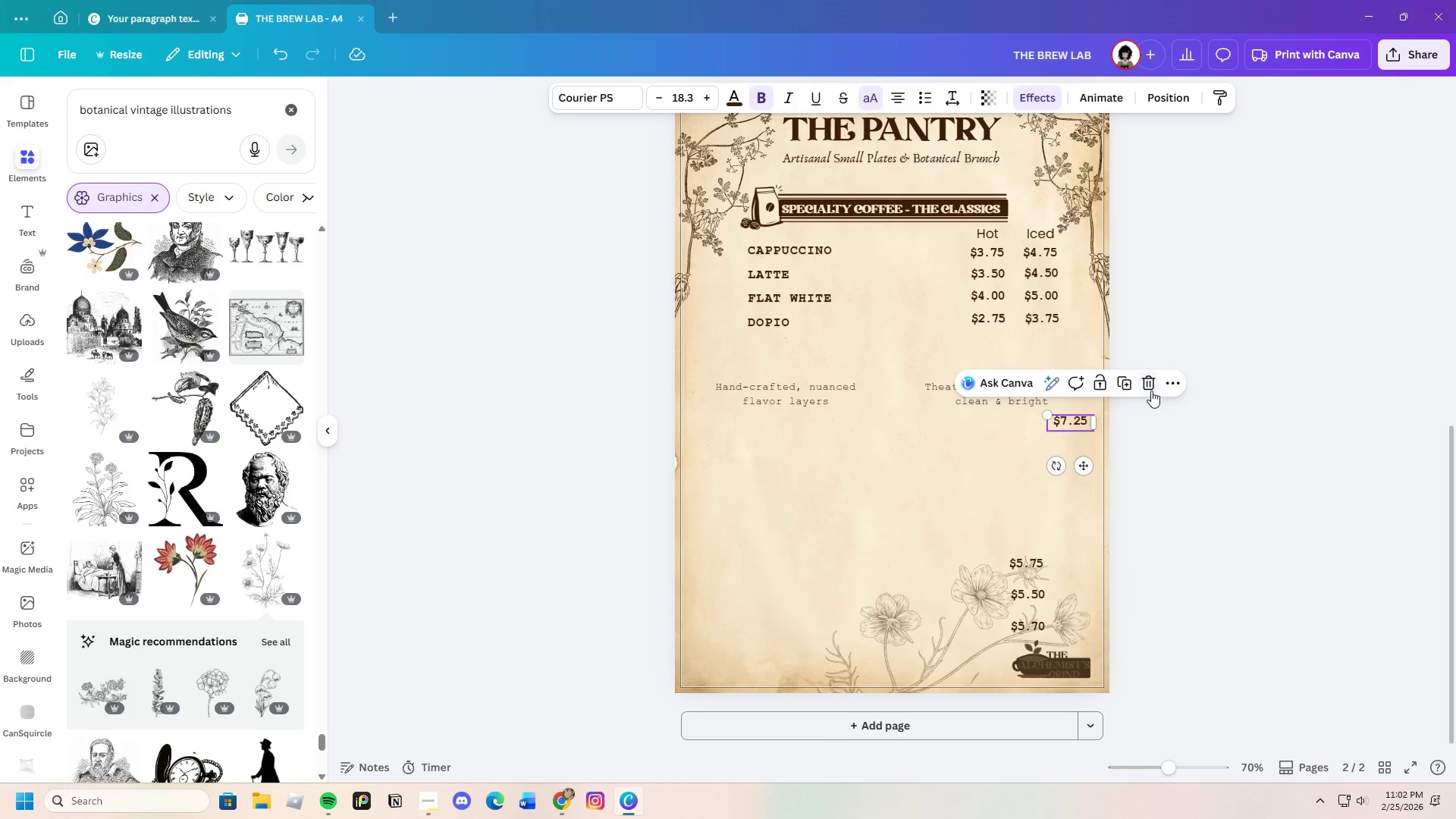 
left_click([1147, 386])
 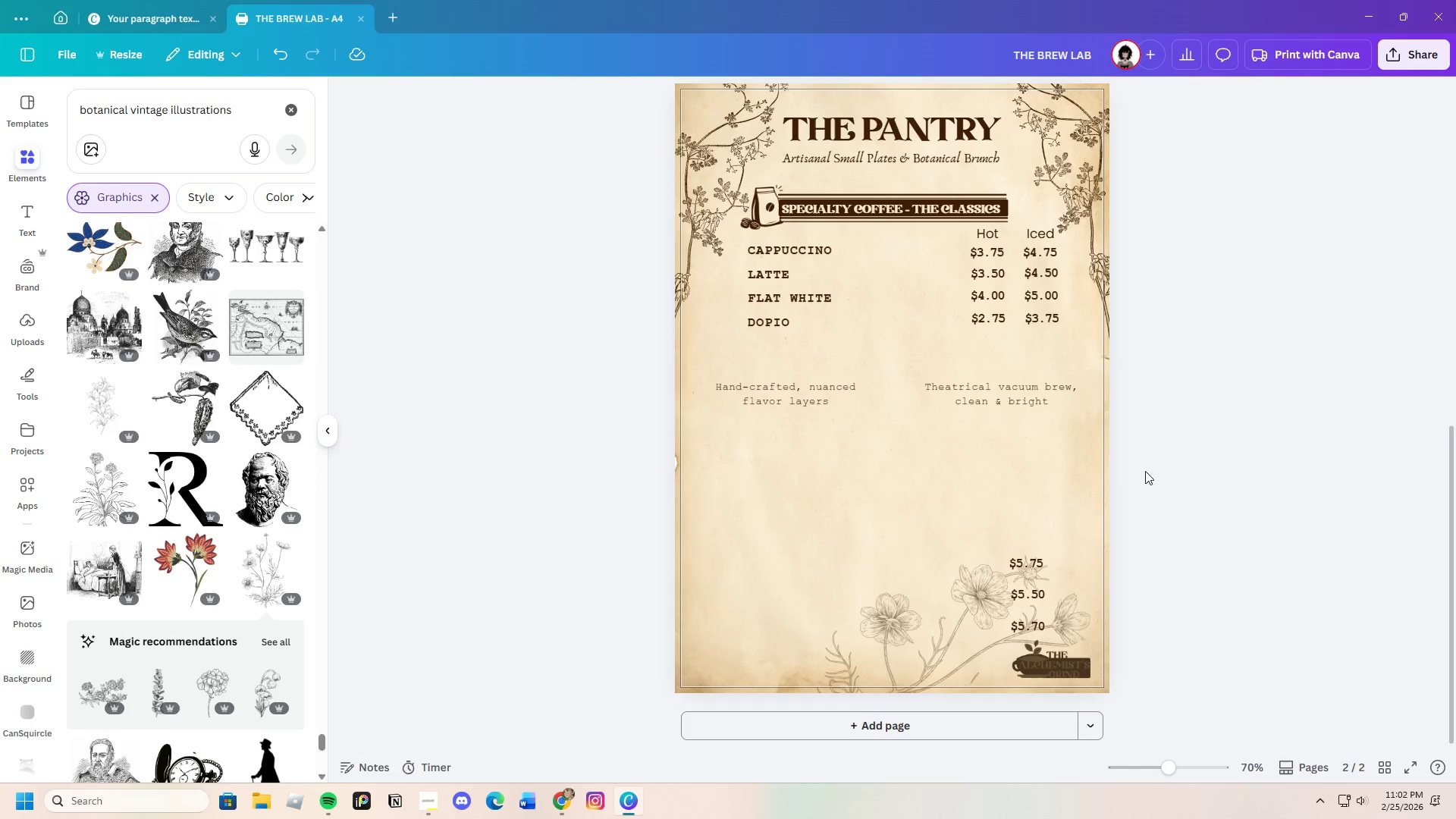 
scroll: coordinate [1143, 471], scroll_direction: up, amount: 1.0
 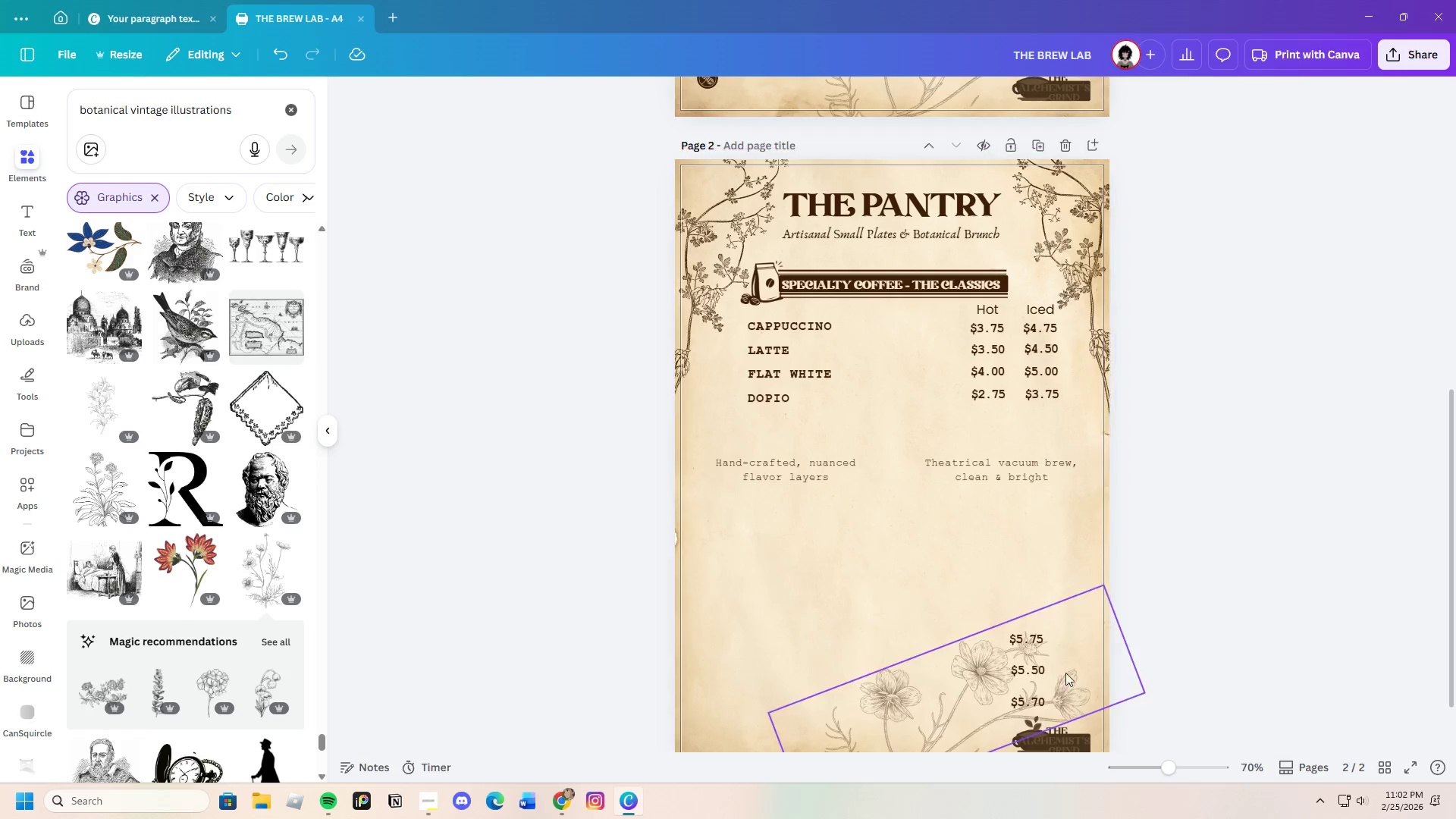 
left_click_drag(start_coordinate=[1163, 767], to_coordinate=[1180, 770])
 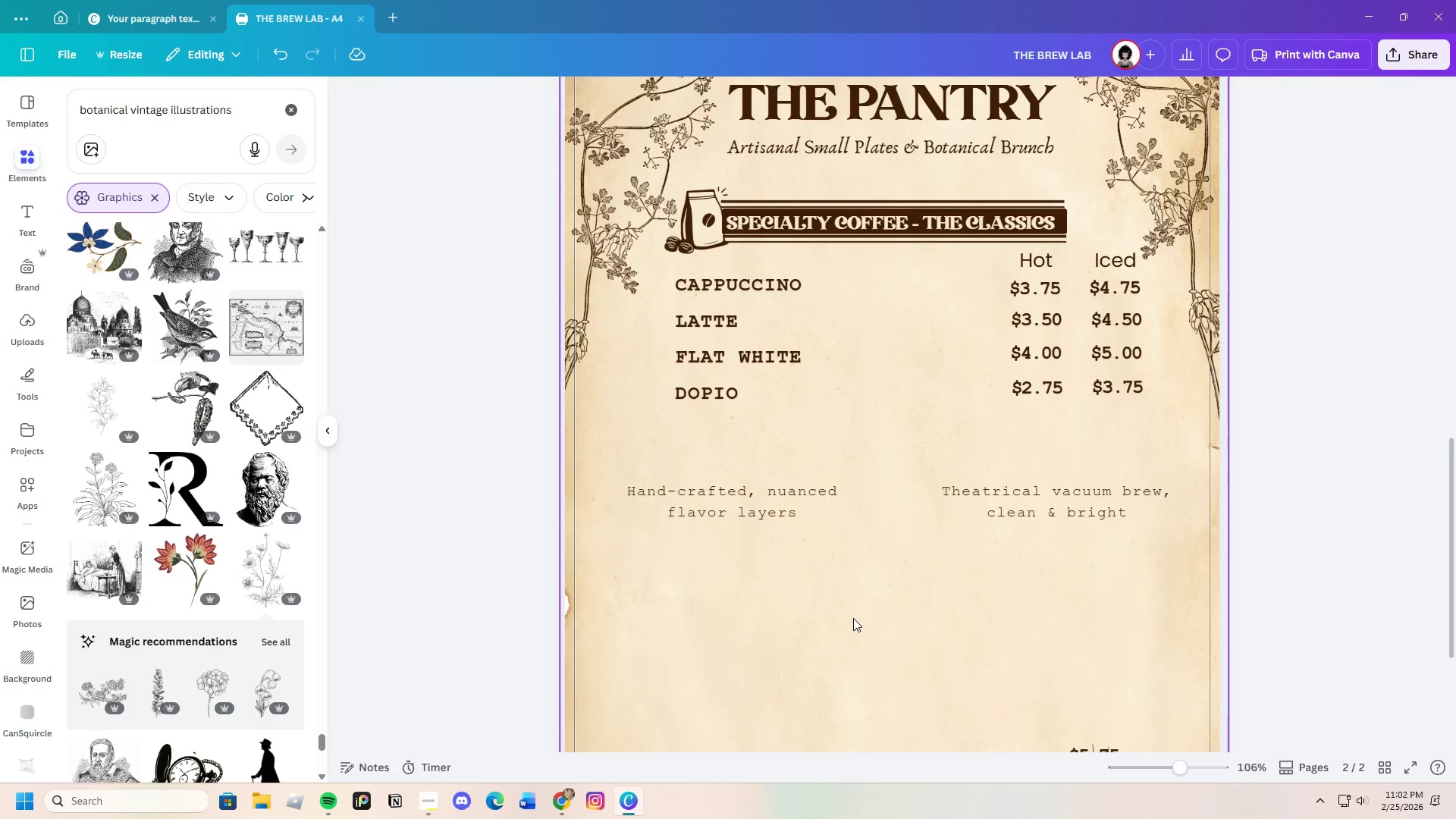 
scroll: coordinate [853, 618], scroll_direction: up, amount: 1.0
 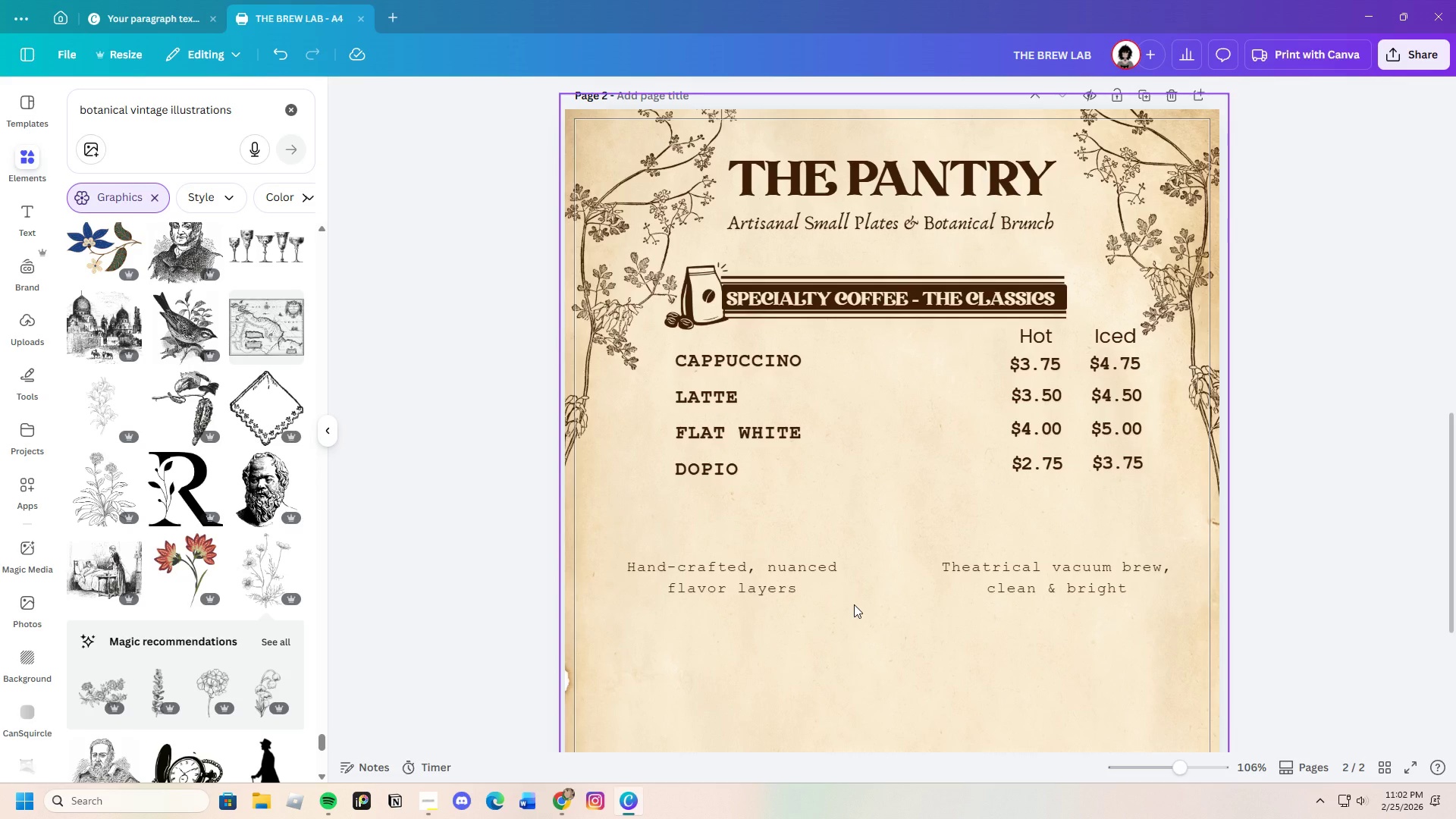 
scroll: coordinate [854, 604], scroll_direction: down, amount: 1.0
 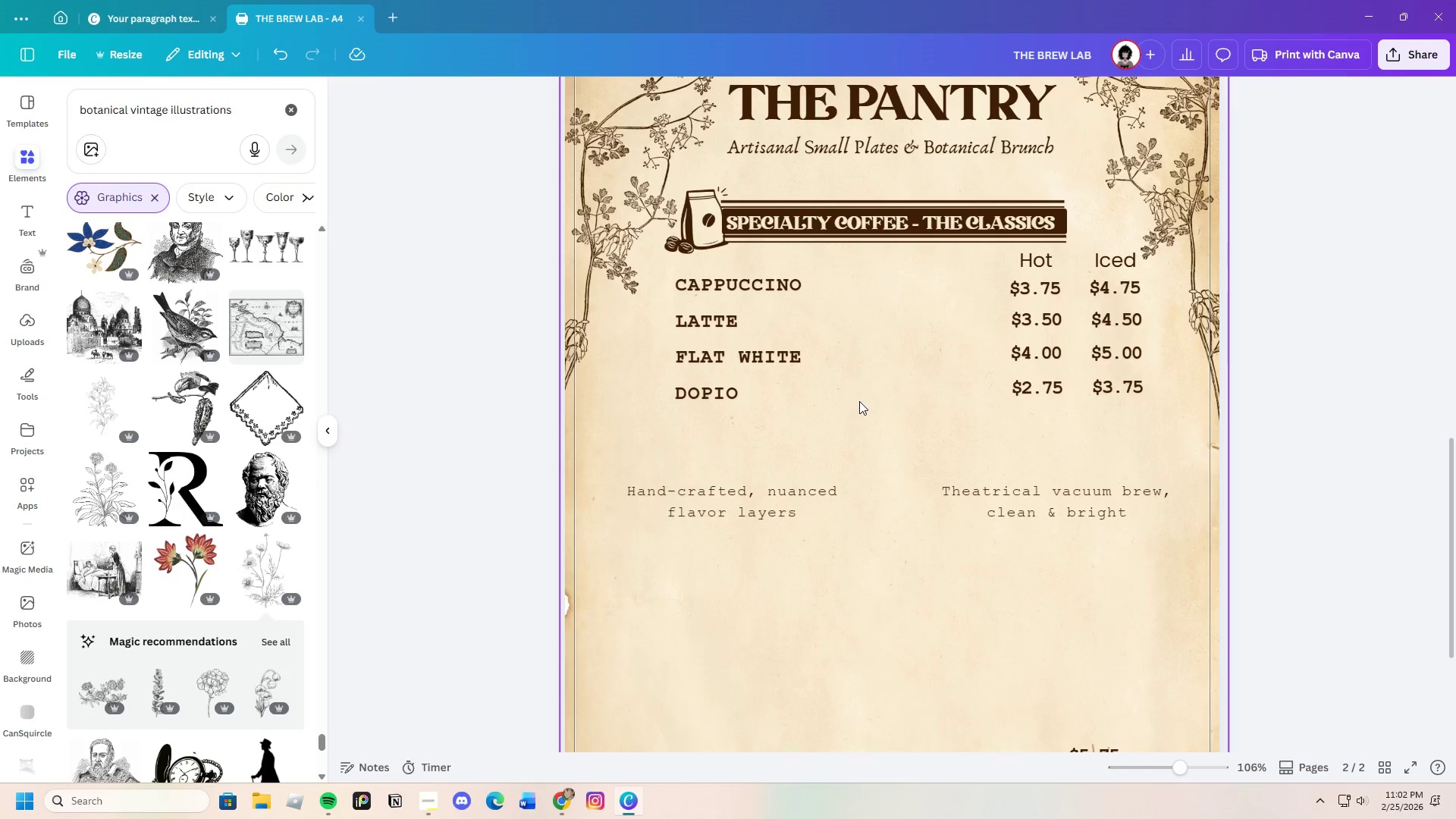 
wait(5.44)
 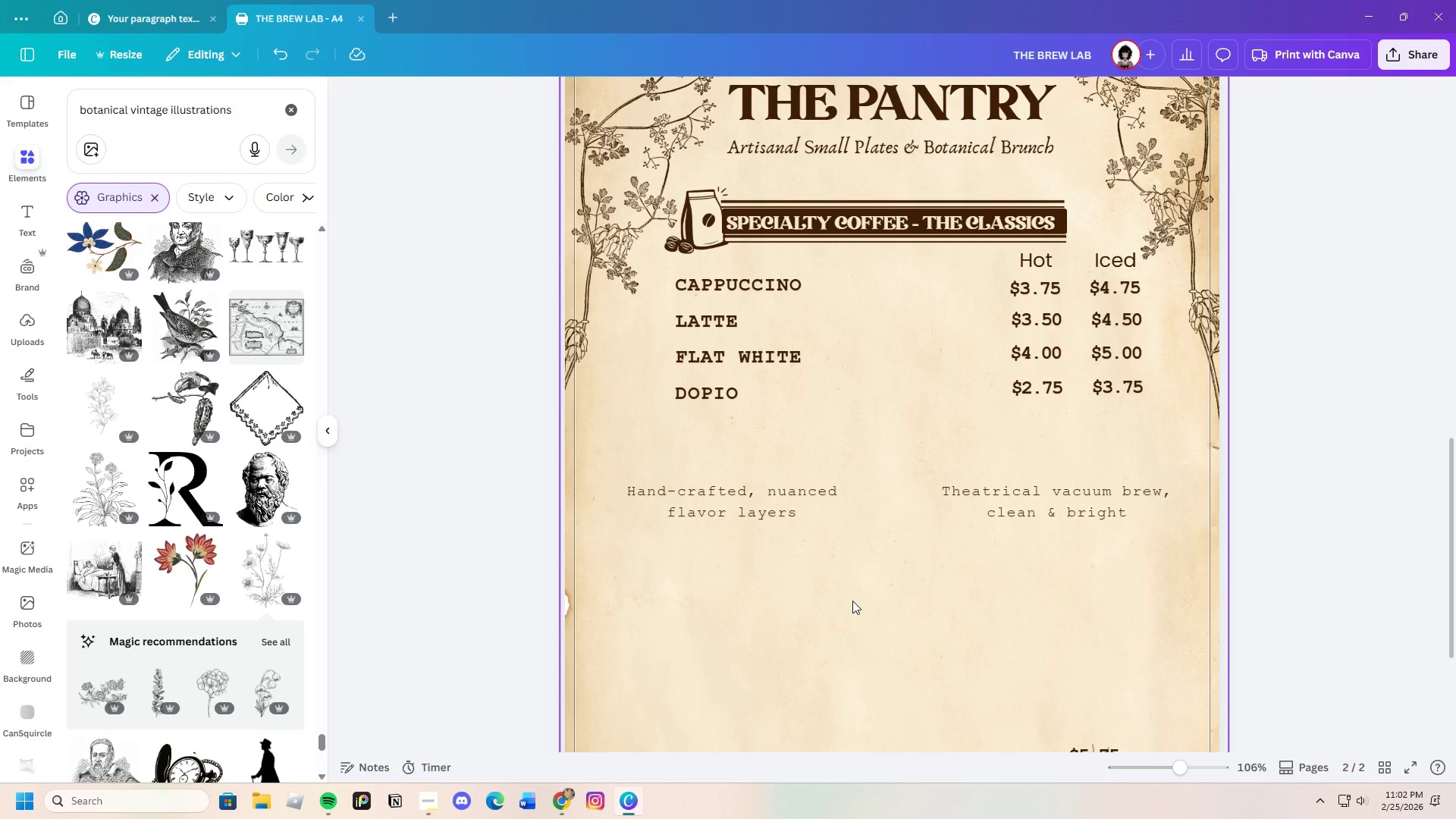 
left_click([971, 224])
 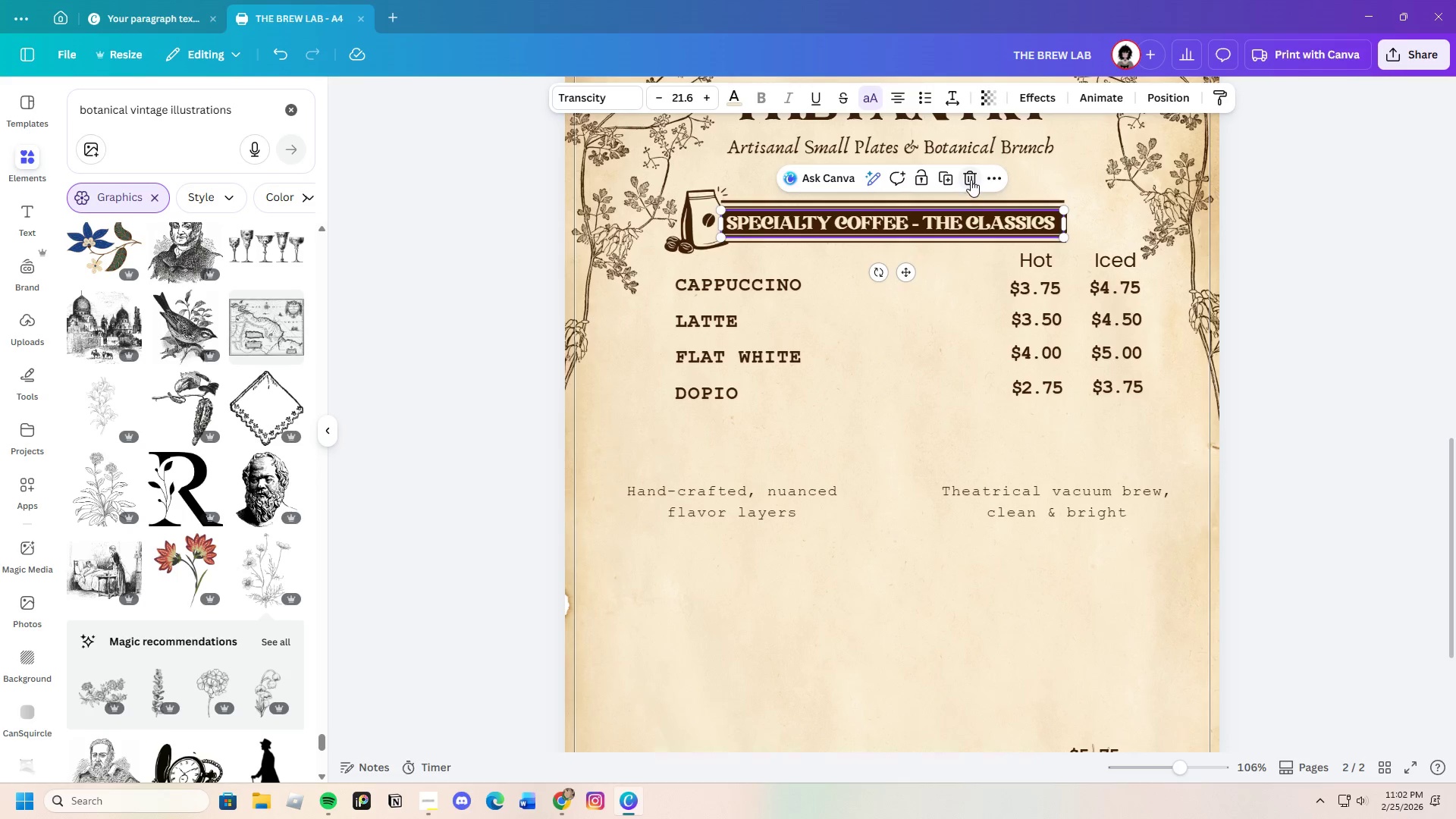 
left_click([970, 177])
 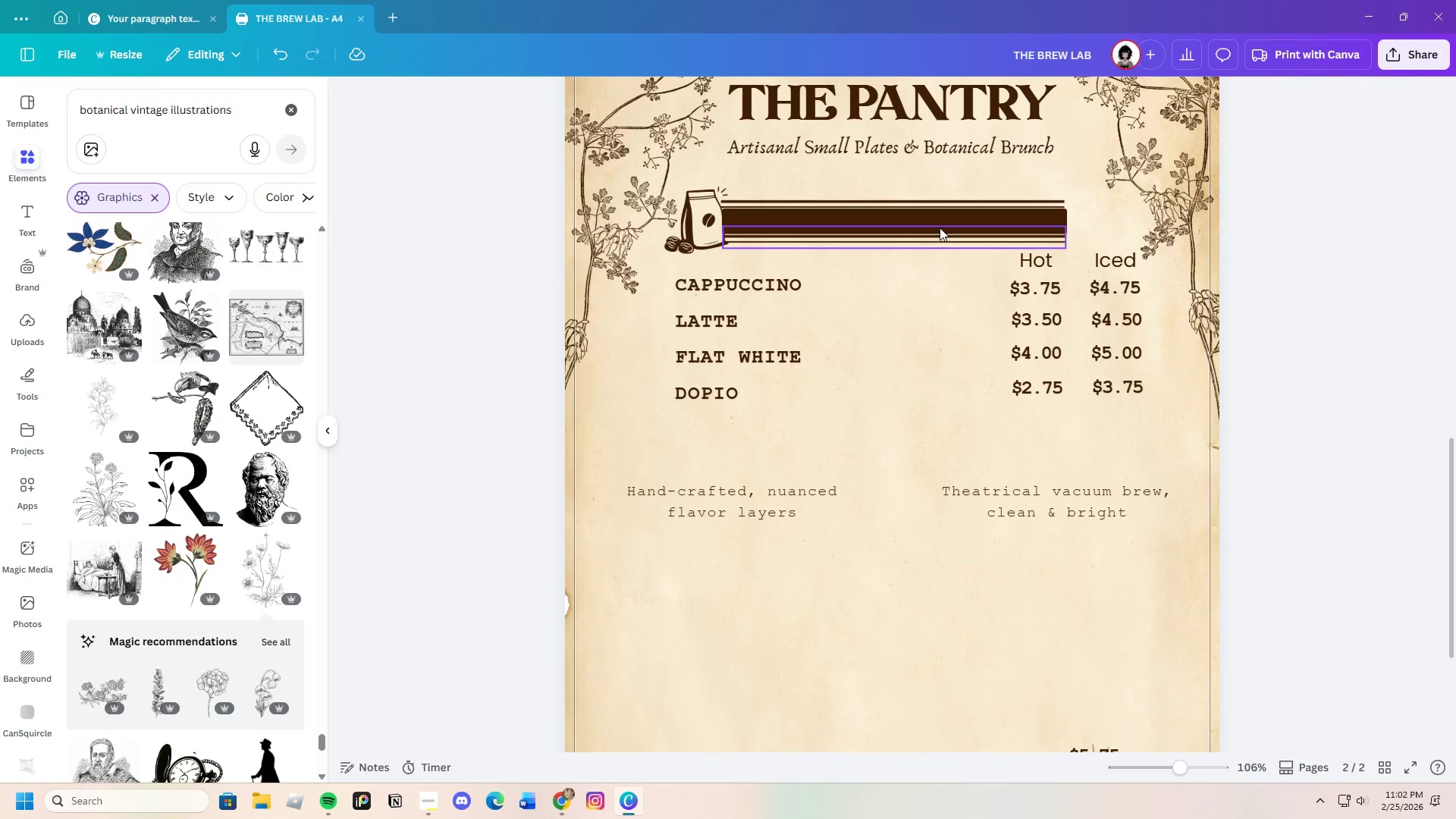 
left_click([939, 219])
 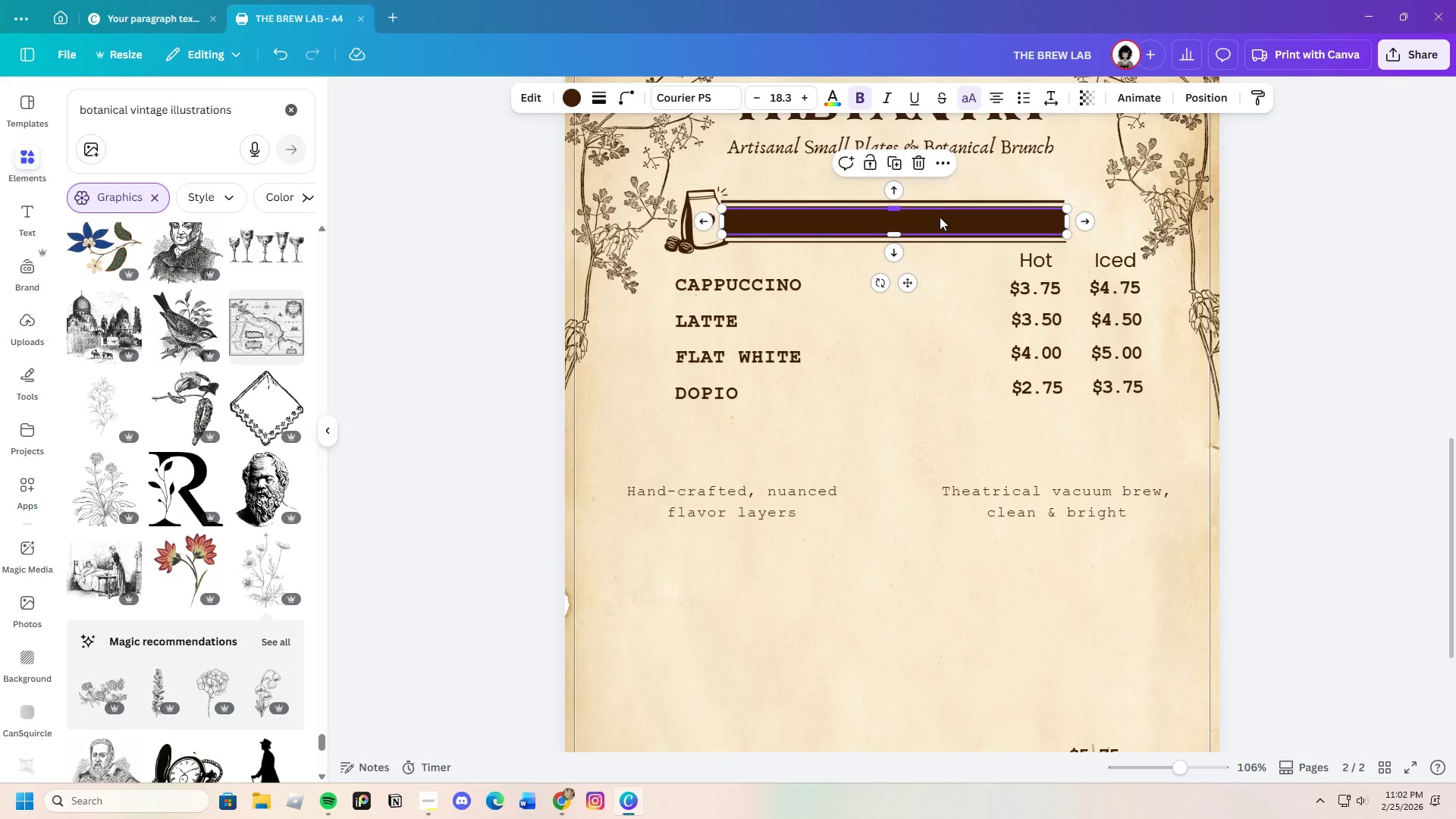 
left_click_drag(start_coordinate=[940, 220], to_coordinate=[887, 281])
 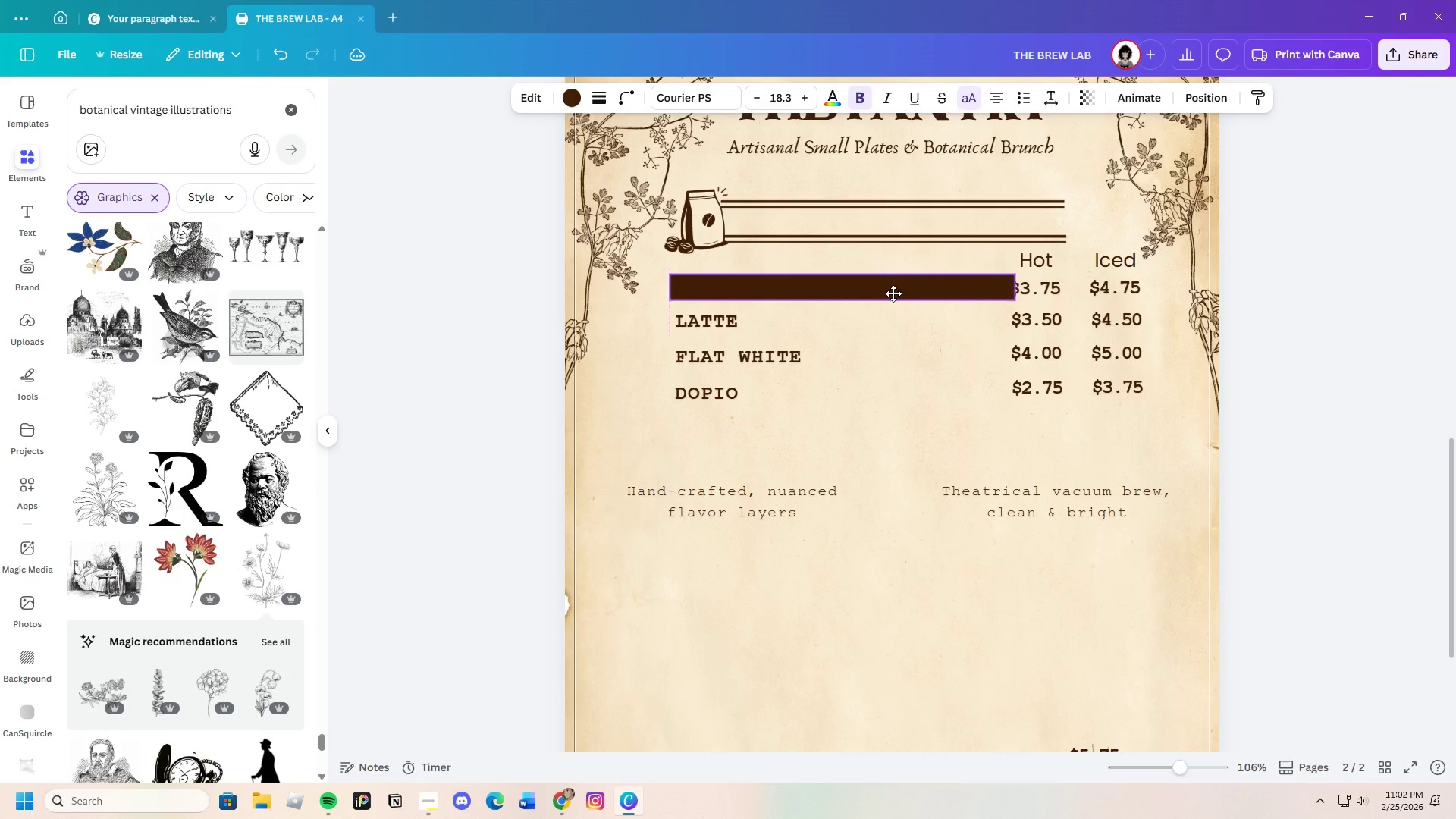 
left_click_drag(start_coordinate=[893, 278], to_coordinate=[893, 305])
 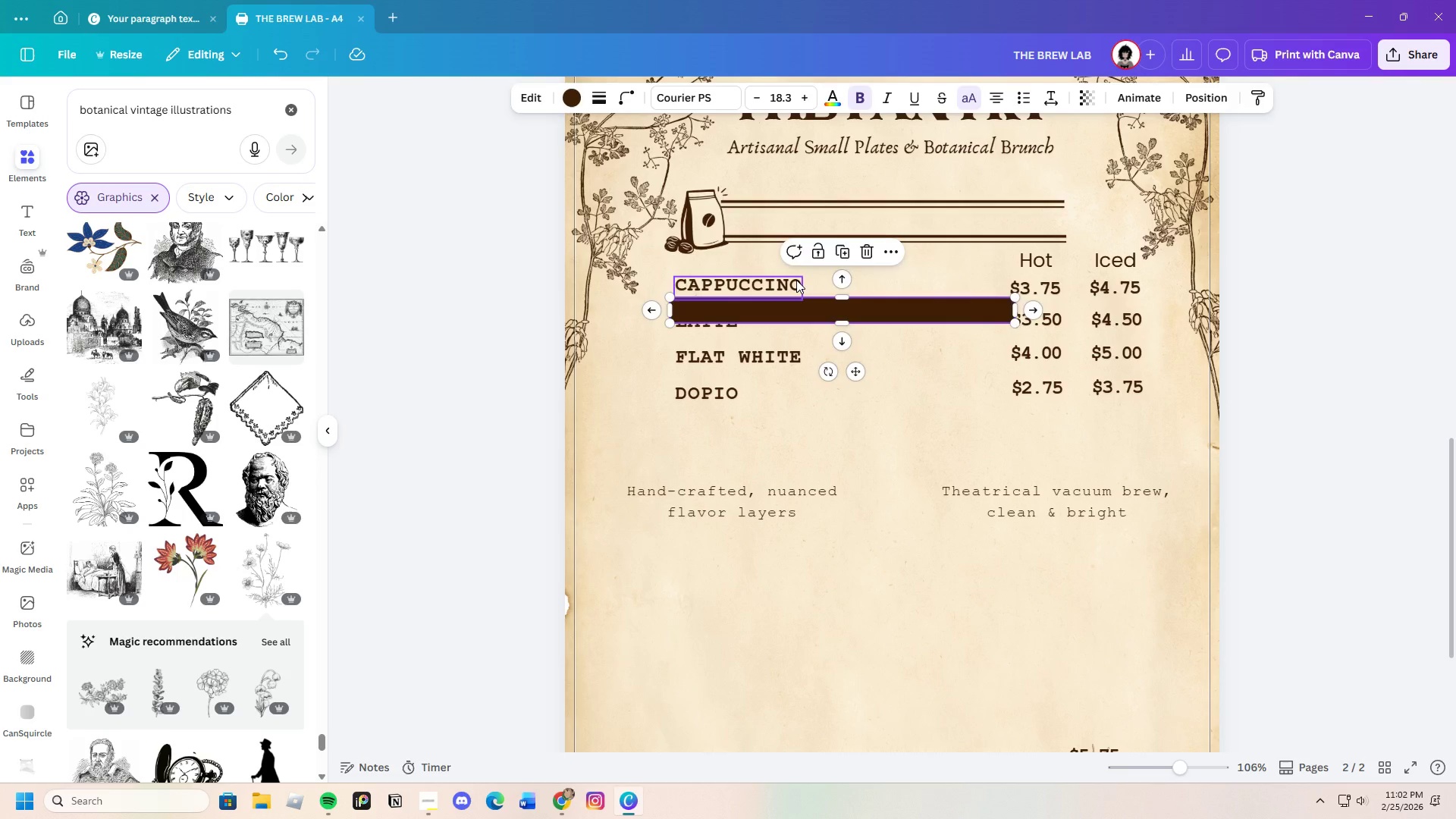 
left_click([796, 280])
 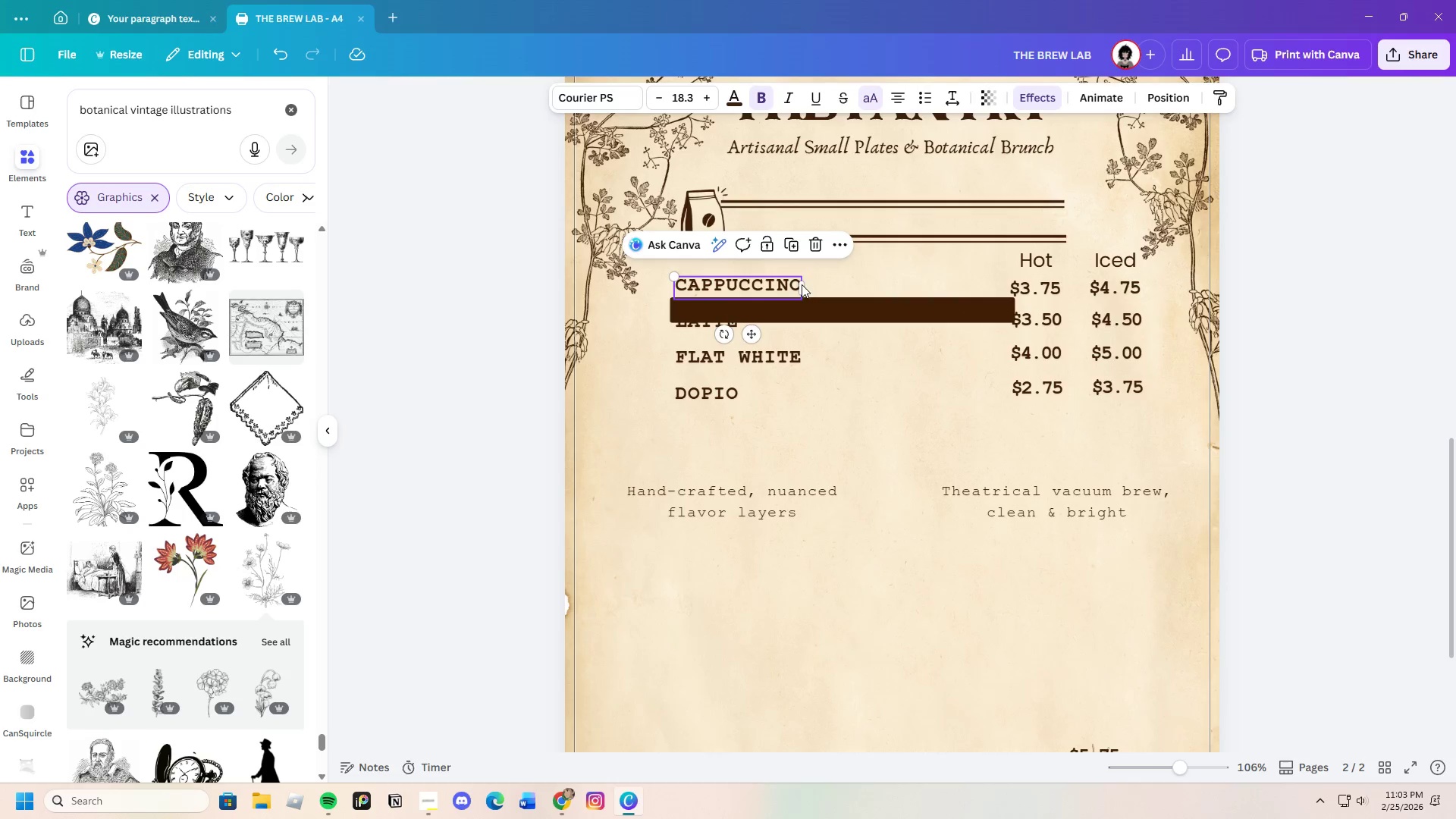 
left_click([802, 284])
 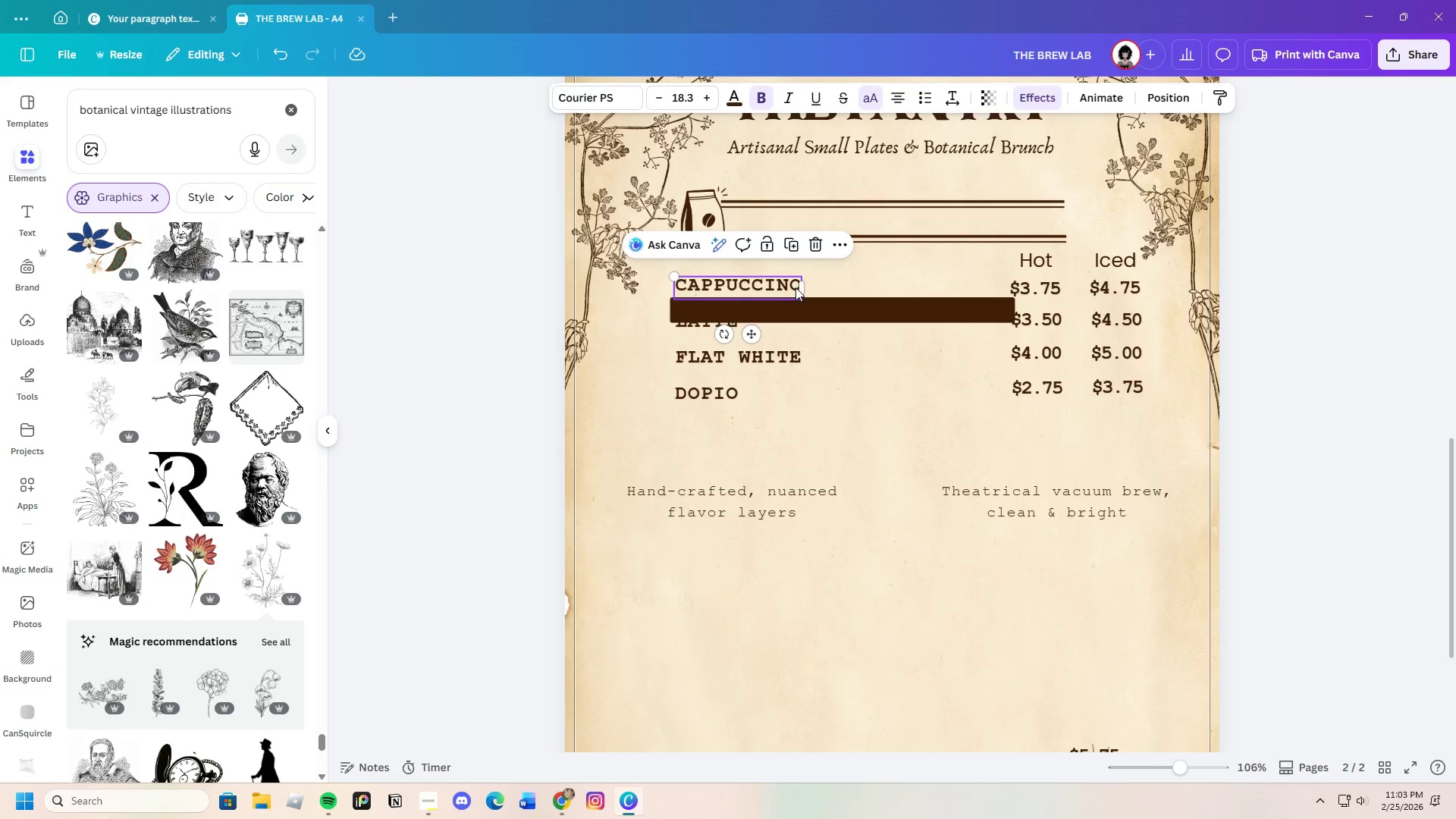 
left_click([795, 287])
 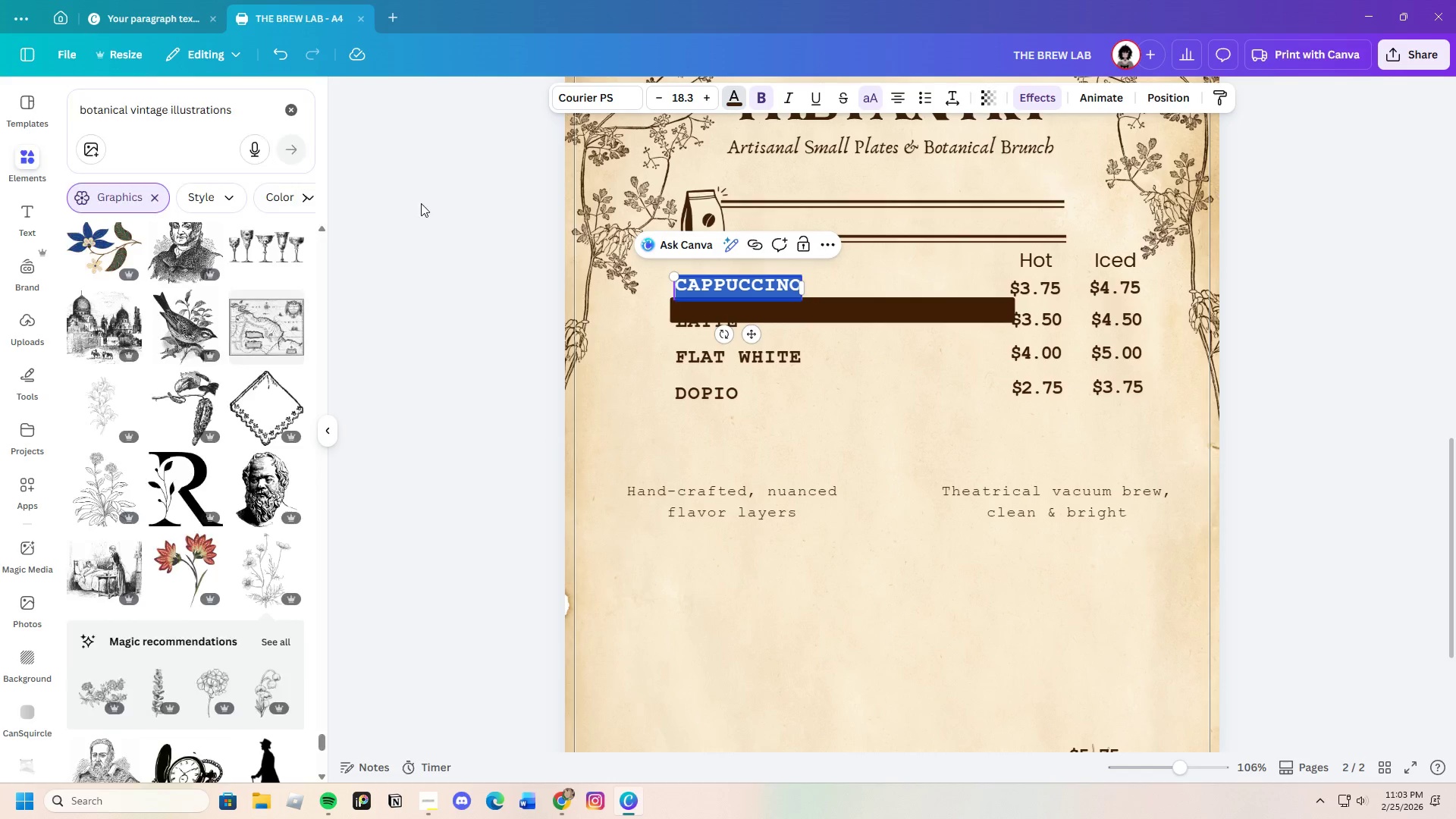 
left_click([218, 206])
 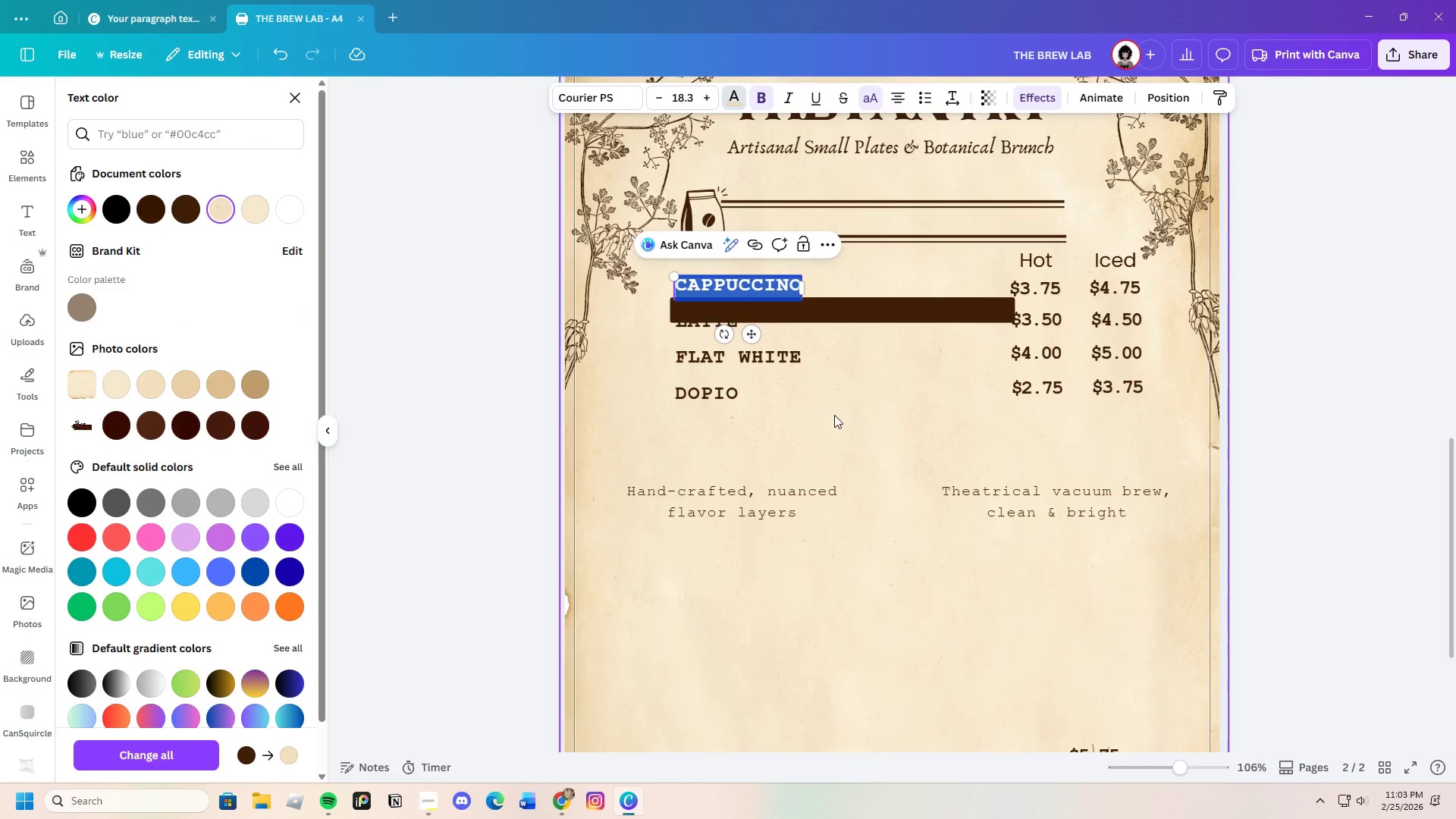 
left_click([863, 388])
 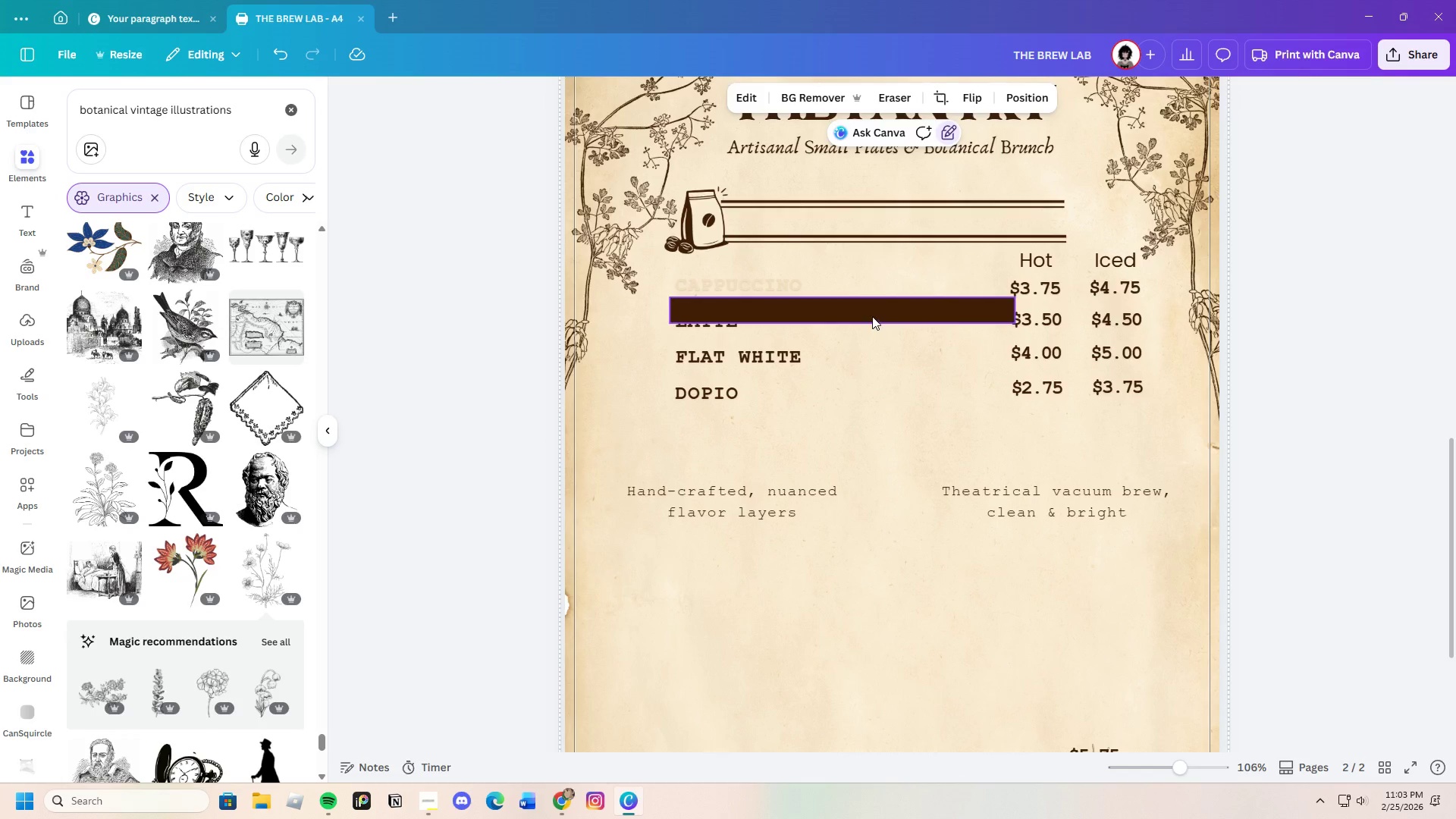 
left_click_drag(start_coordinate=[872, 316], to_coordinate=[874, 290])
 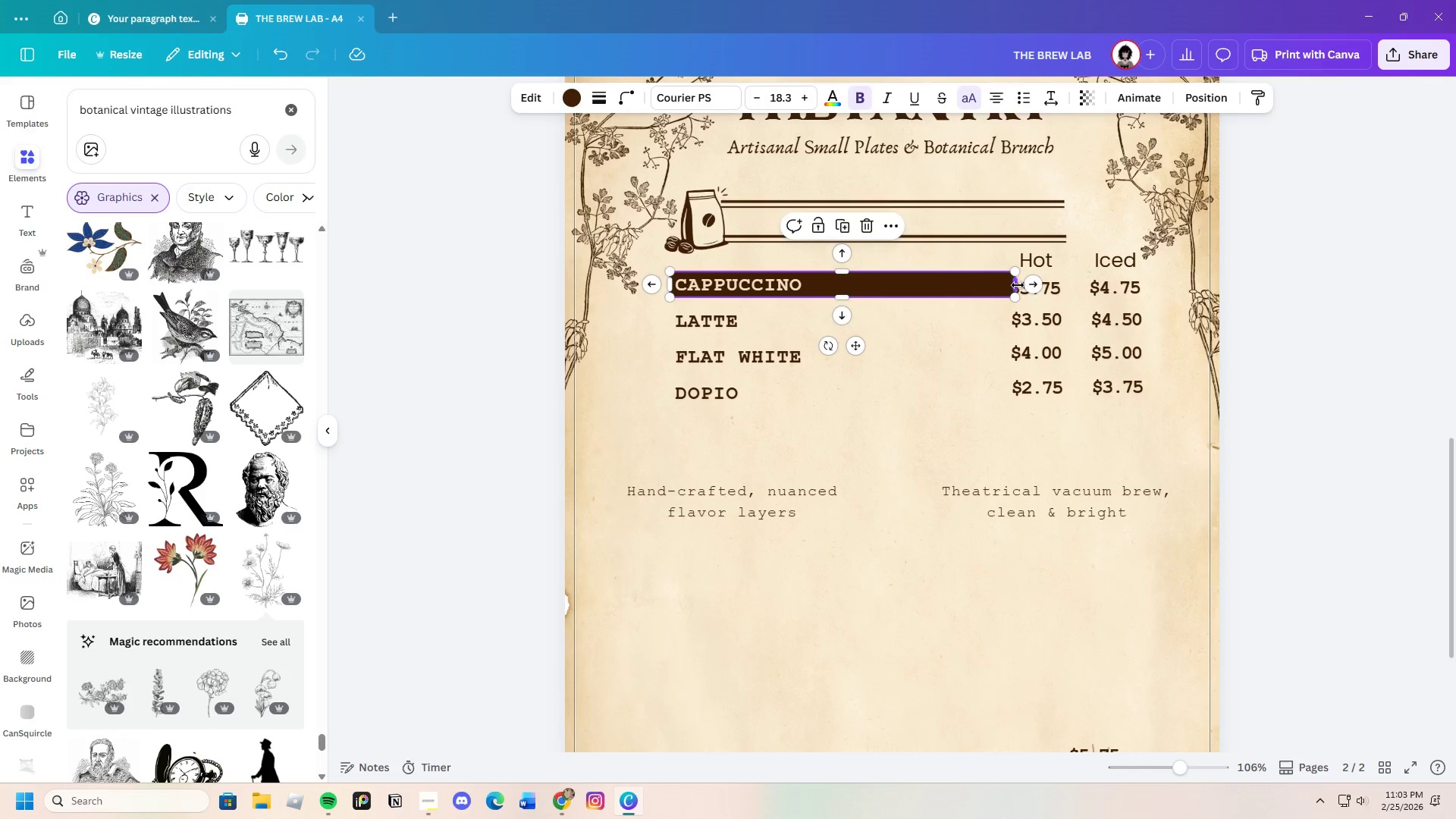 
left_click_drag(start_coordinate=[1017, 285], to_coordinate=[808, 283])
 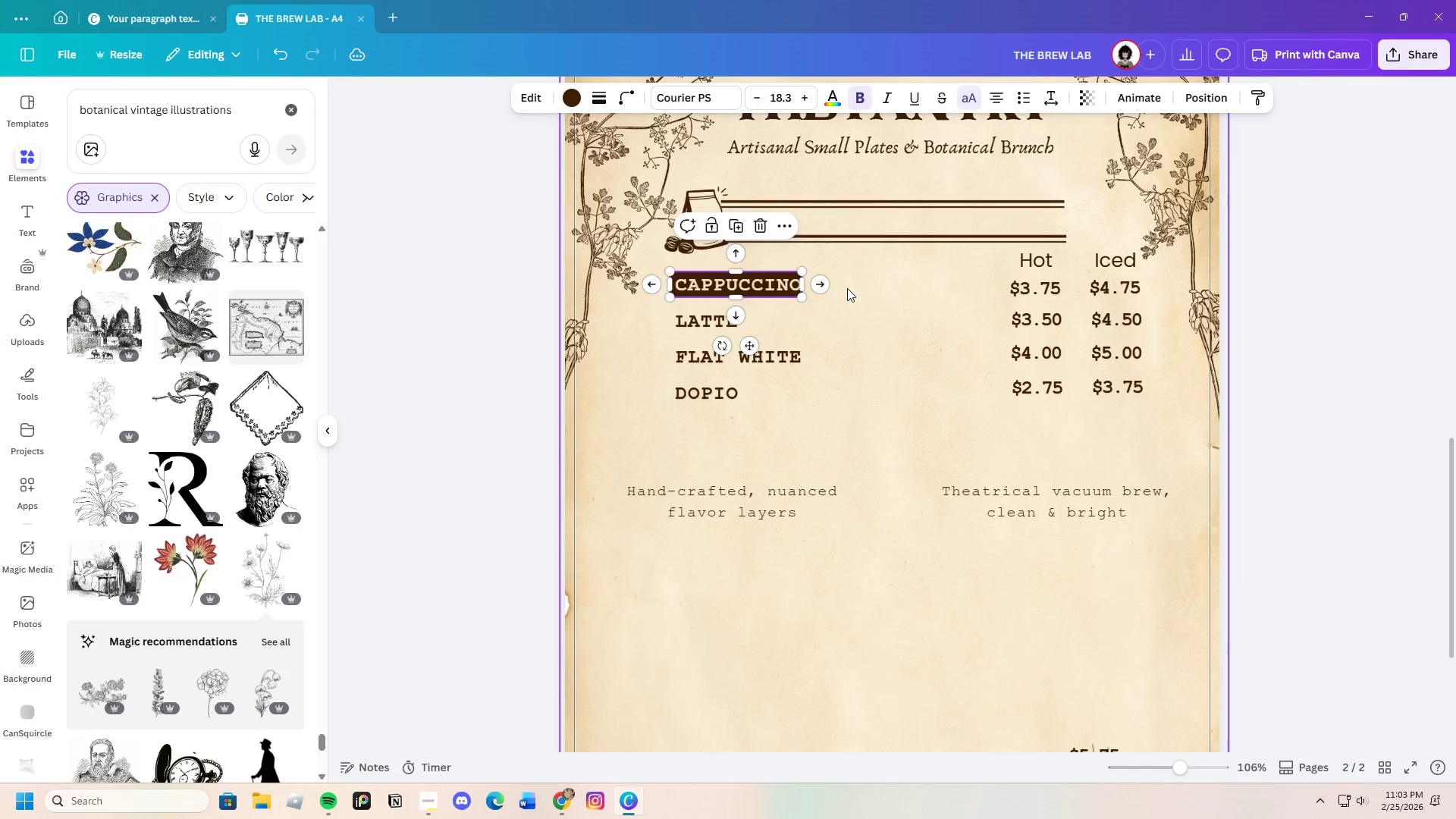 
left_click([847, 288])
 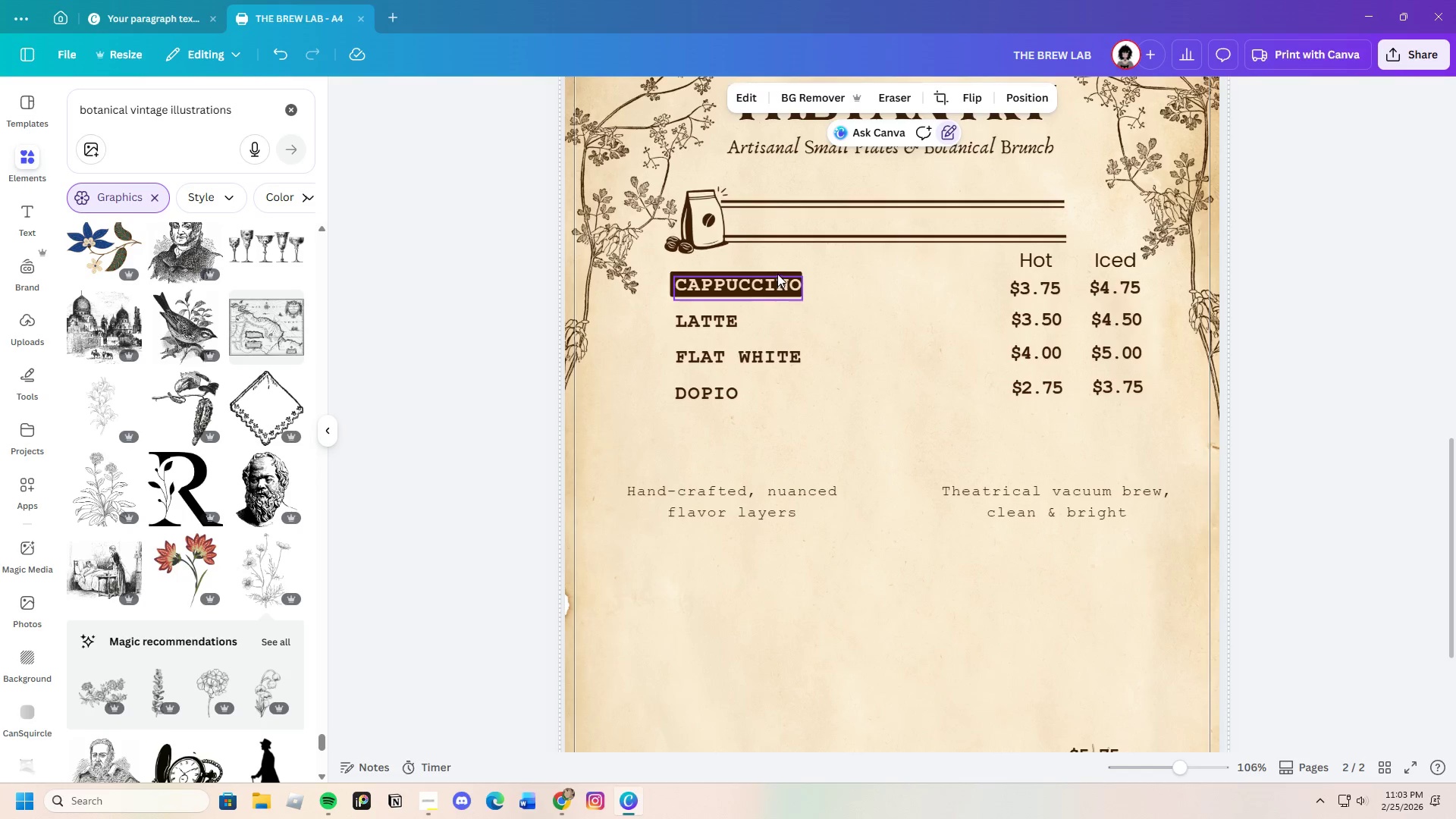 
left_click([777, 274])
 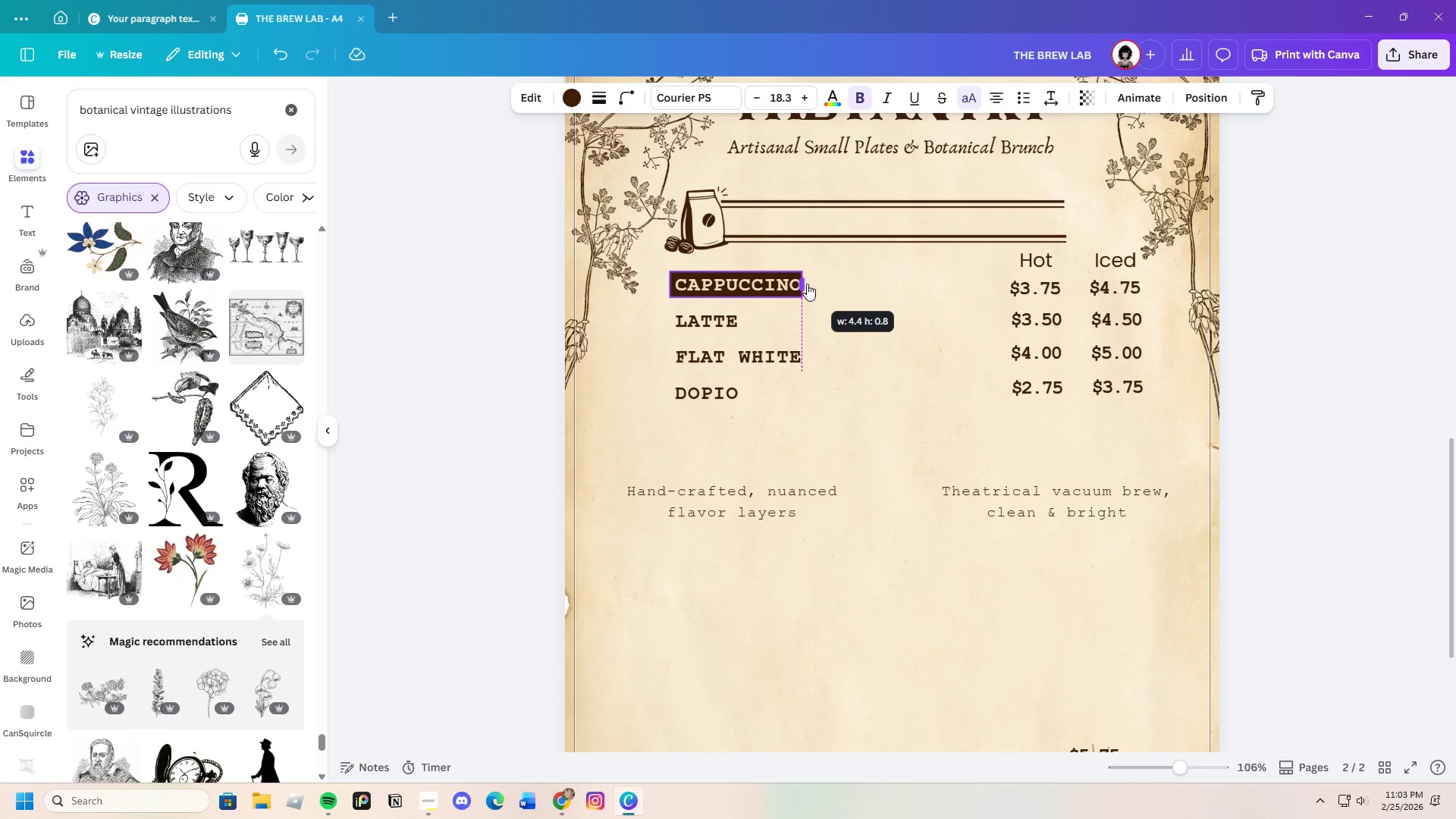 
left_click([864, 293])
 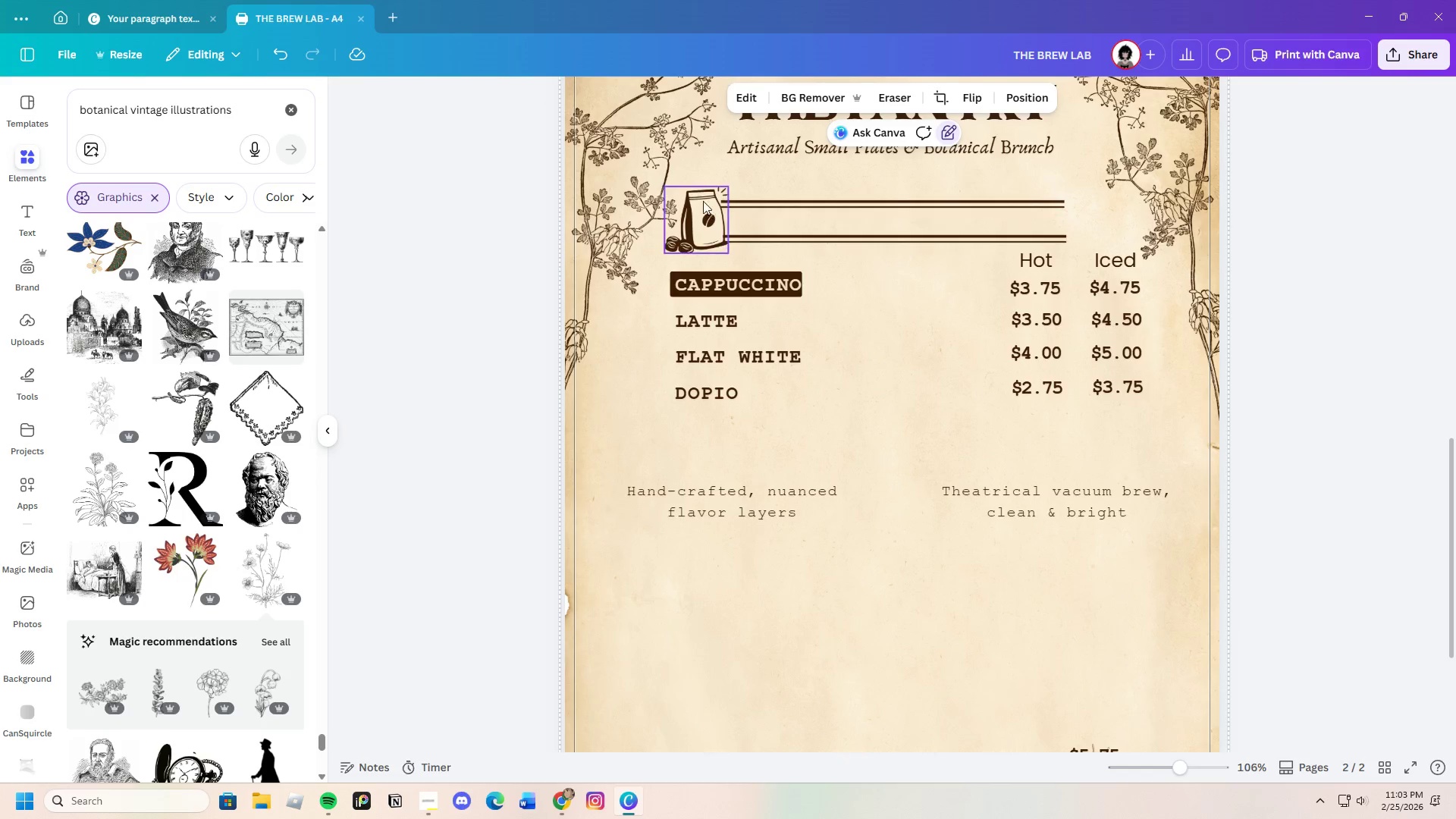 
left_click([699, 199])
 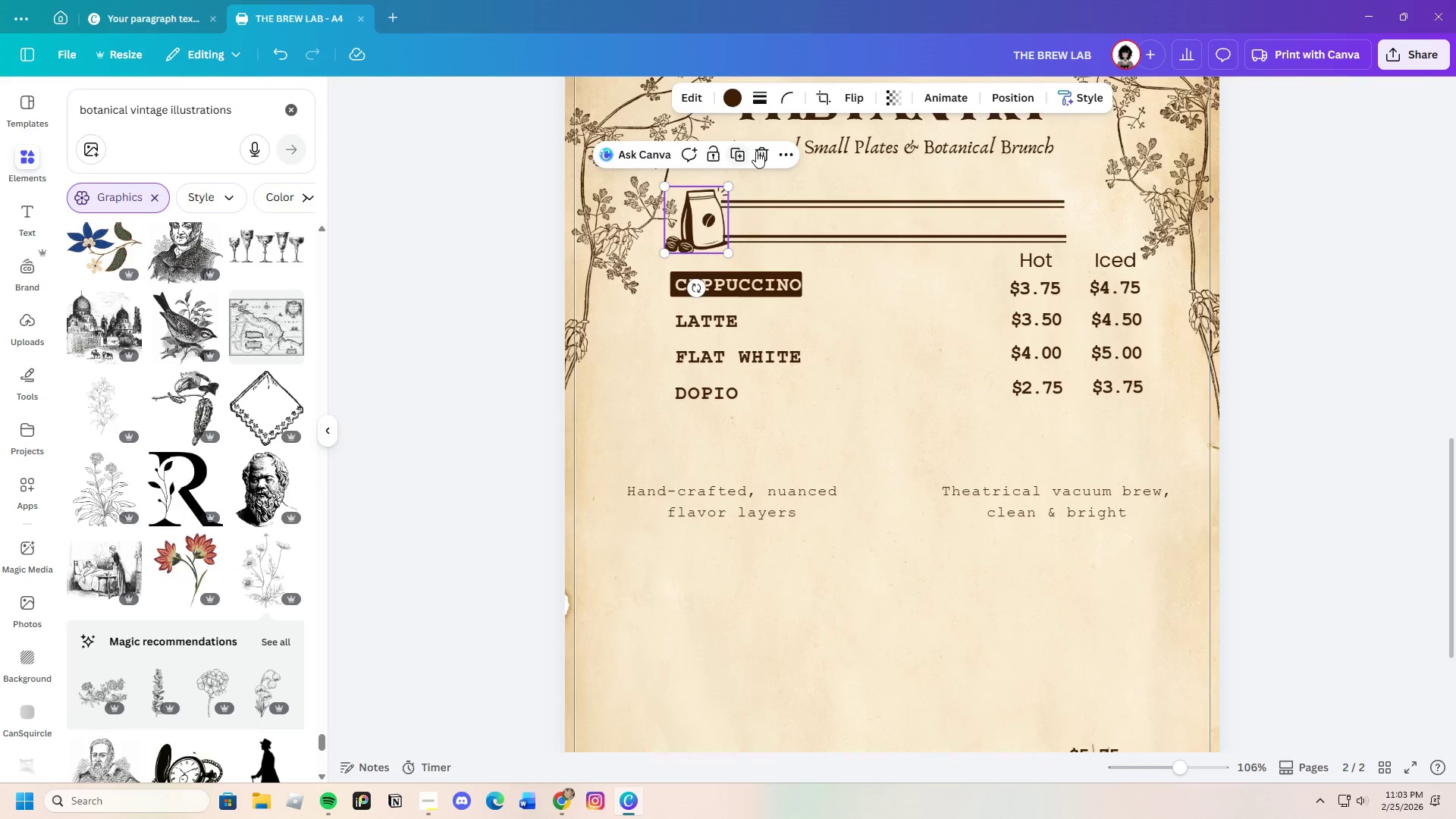 
left_click([763, 148])
 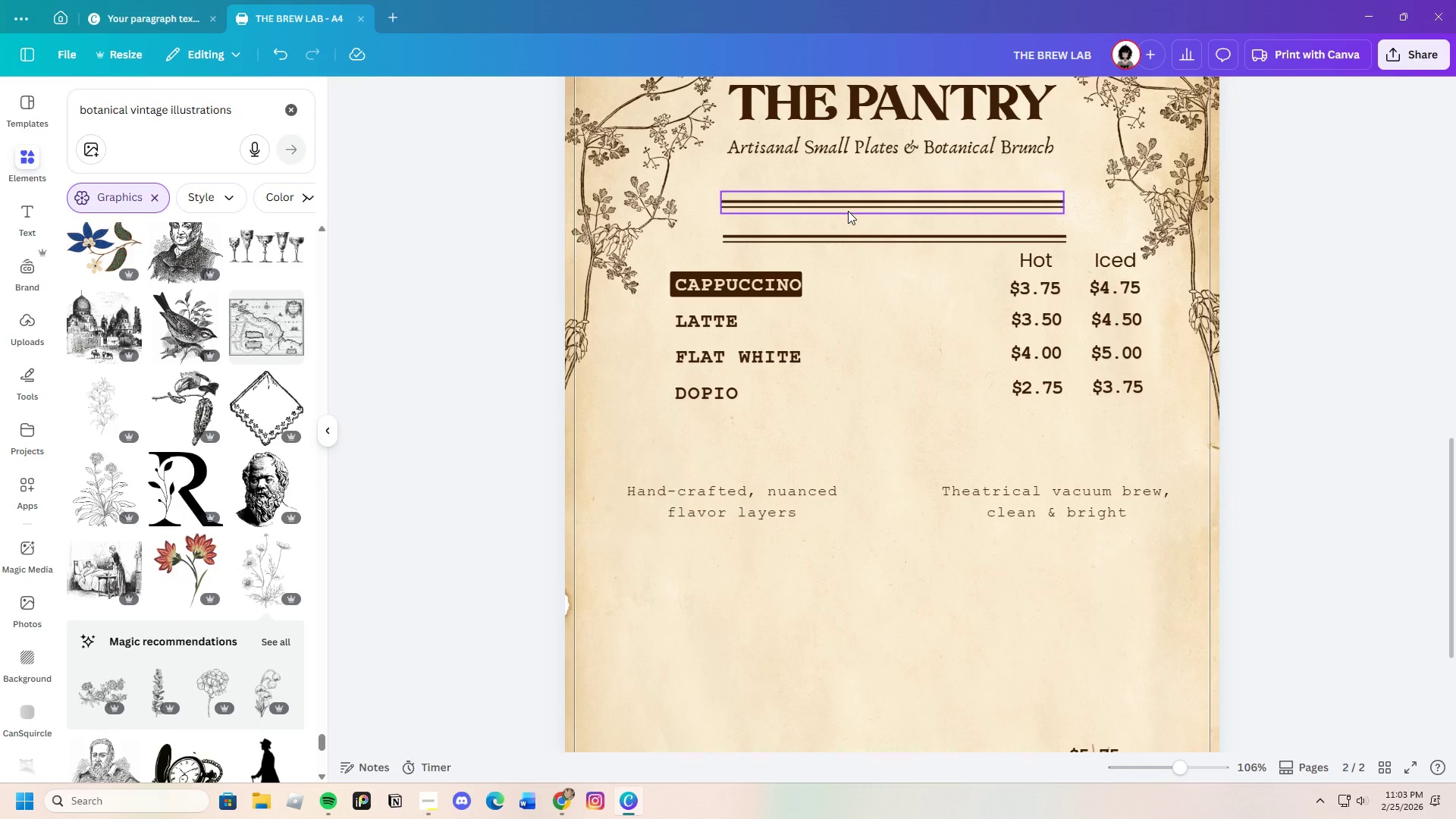 
left_click([848, 211])
 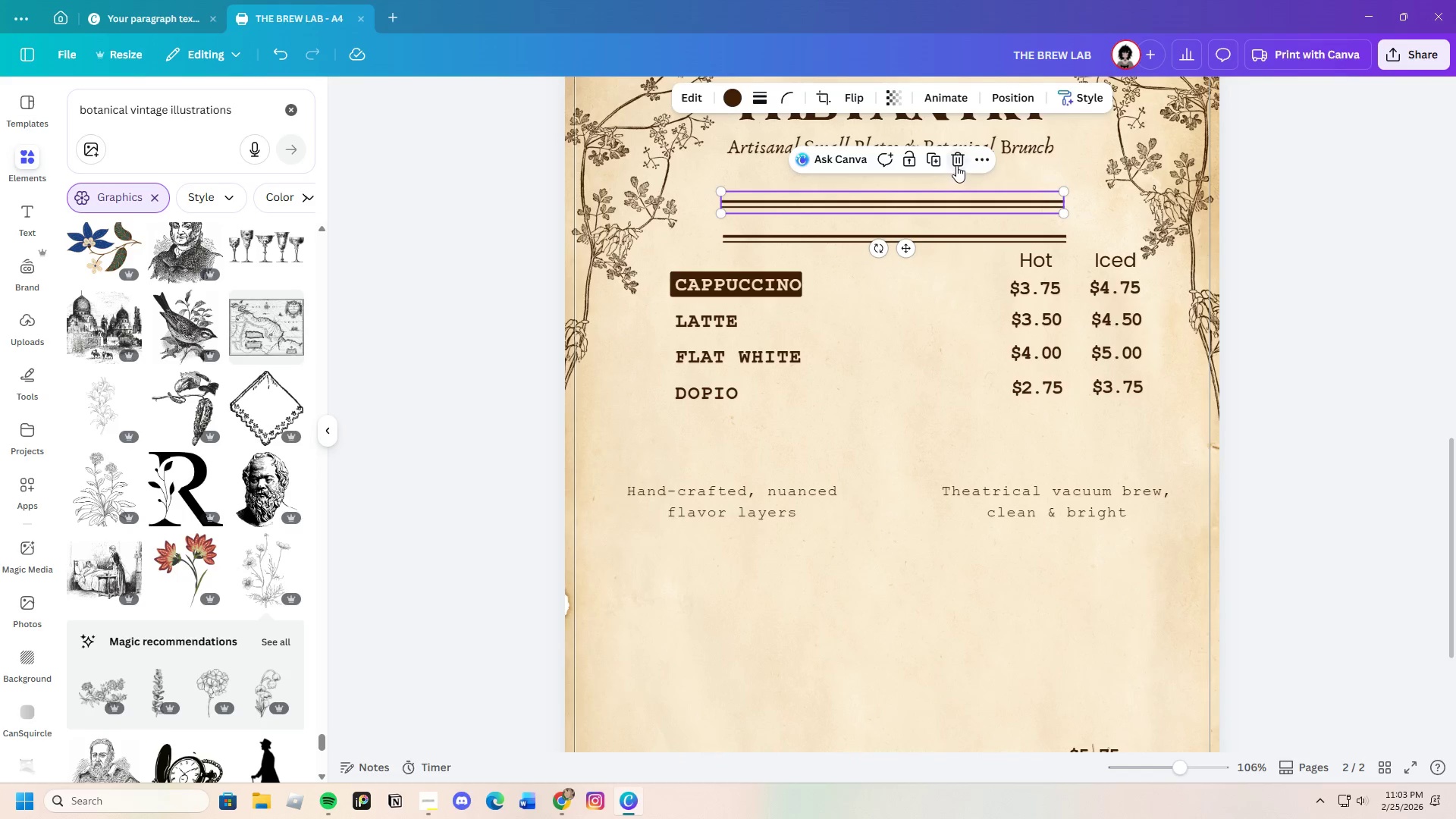 
left_click([956, 165])
 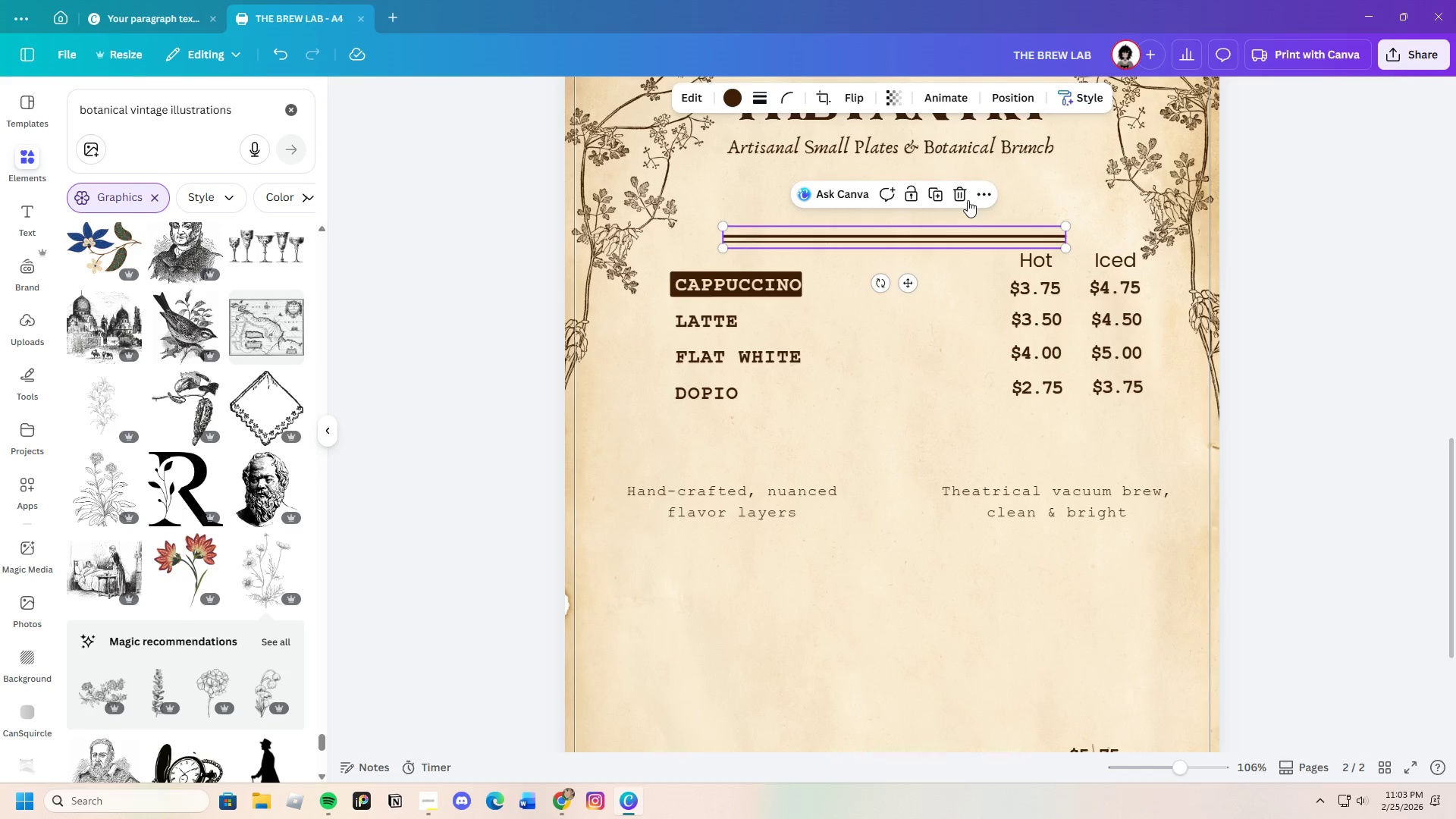 
left_click([957, 194])
 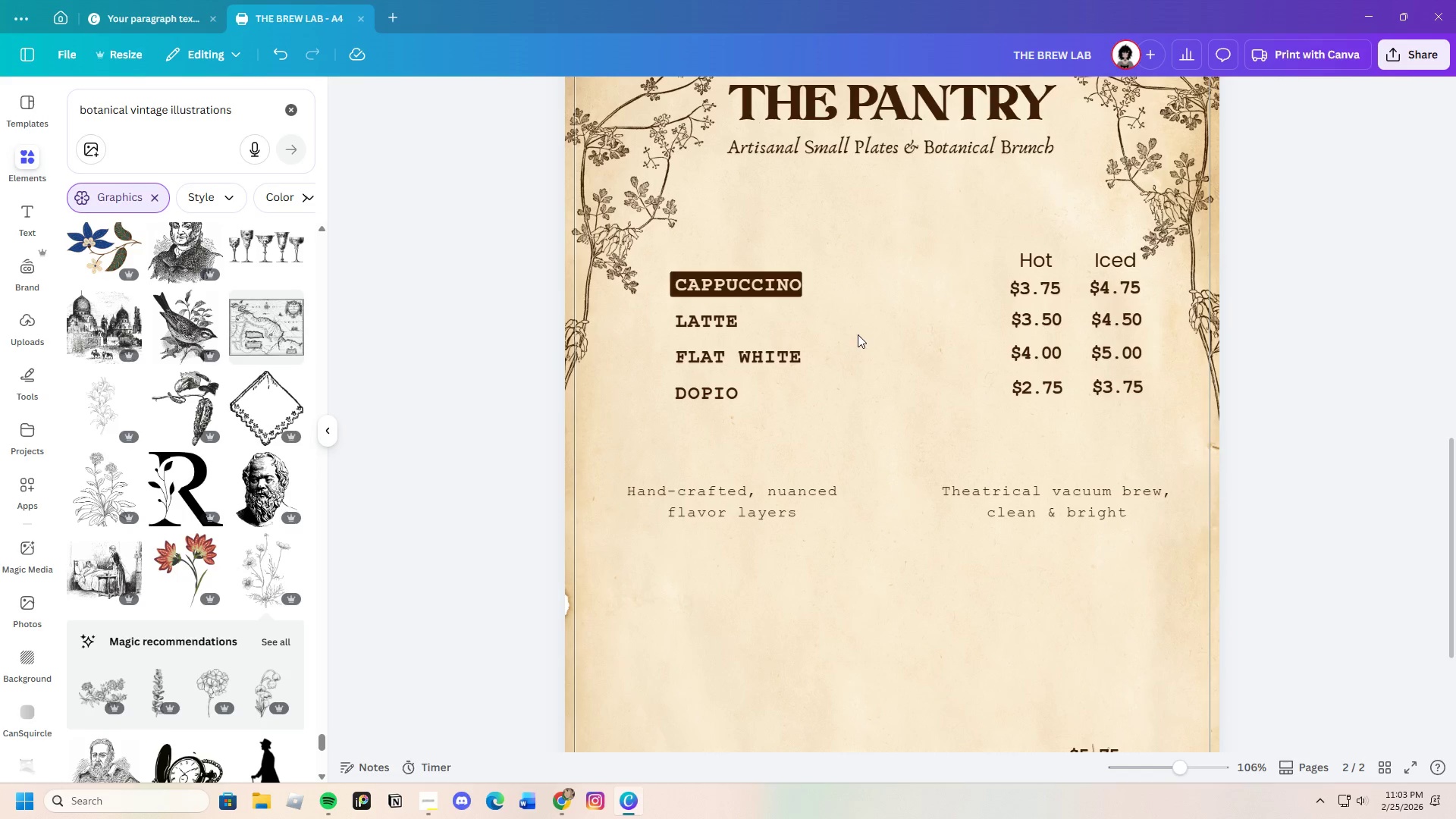 
left_click([866, 334])
 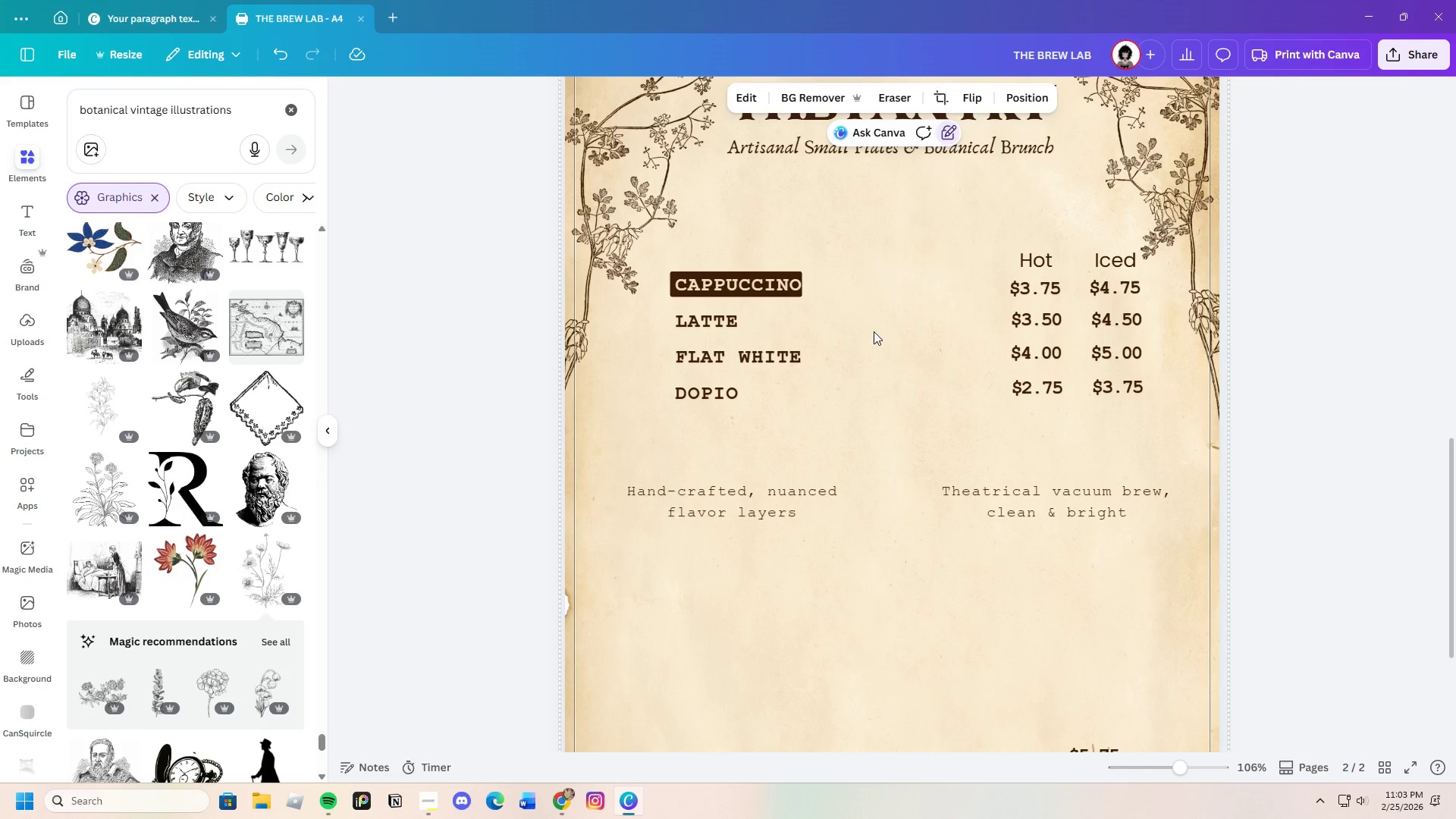 
left_click([762, 277])
 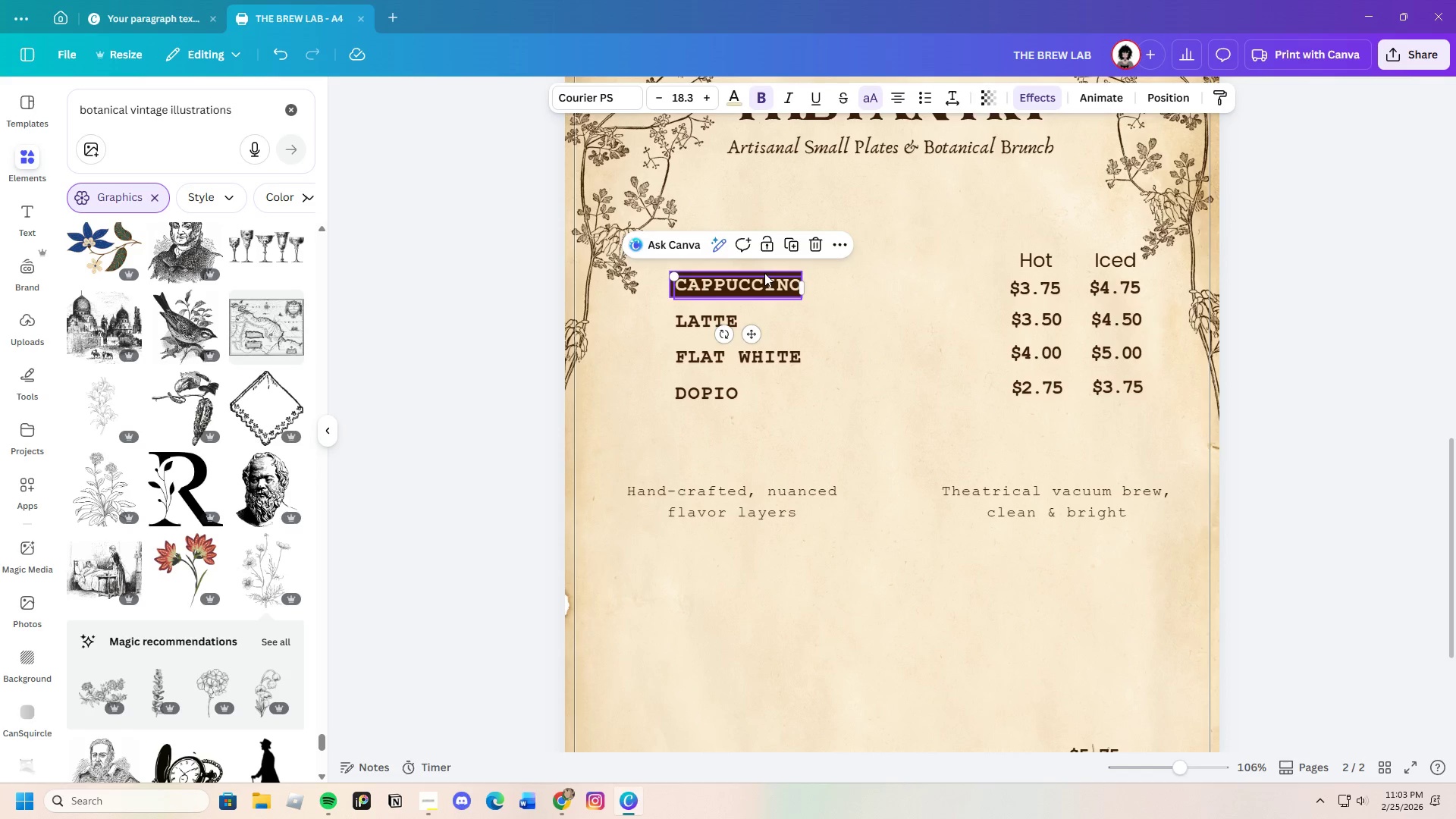 
left_click([764, 273])
 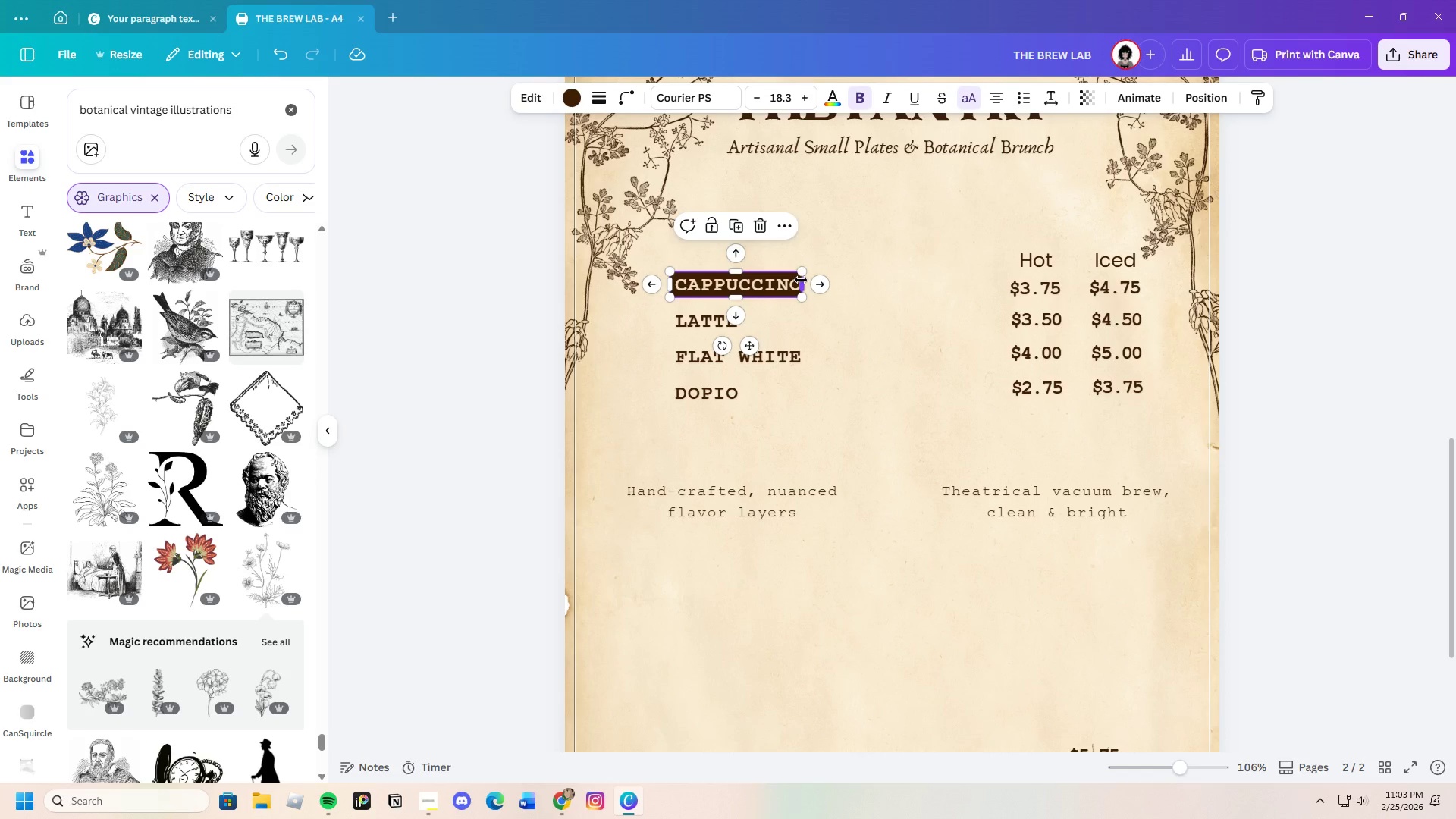 
left_click_drag(start_coordinate=[806, 282], to_coordinate=[913, 293])
 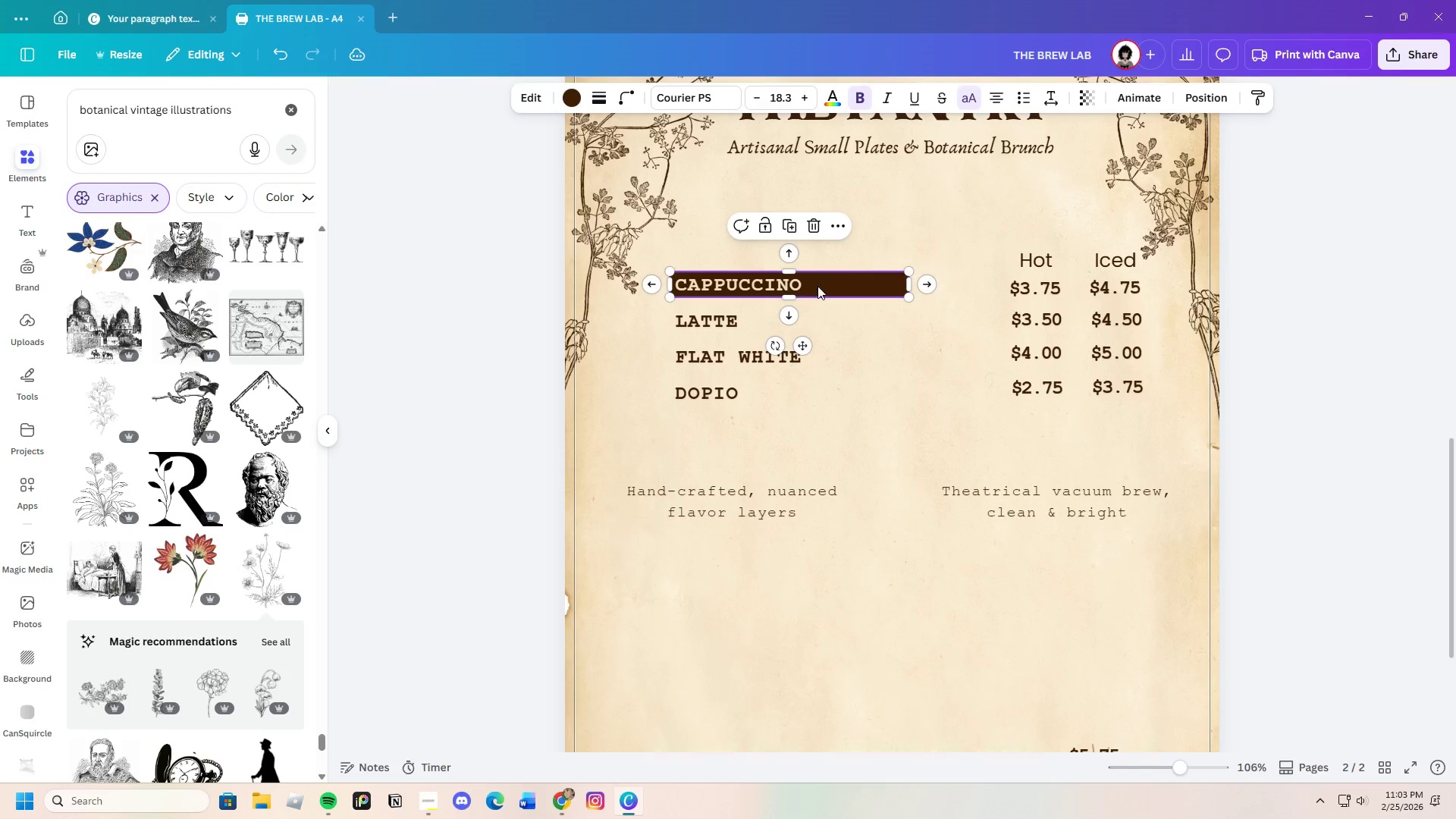 
double_click([812, 284])
 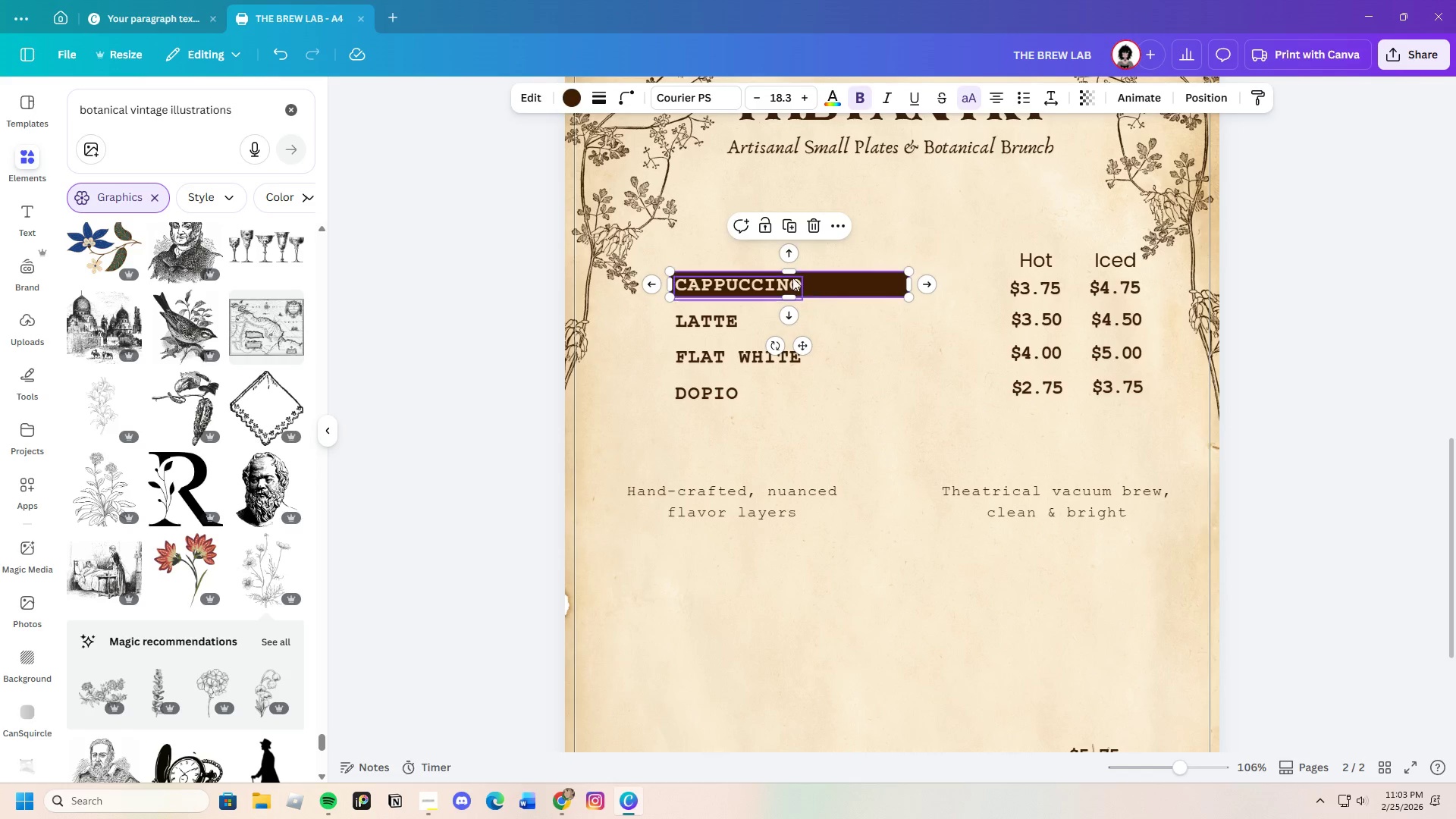 
triple_click([792, 278])
 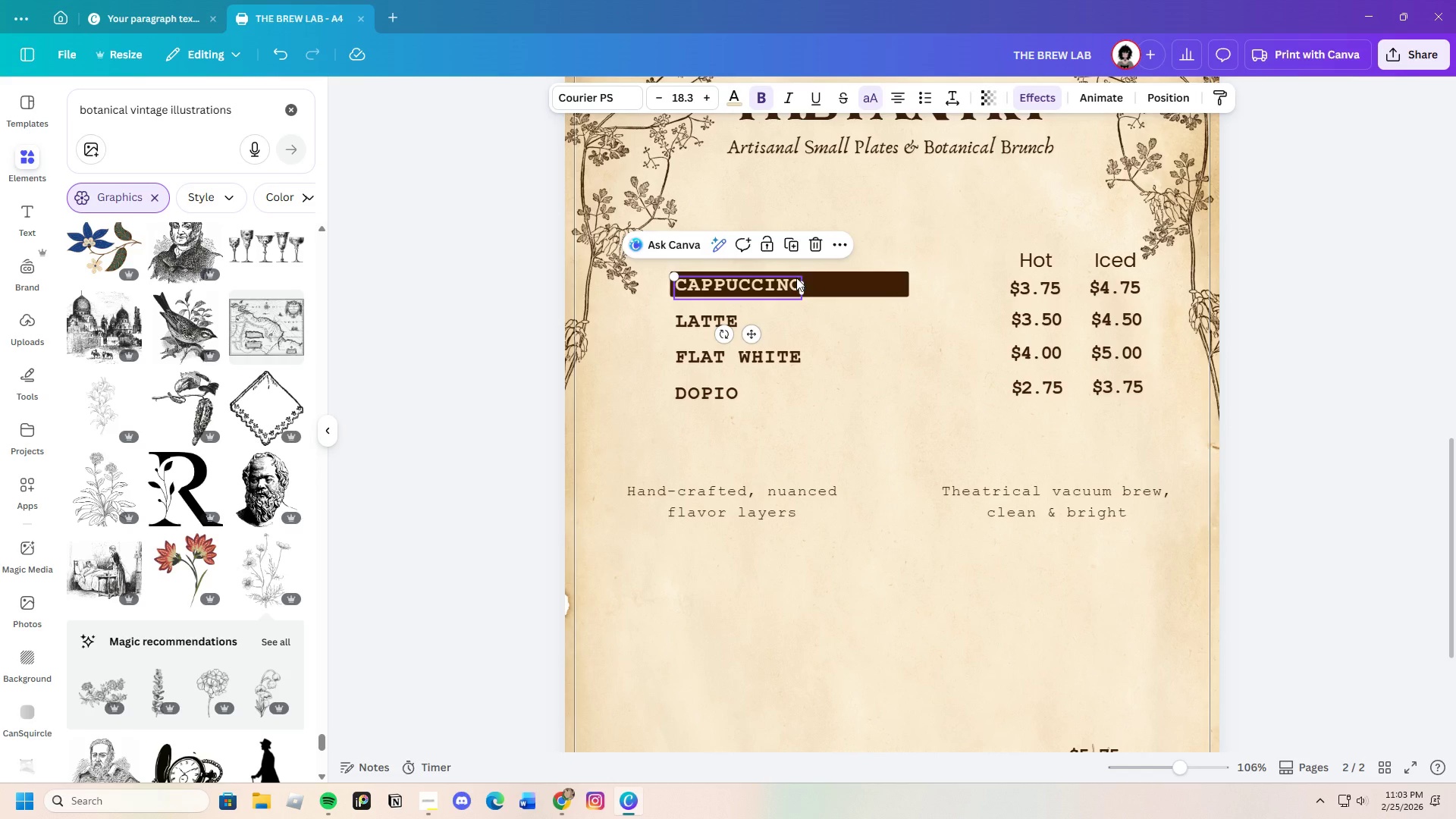 
triple_click([796, 278])
 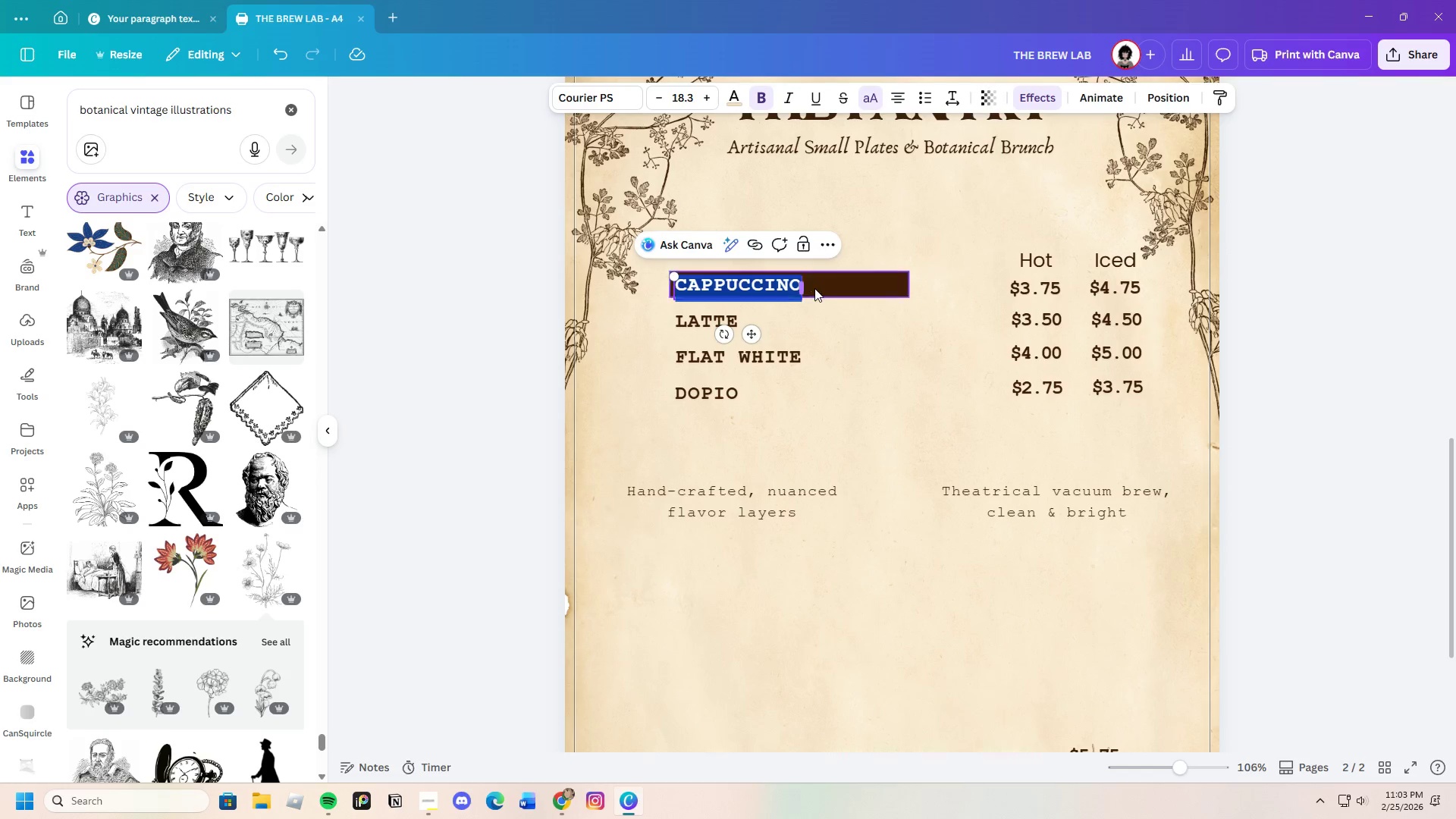 
left_click([813, 288])
 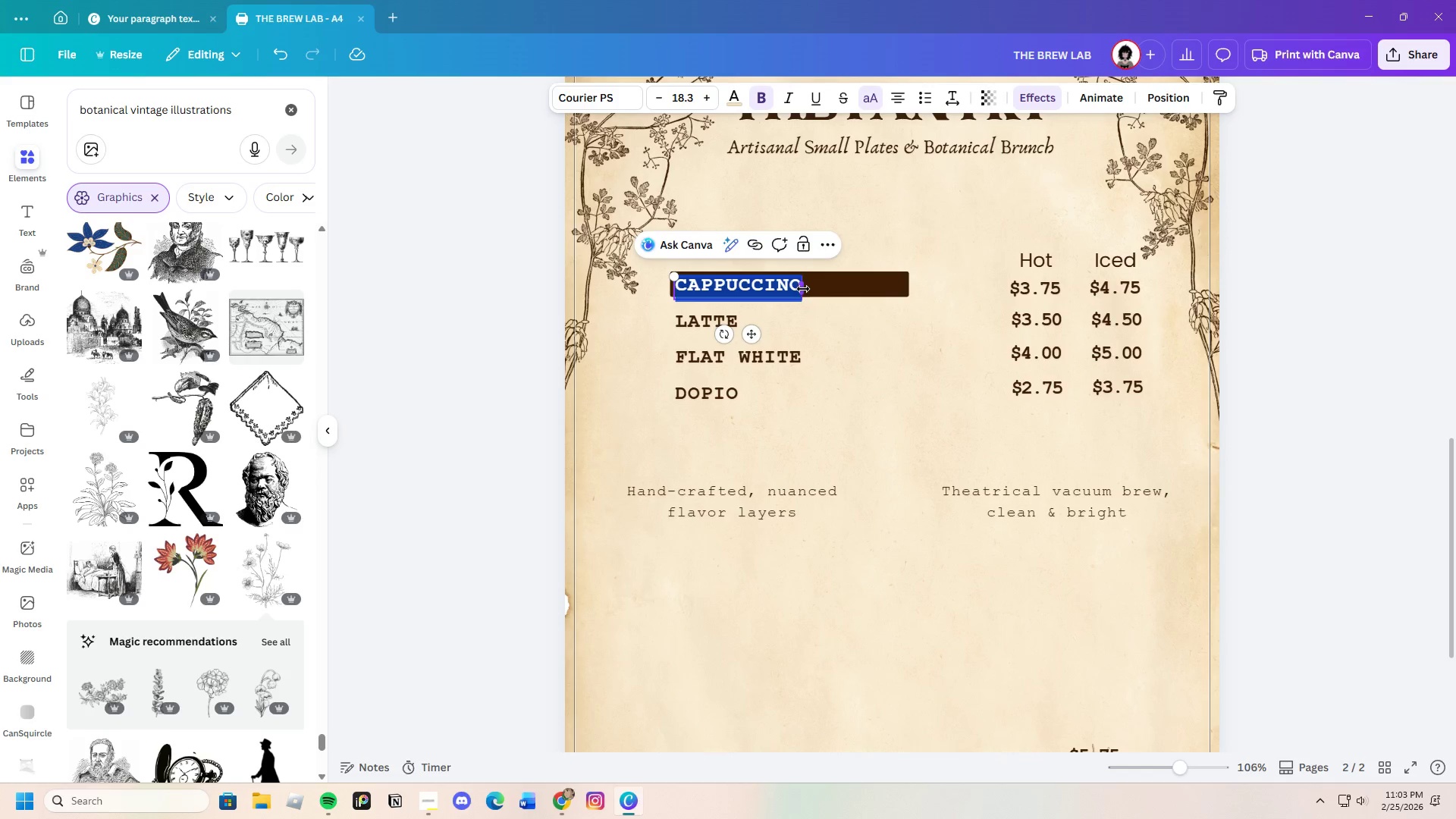 
left_click_drag(start_coordinate=[803, 289], to_coordinate=[891, 289])
 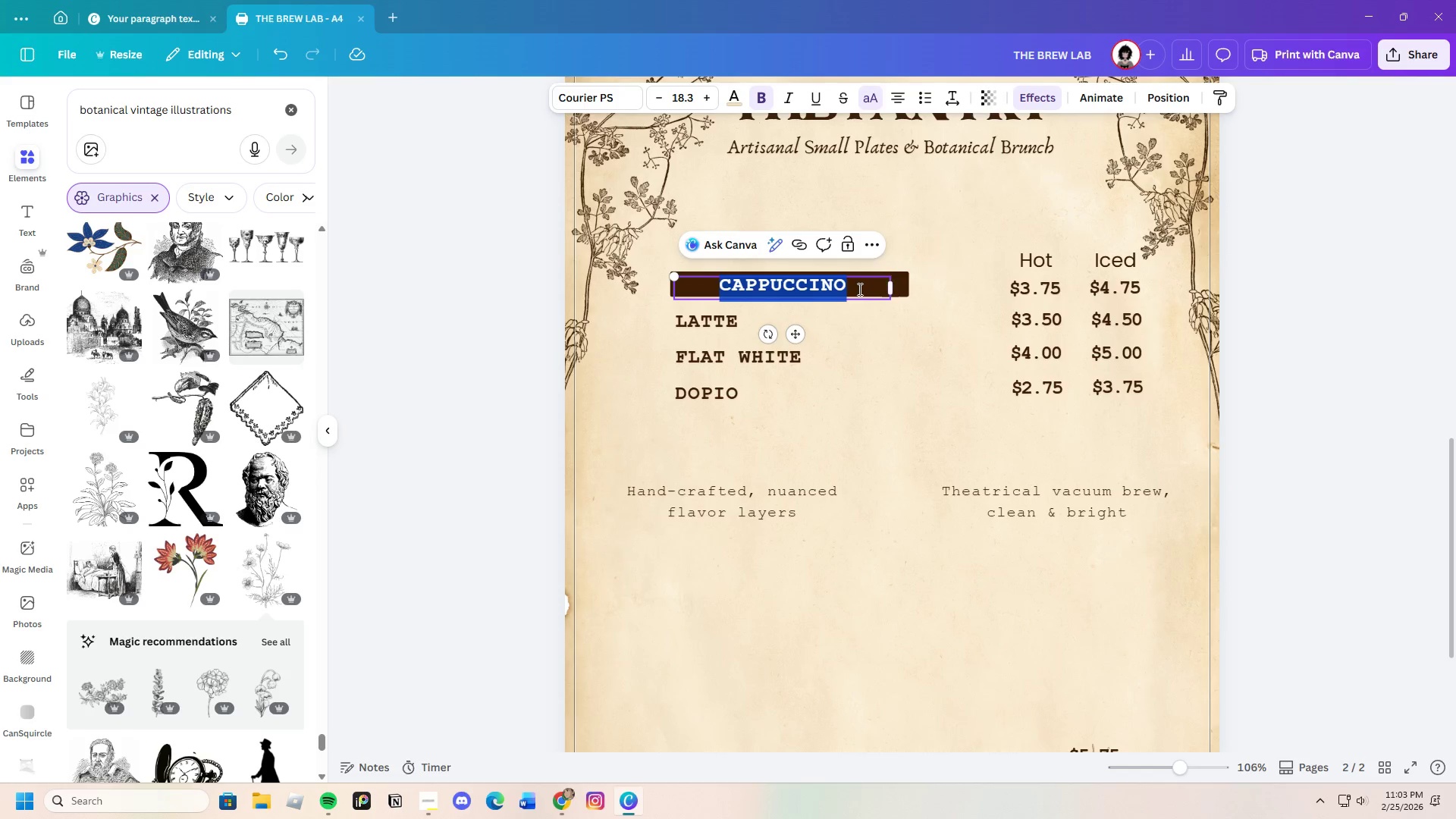 
left_click([858, 289])
 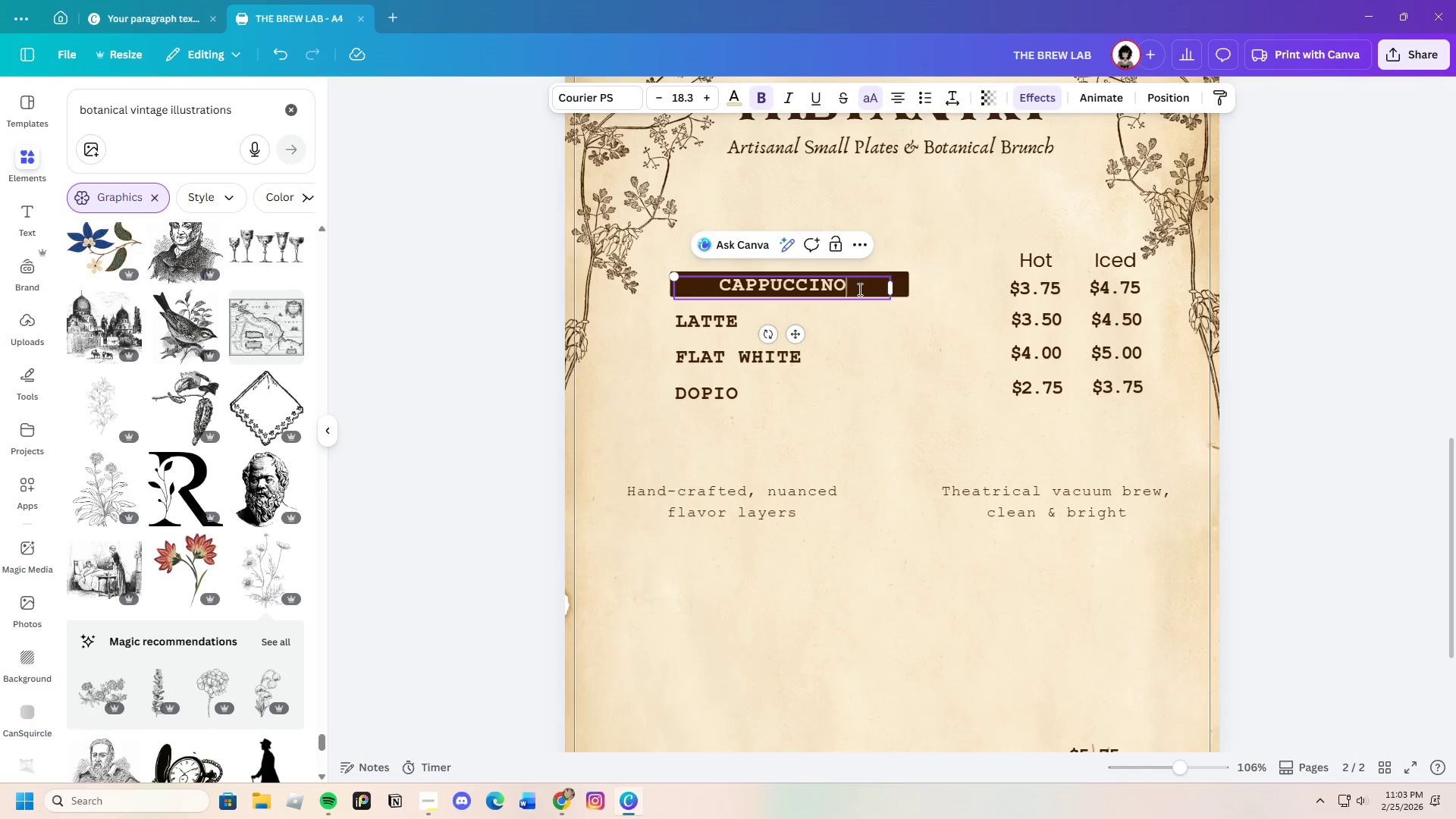 
left_click_drag(start_coordinate=[858, 289], to_coordinate=[714, 271])
 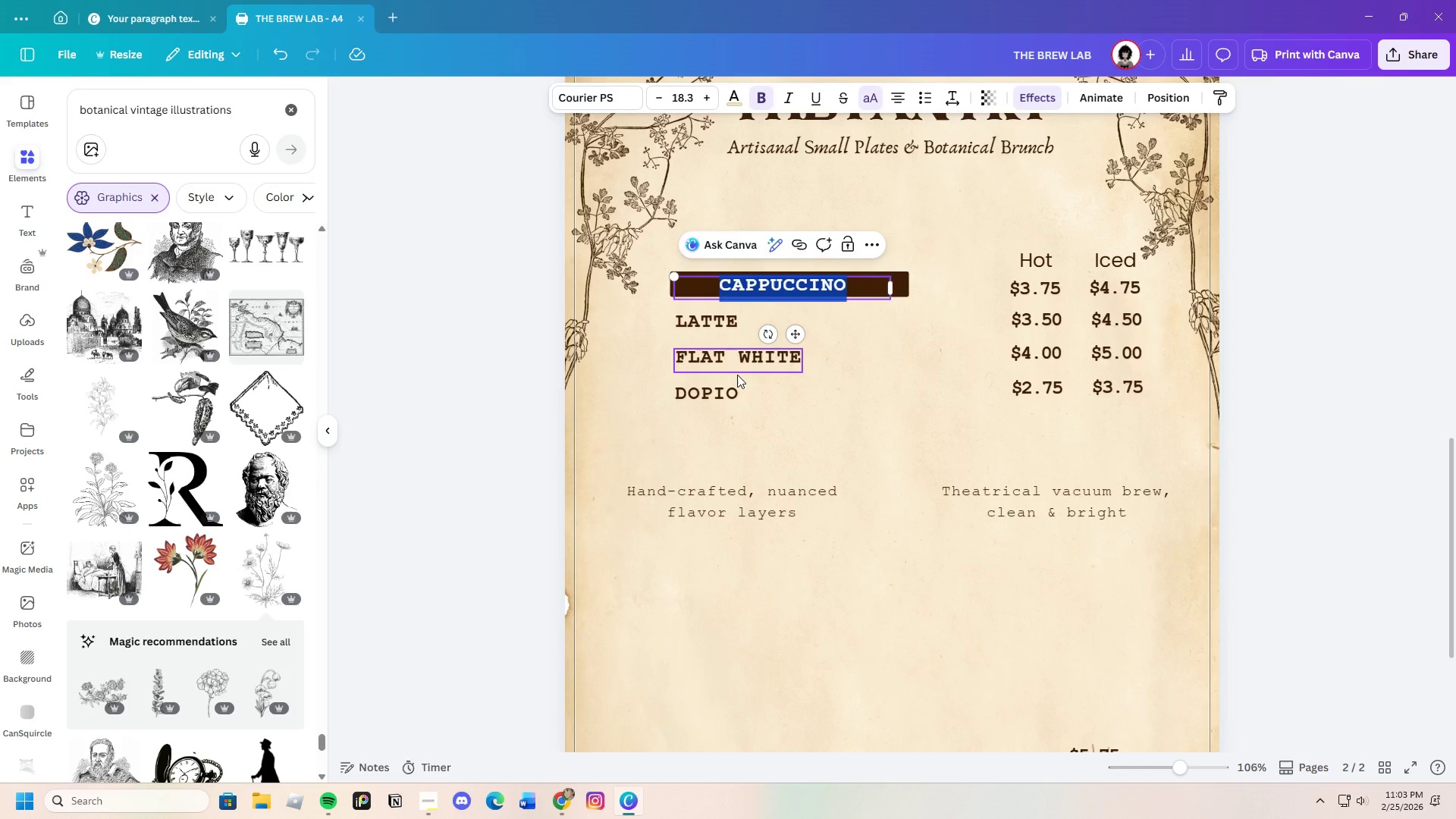 
key(Backspace)
type(Herb-infused )
 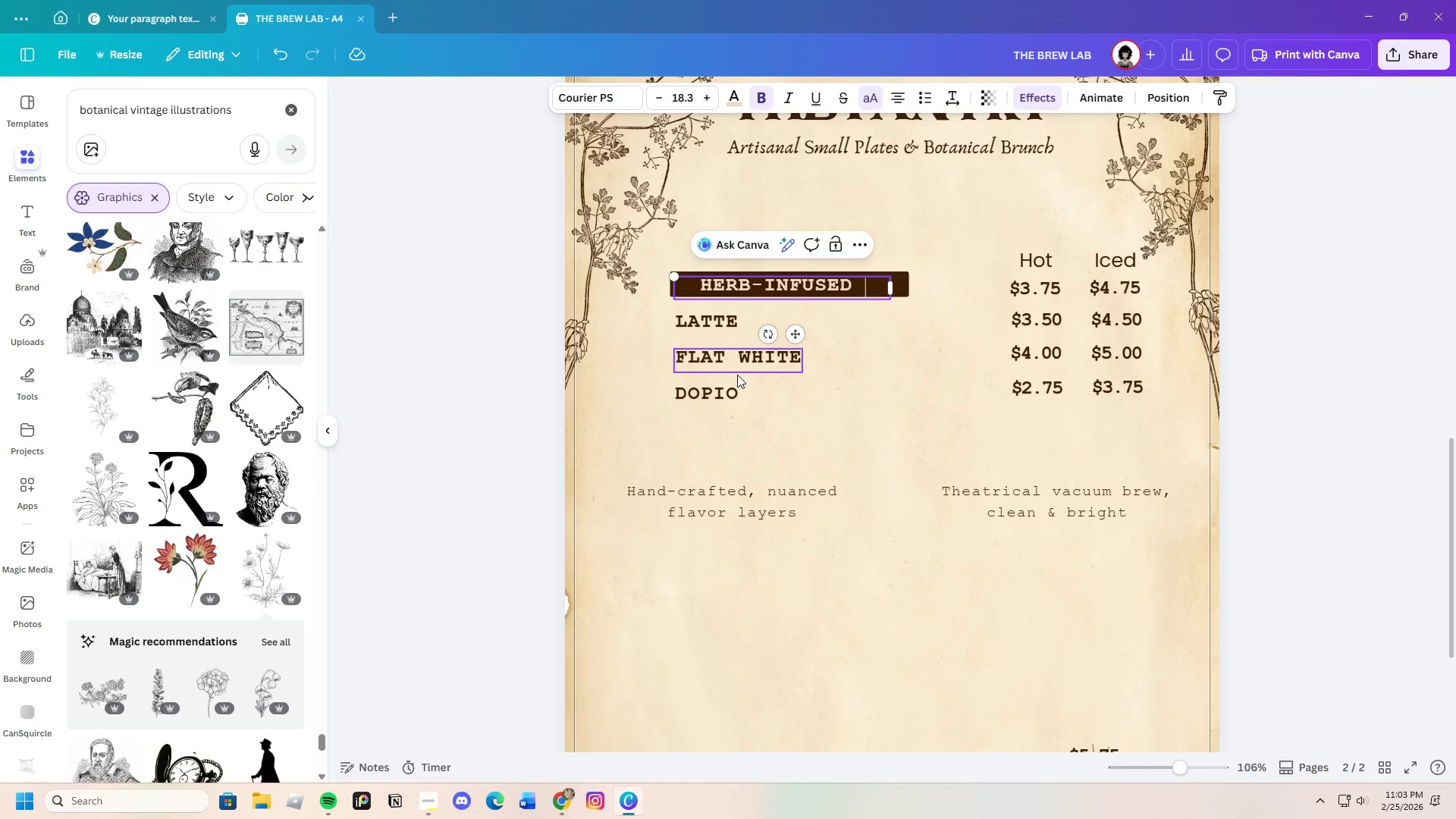 
wait(9.31)
 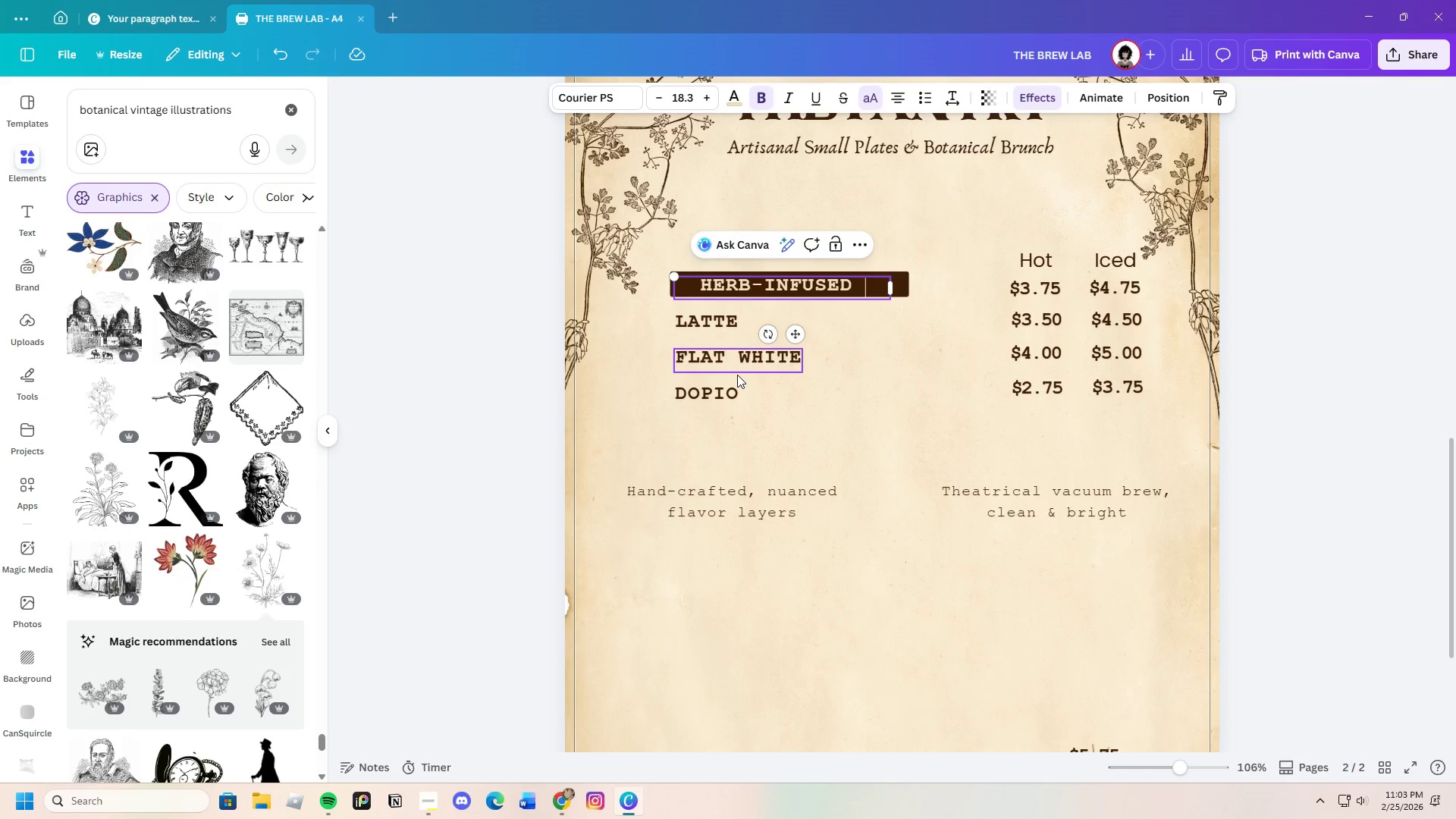 
type(sourdiugh)
 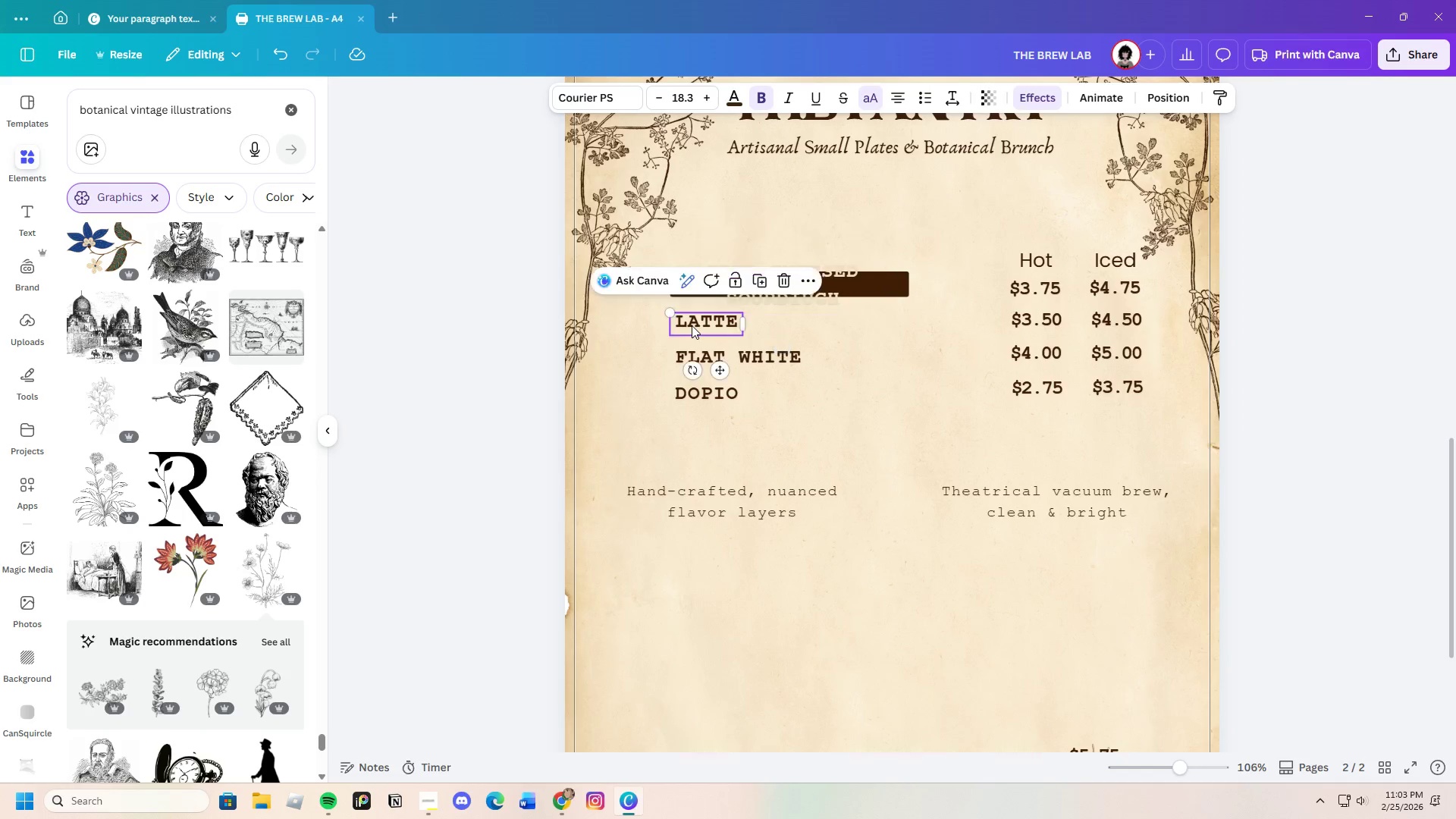 
left_click_drag(start_coordinate=[752, 362], to_coordinate=[773, 400])
 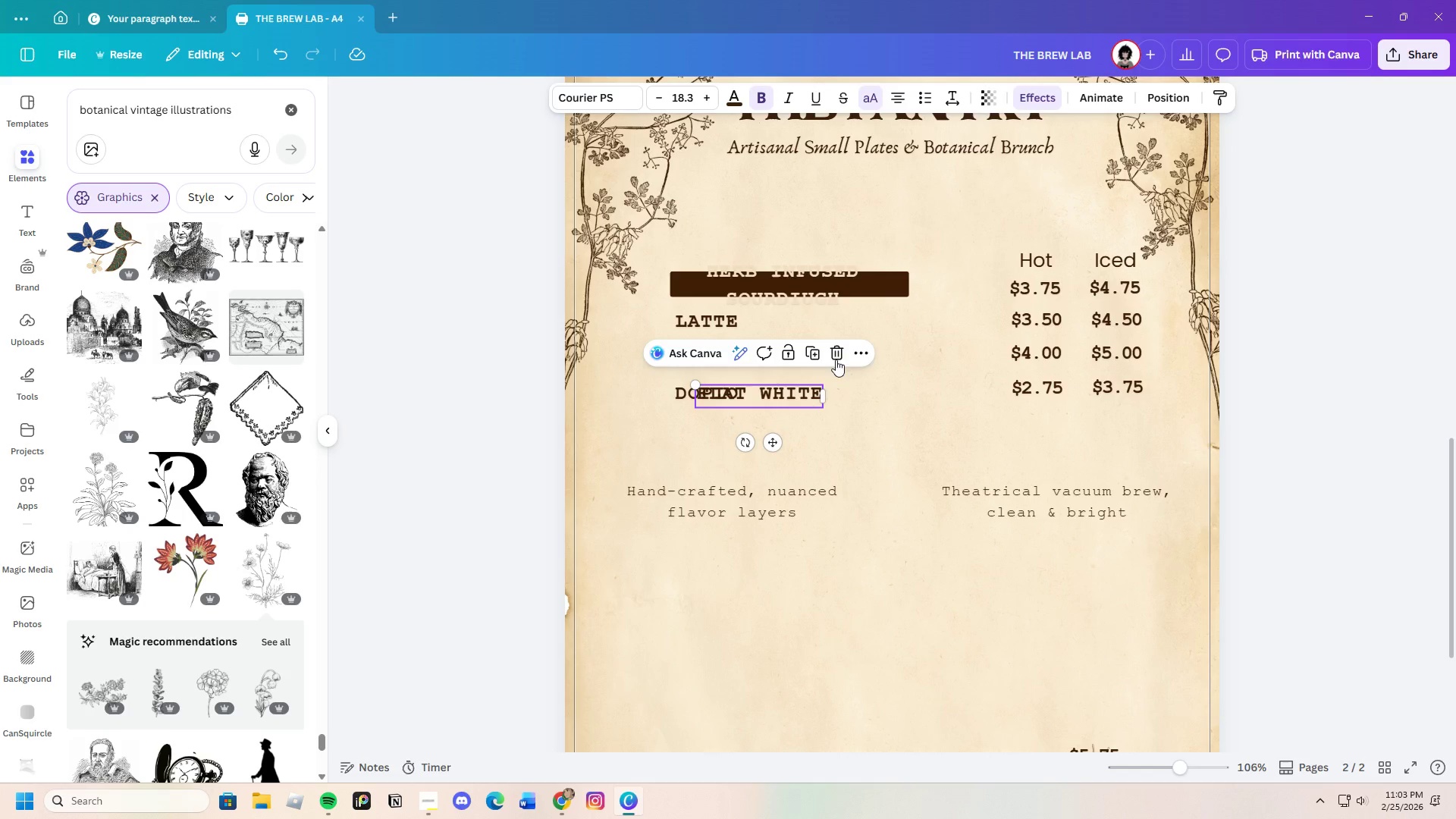 
left_click([839, 354])
 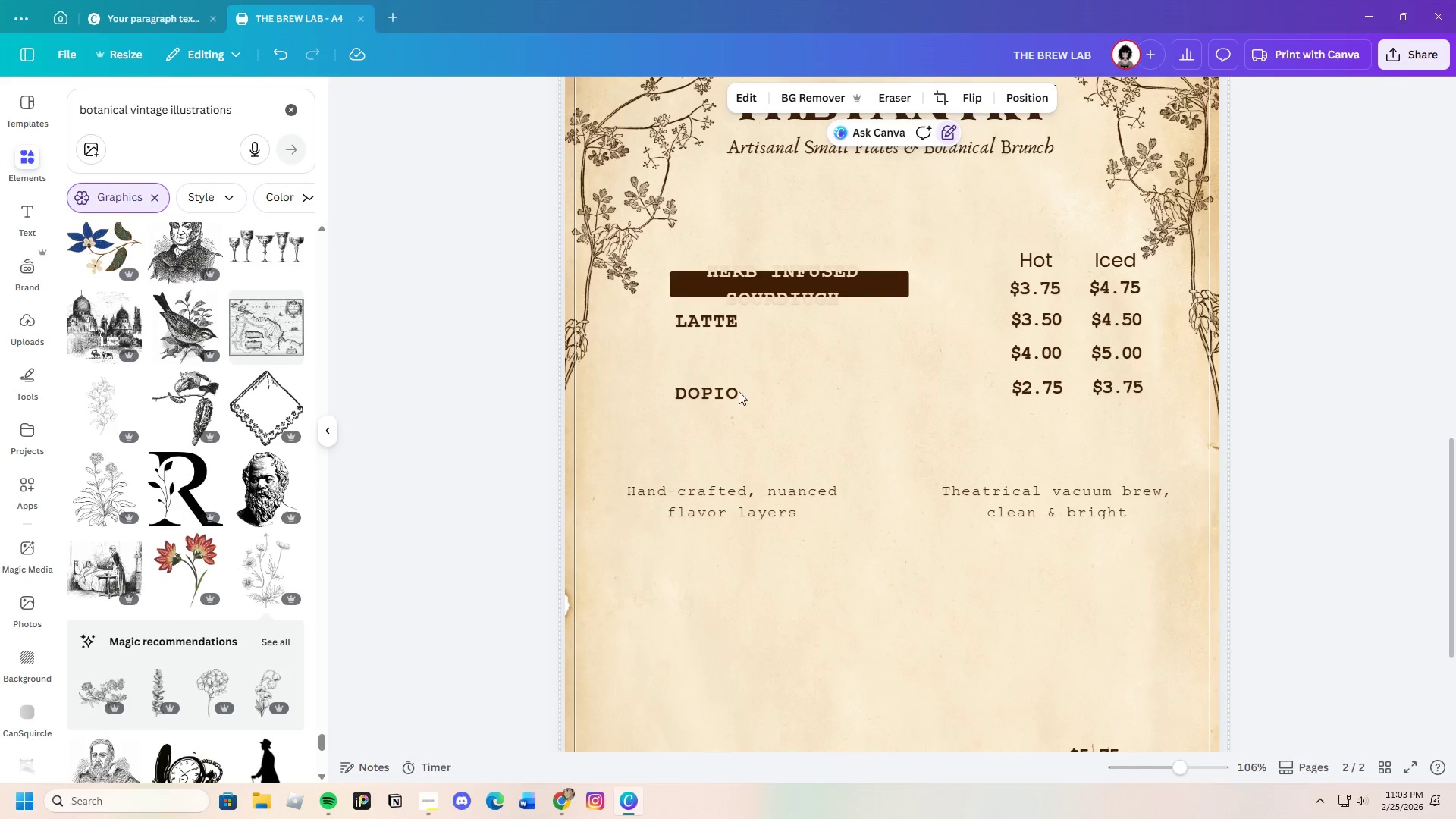 
double_click([730, 391])
 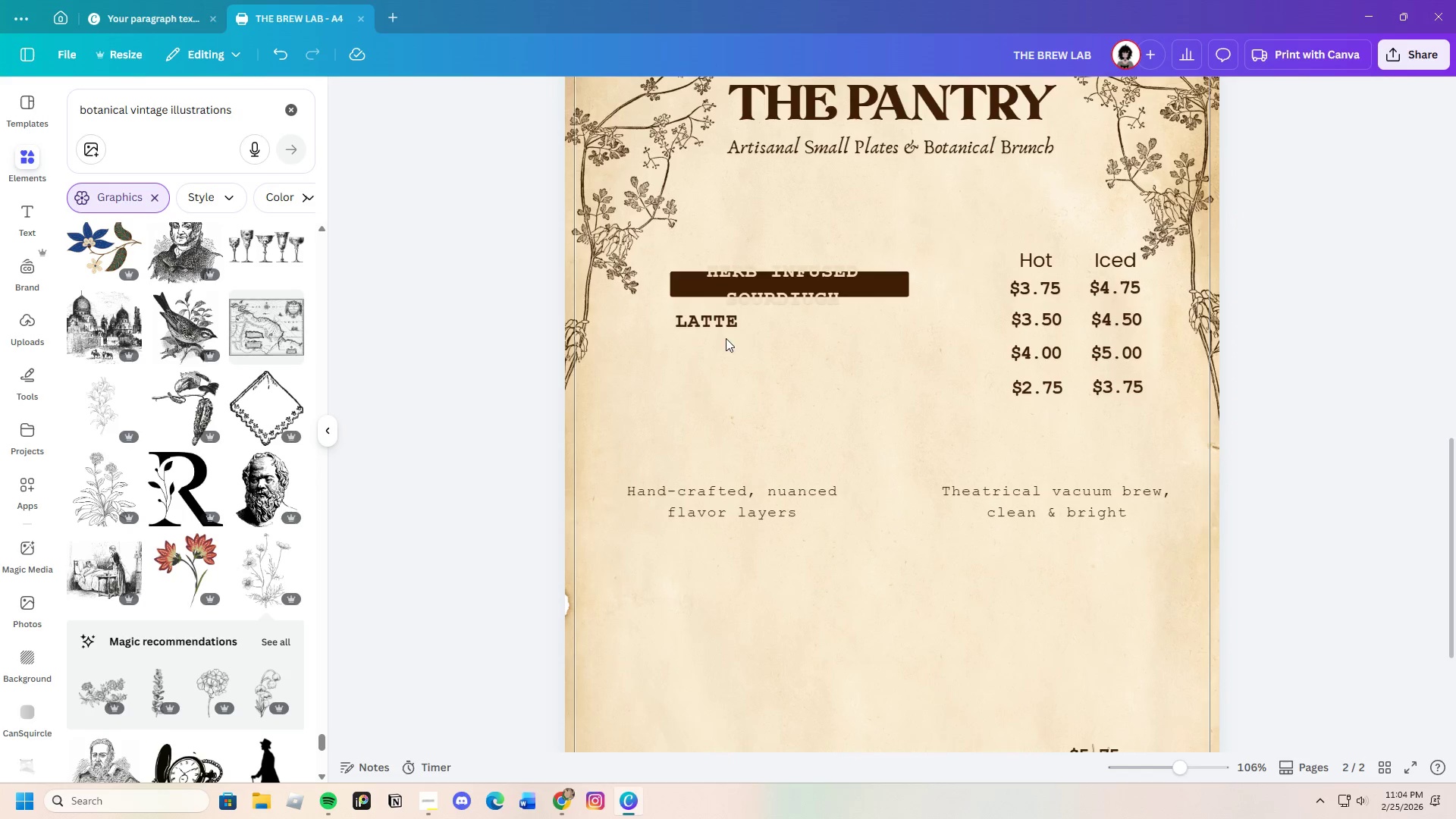 
double_click([703, 321])
 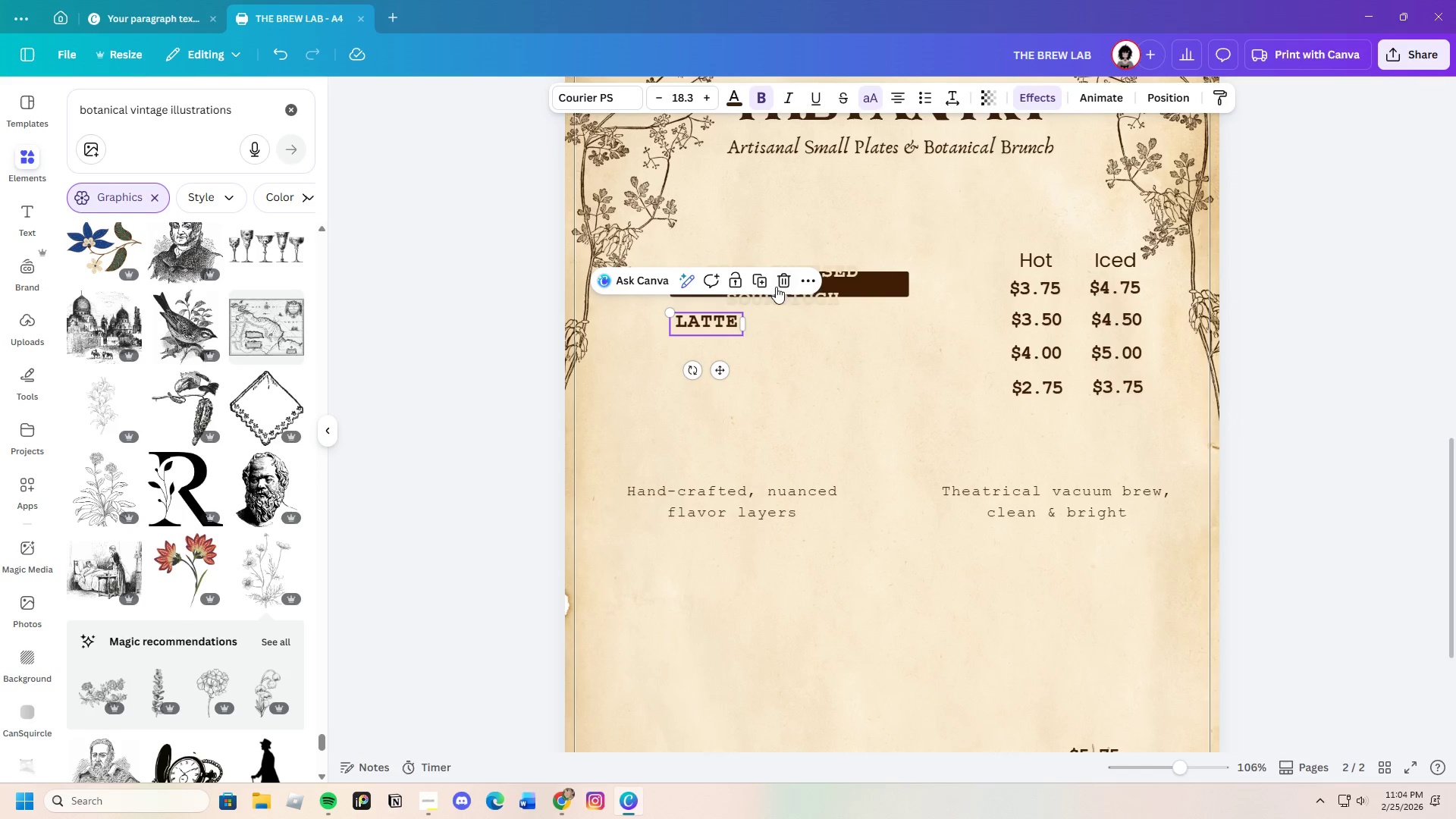 
left_click([778, 282])
 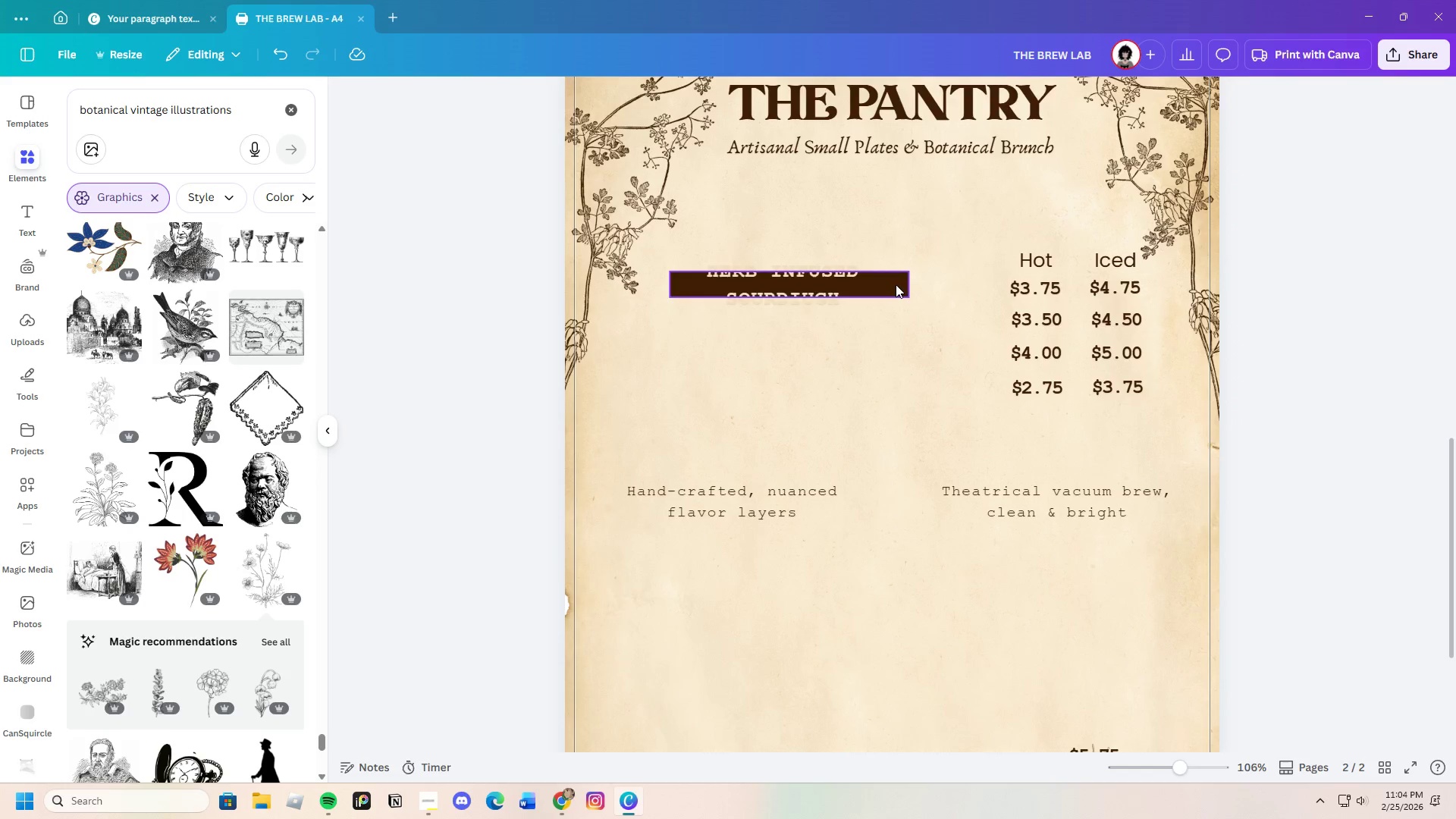 
left_click([899, 284])
 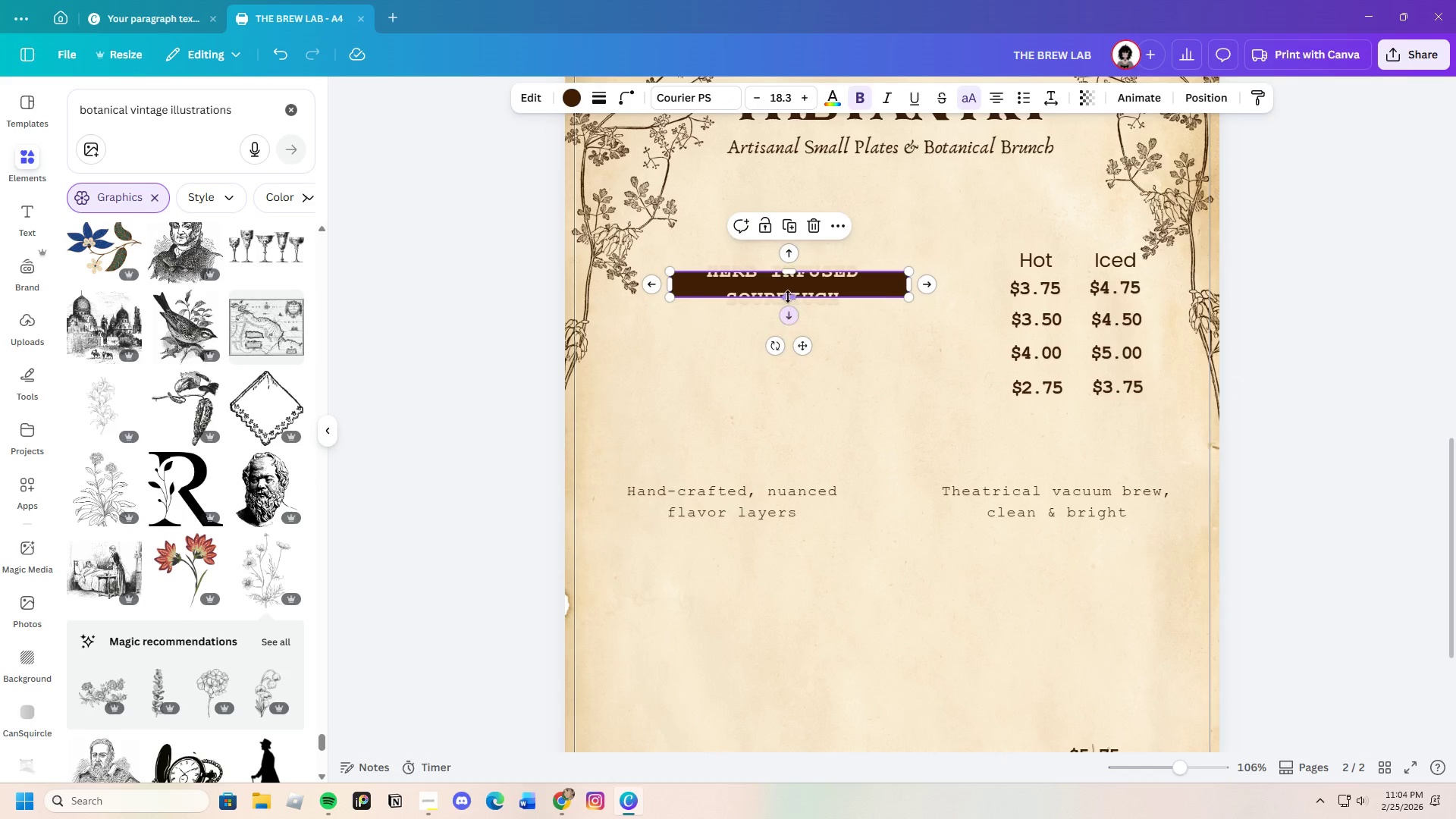 
left_click_drag(start_coordinate=[788, 296], to_coordinate=[805, 346])
 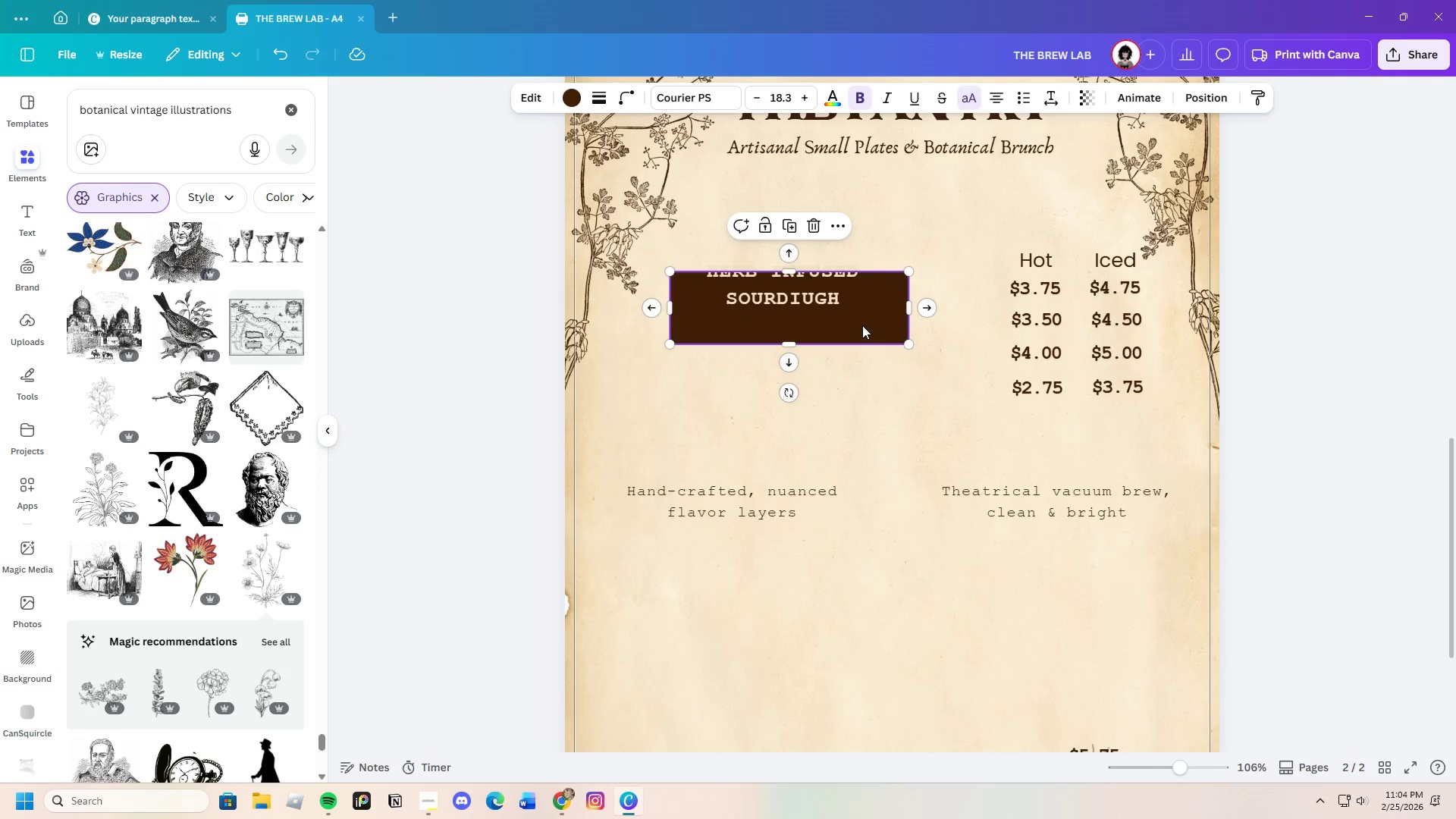 
left_click_drag(start_coordinate=[862, 325], to_coordinate=[866, 318])
 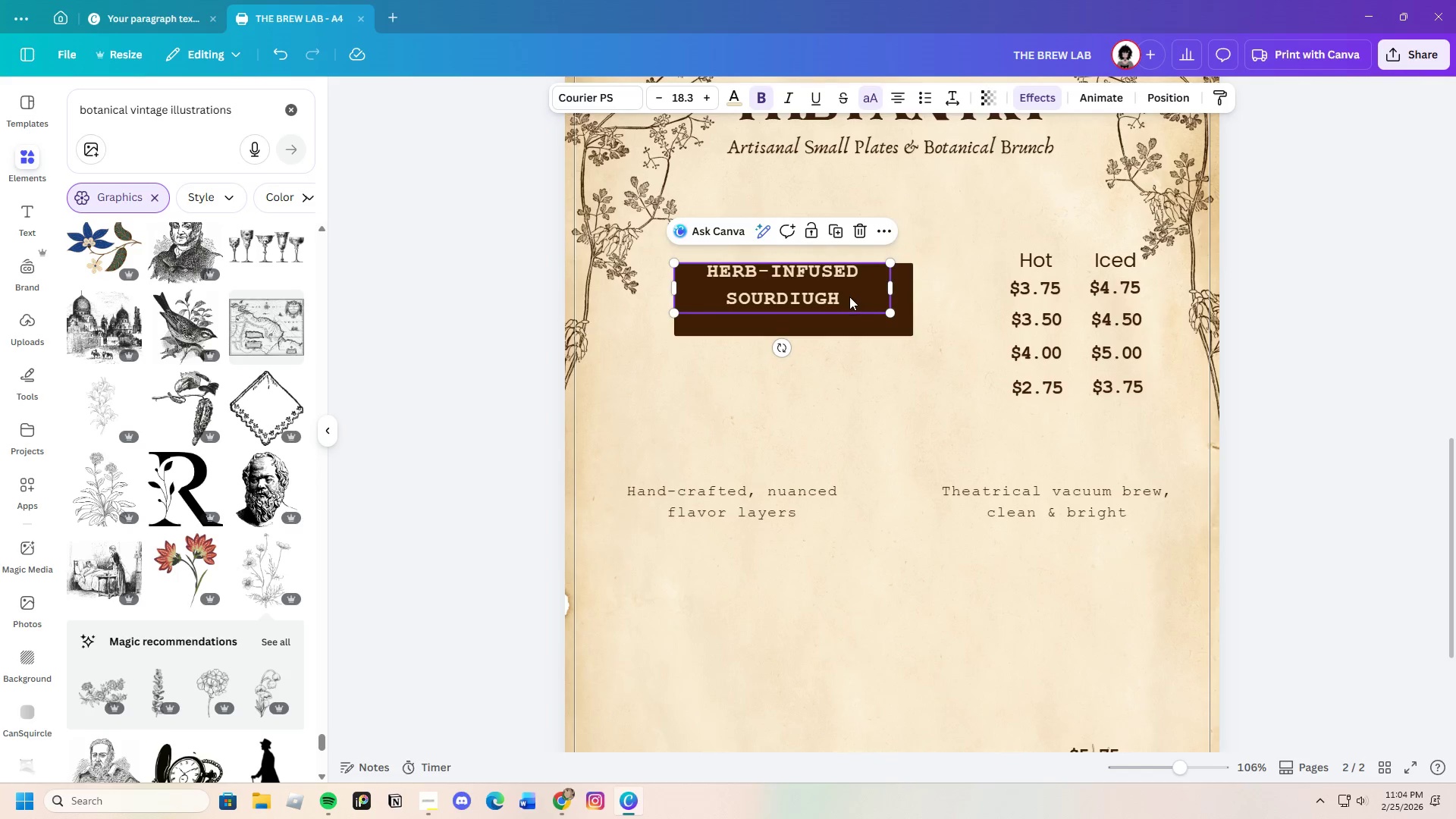 
double_click([849, 297])
 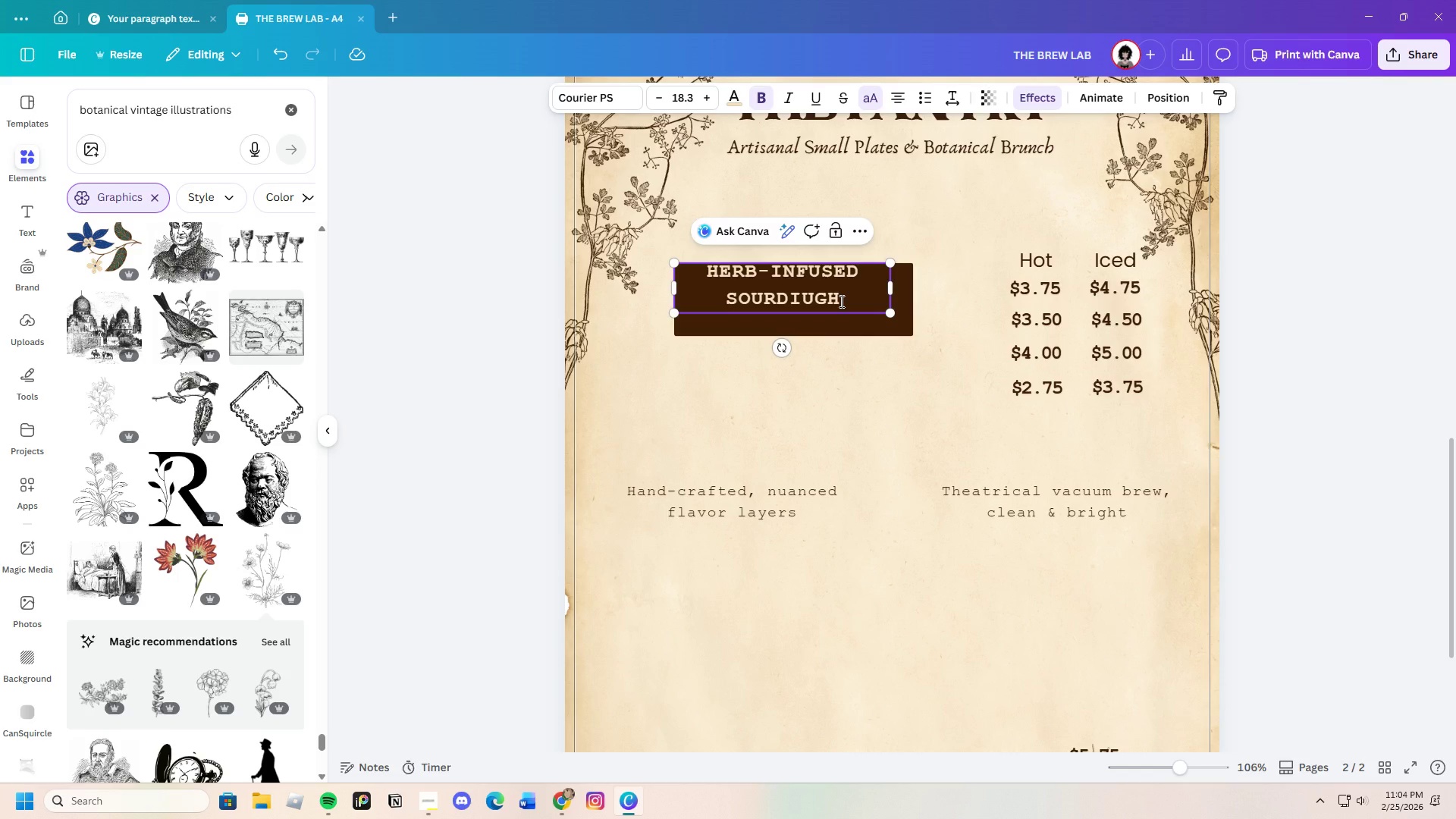 
key(Backspace)
key(Backspace)
key(Backspace)
key(Backspace)
type(ough)
 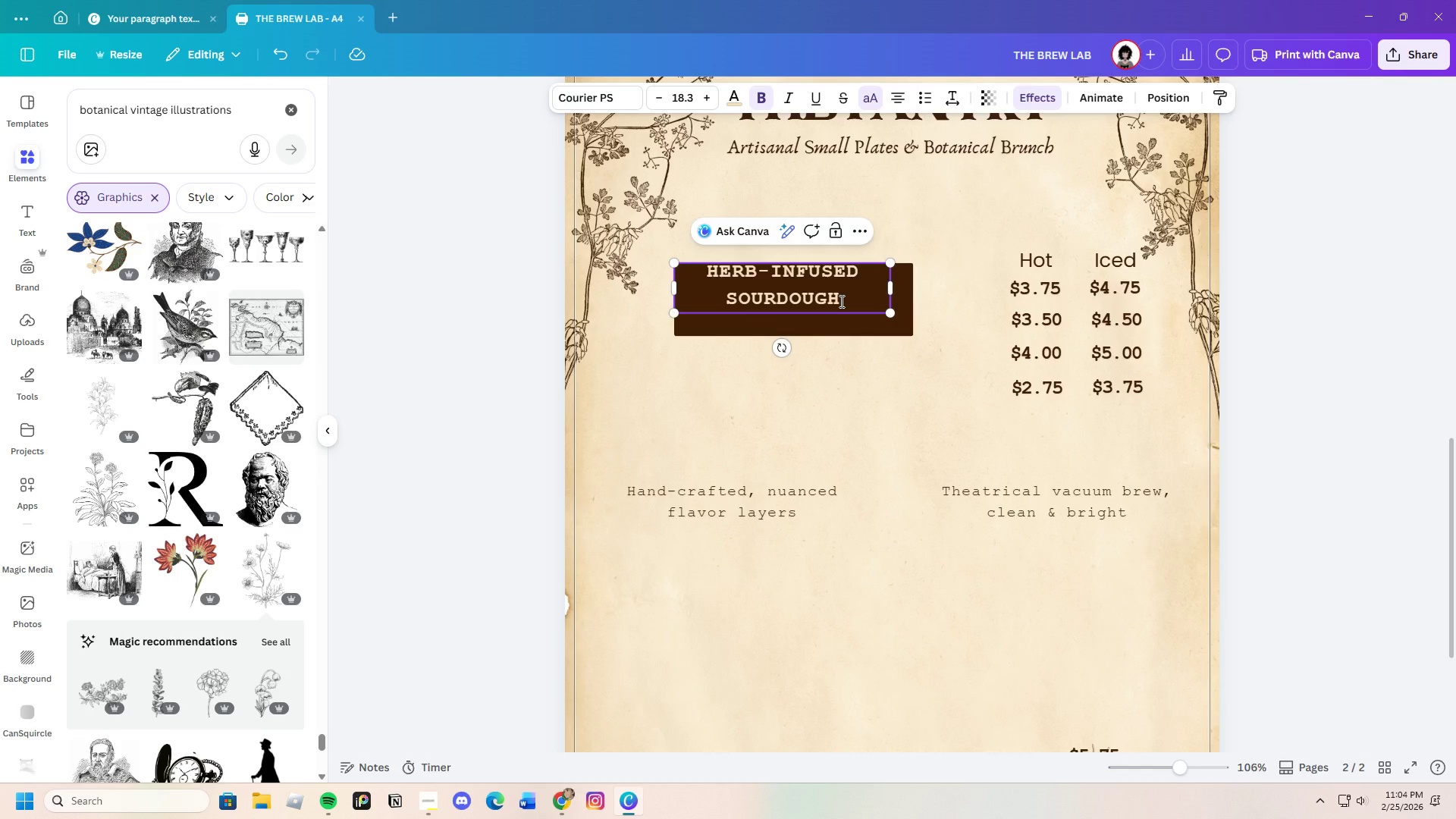 
type( tratine)
 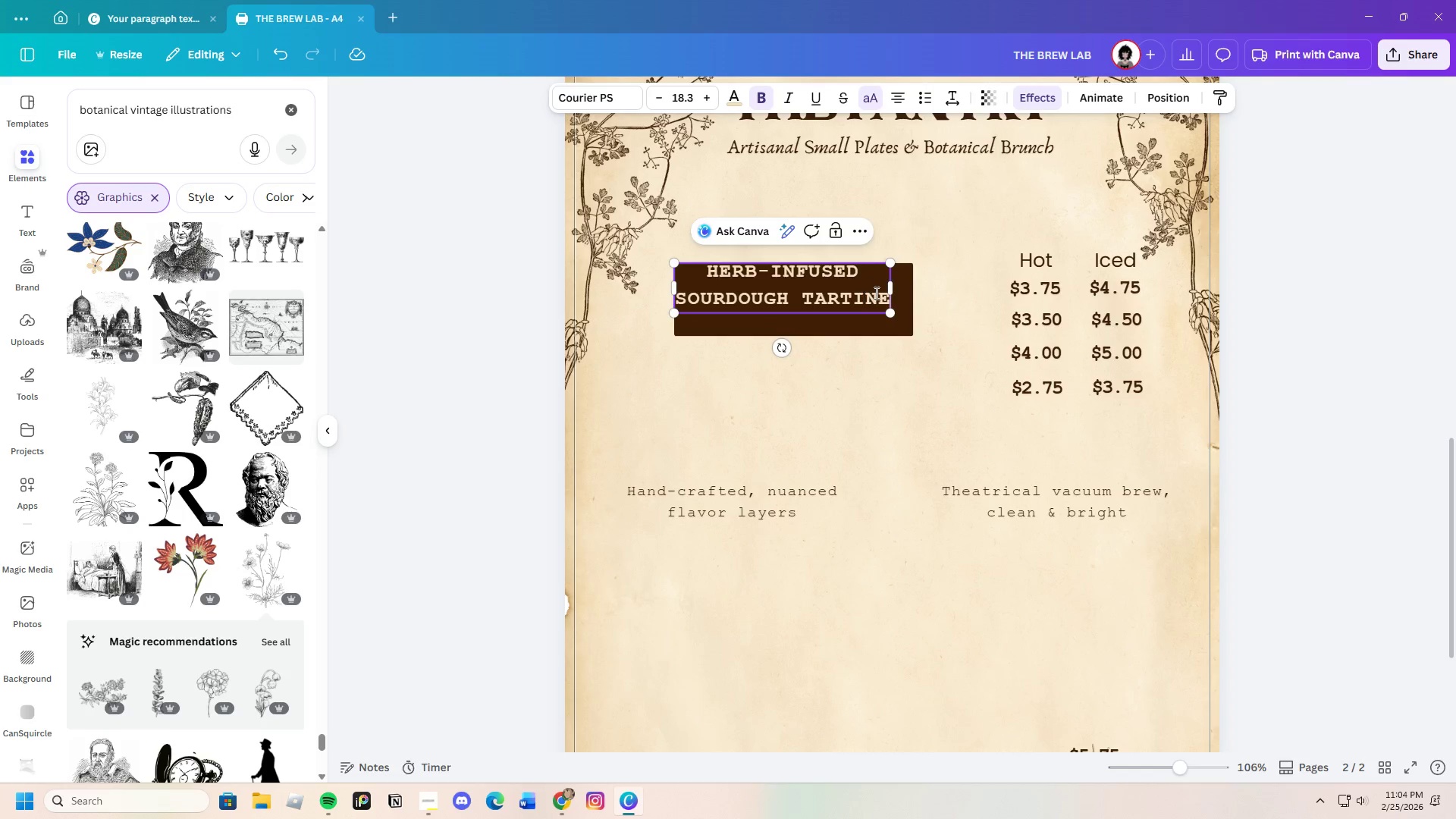 
left_click([959, 347])
 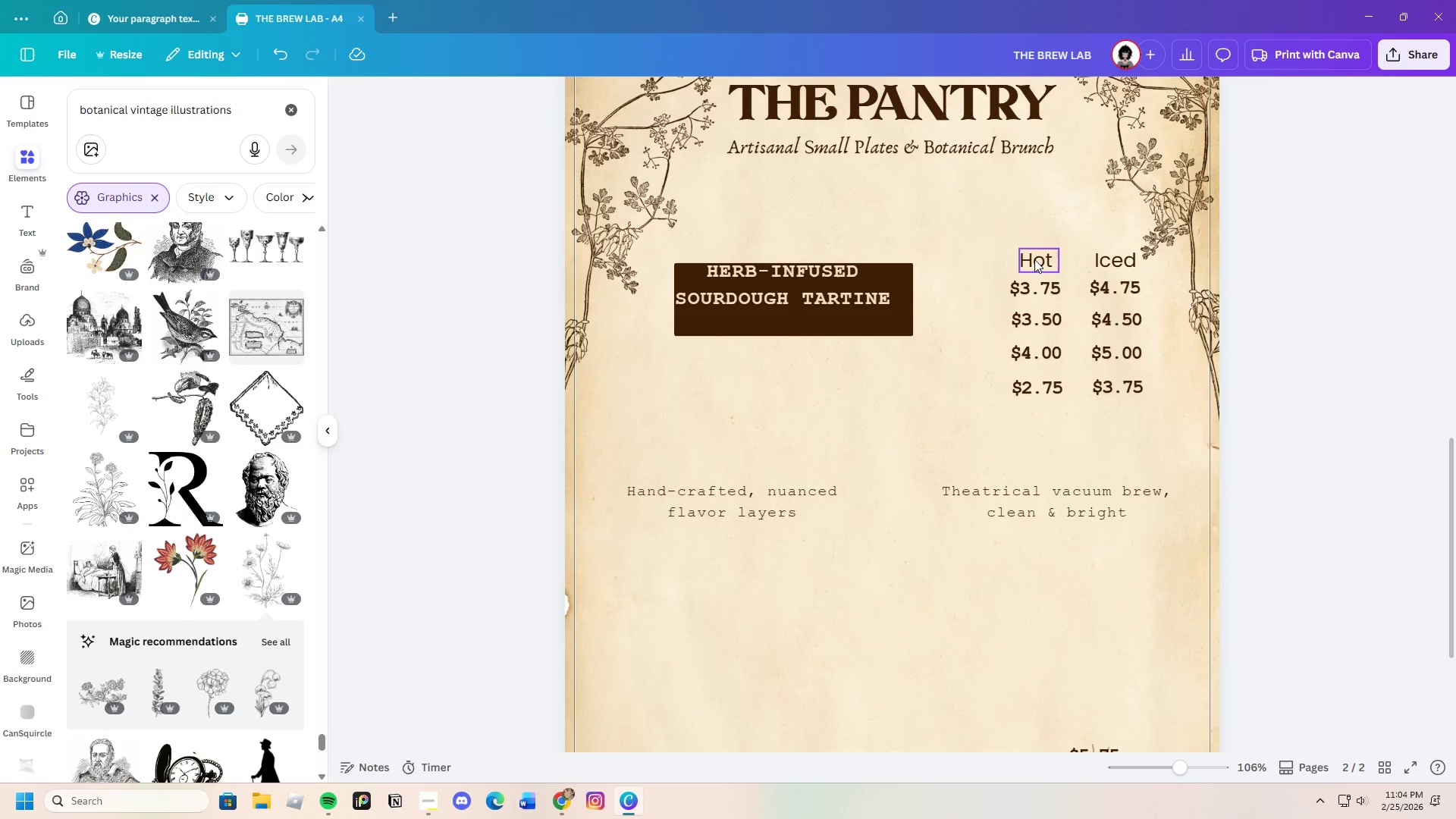 
left_click([1034, 259])
 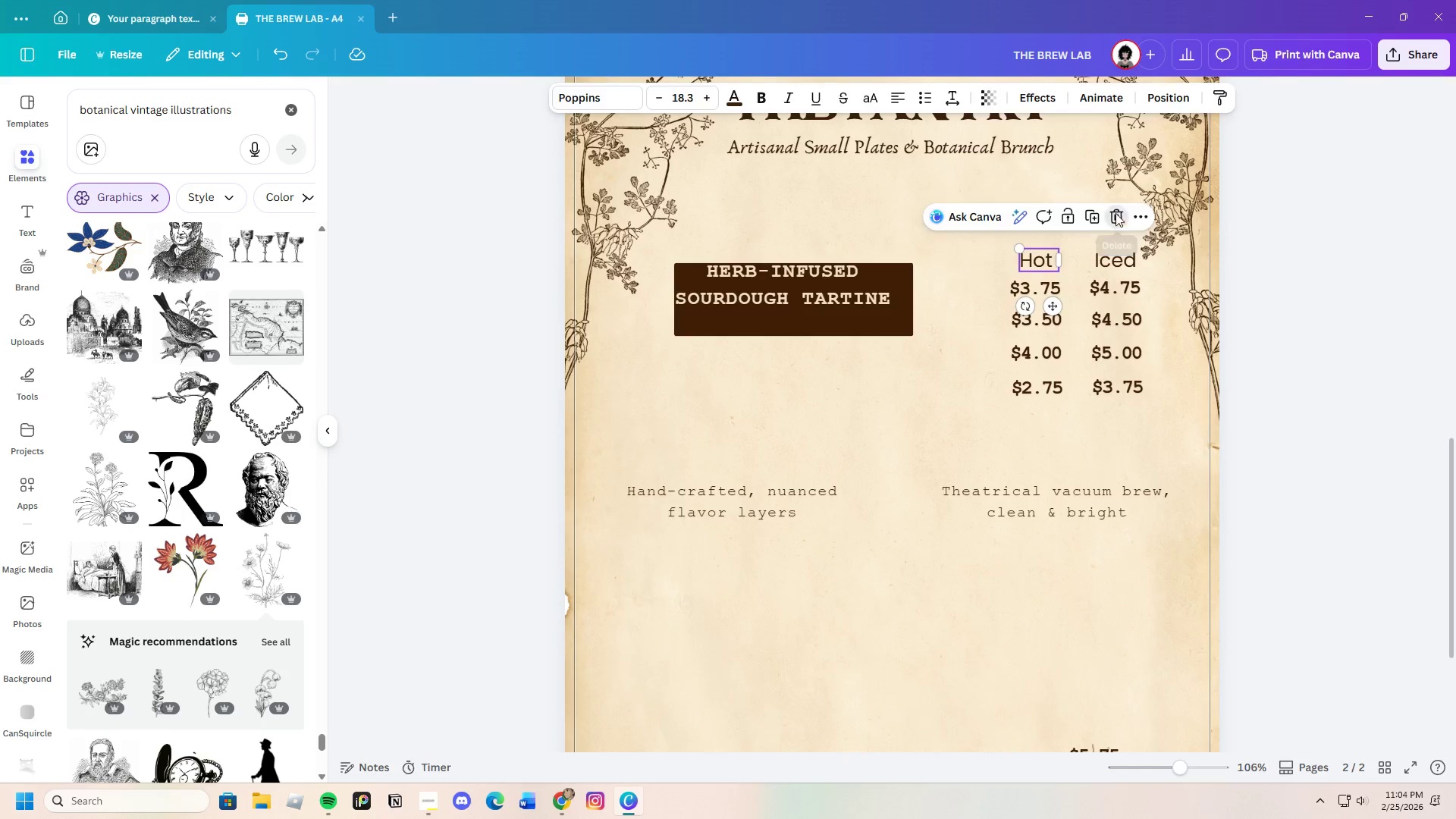 
double_click([1125, 265])
 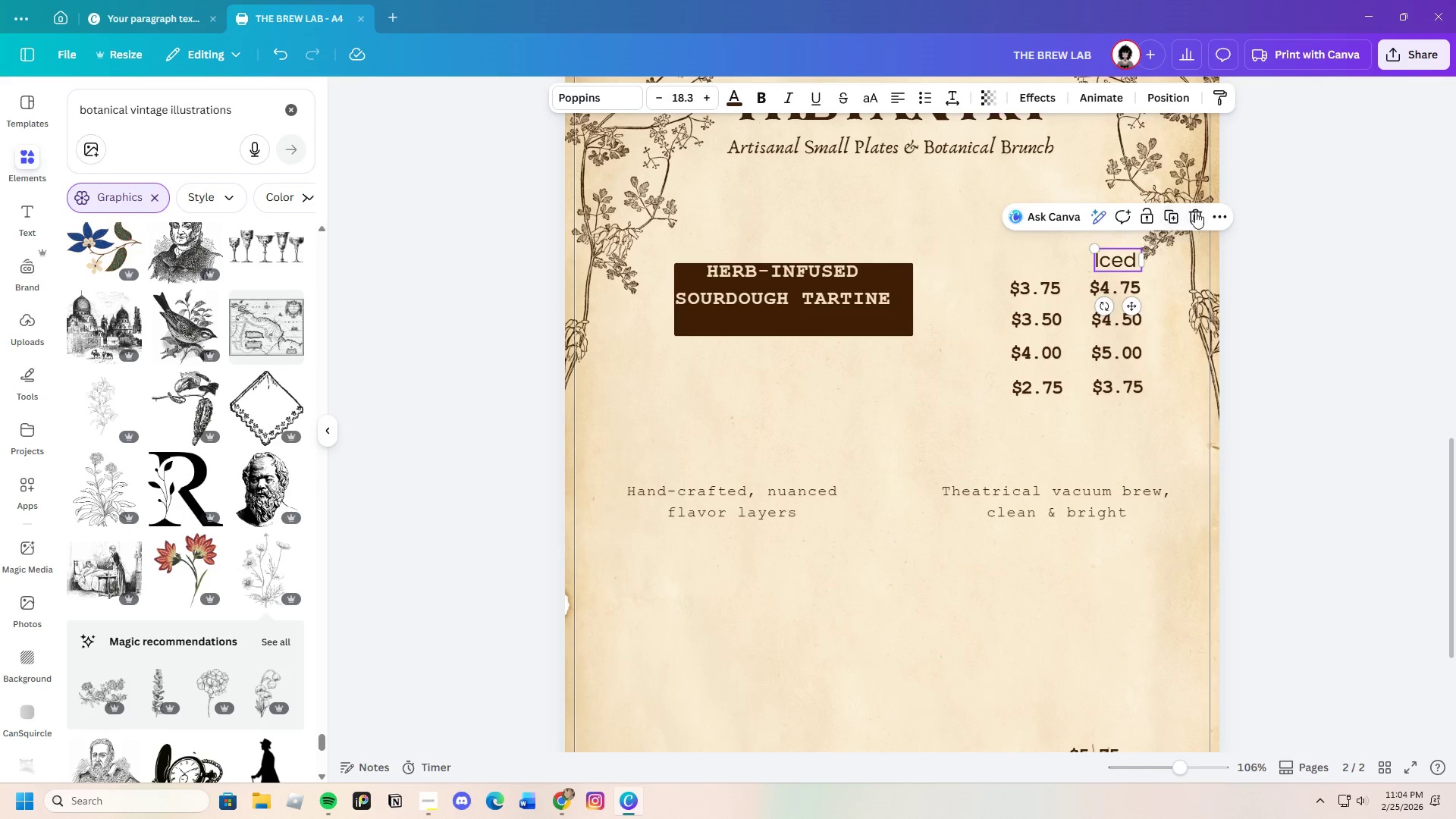 
left_click([1195, 212])
 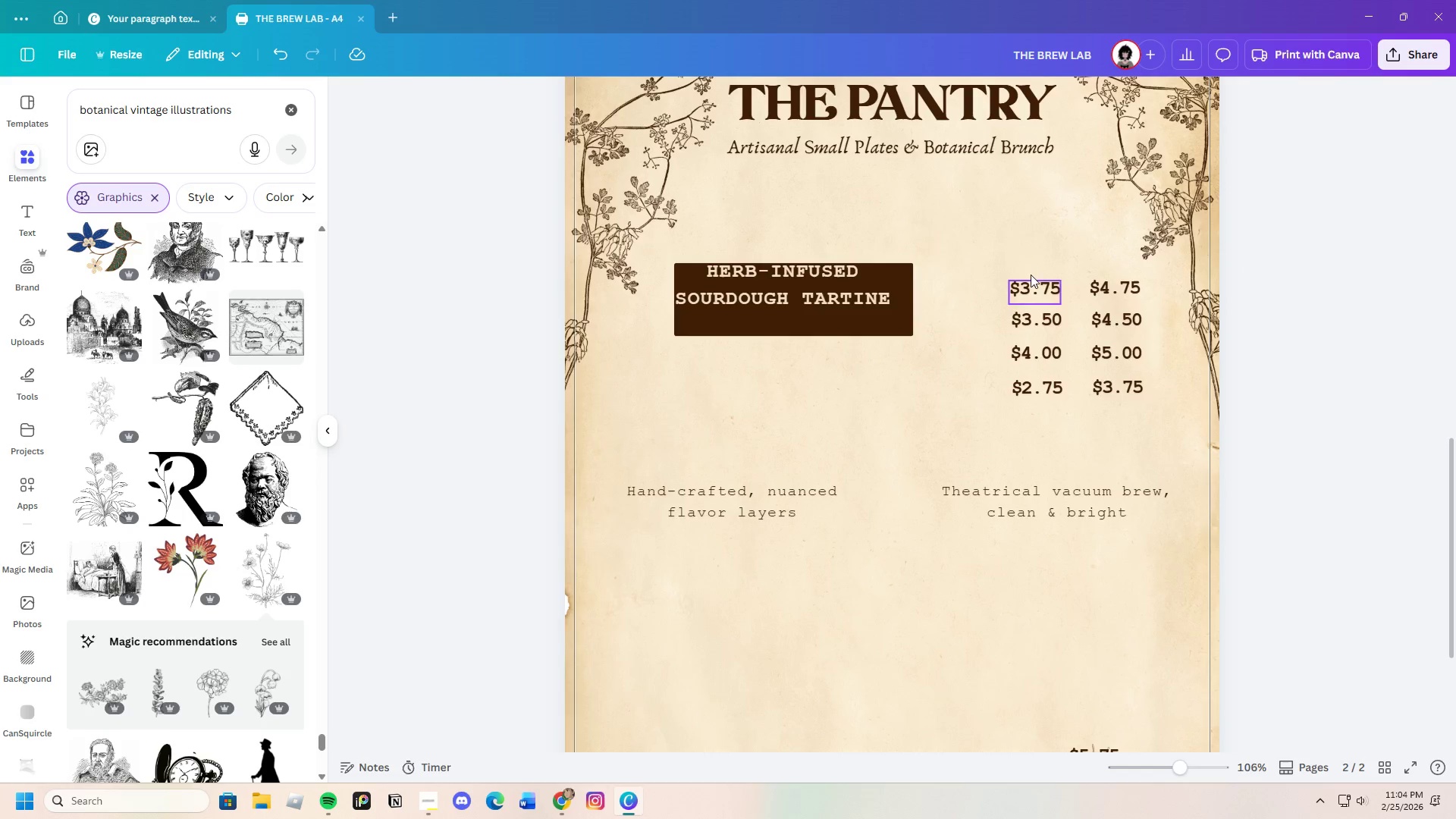 
left_click_drag(start_coordinate=[1026, 265], to_coordinate=[1147, 370])
 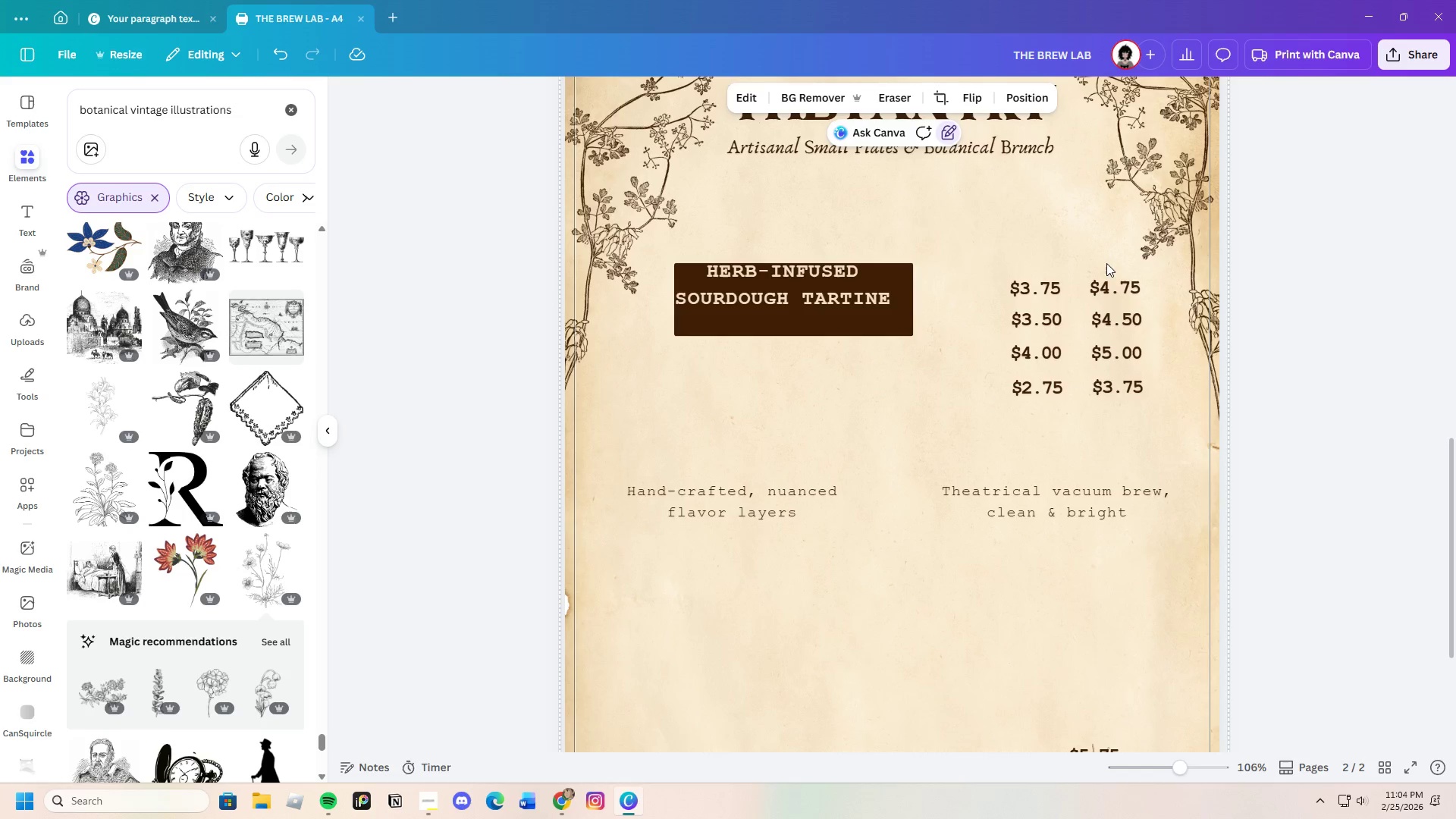 
left_click_drag(start_coordinate=[1106, 262], to_coordinate=[1087, 387])
 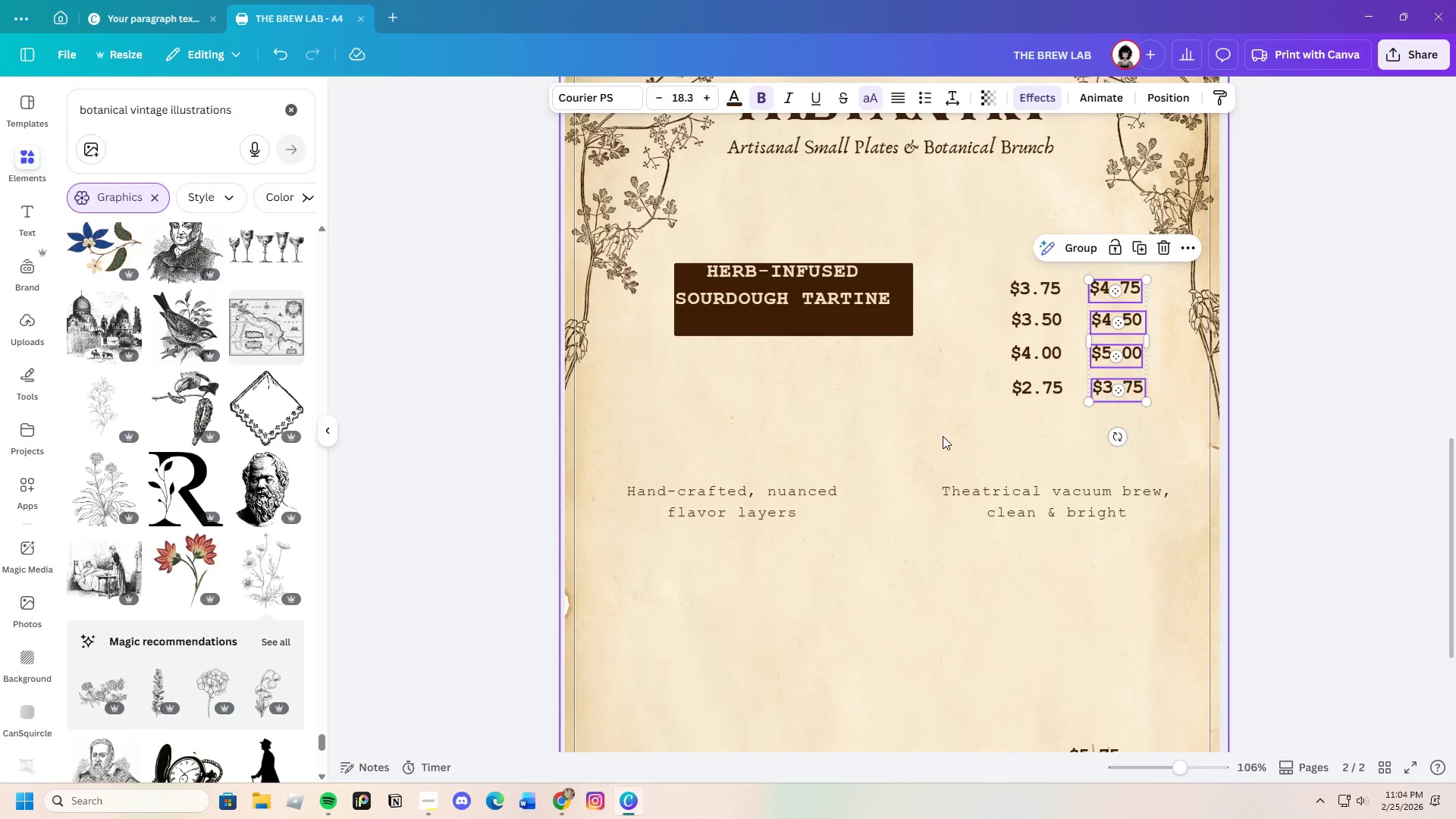 
left_click_drag(start_coordinate=[943, 436], to_coordinate=[946, 426])
 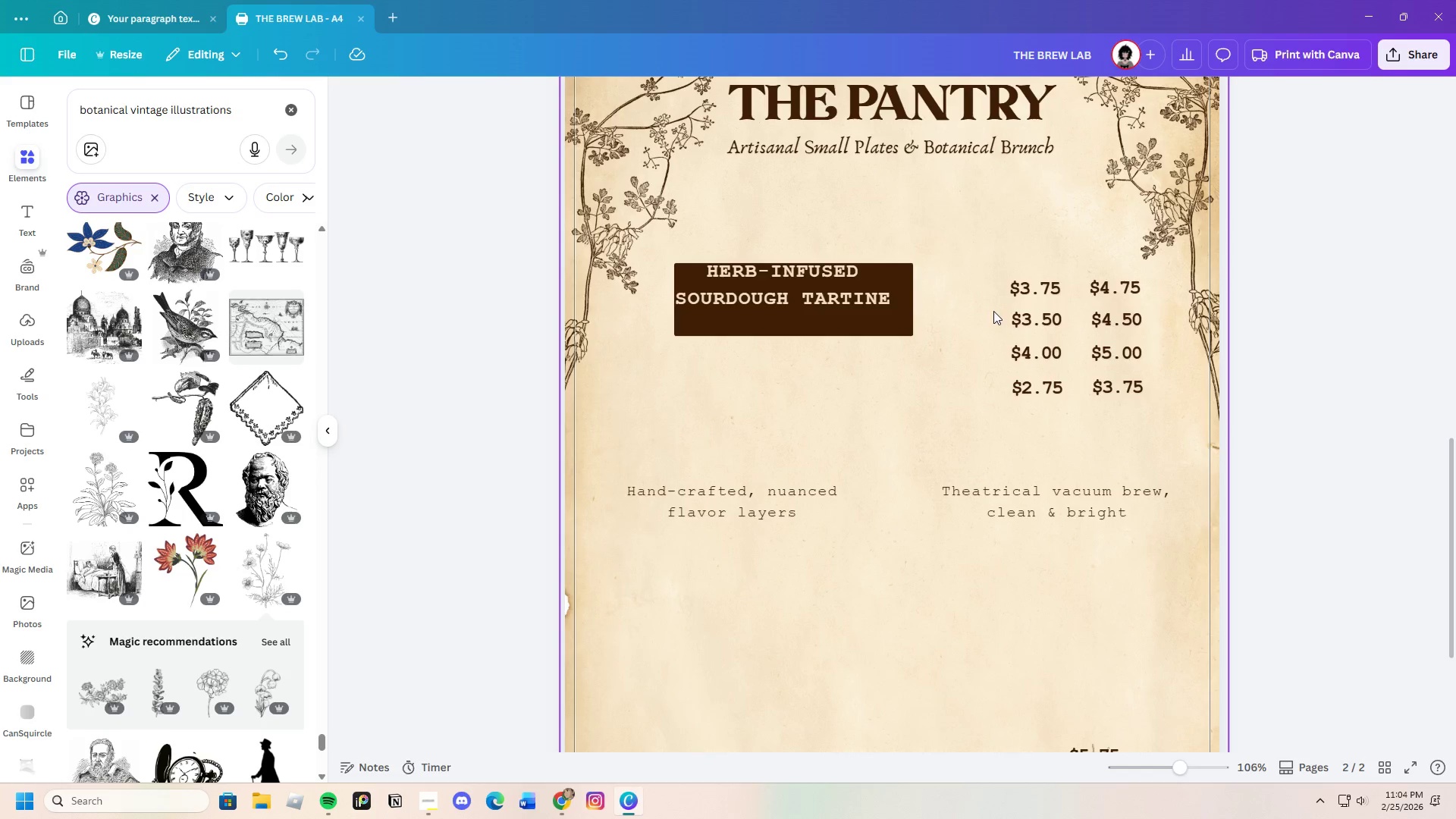 
left_click_drag(start_coordinate=[993, 311], to_coordinate=[1171, 435])
 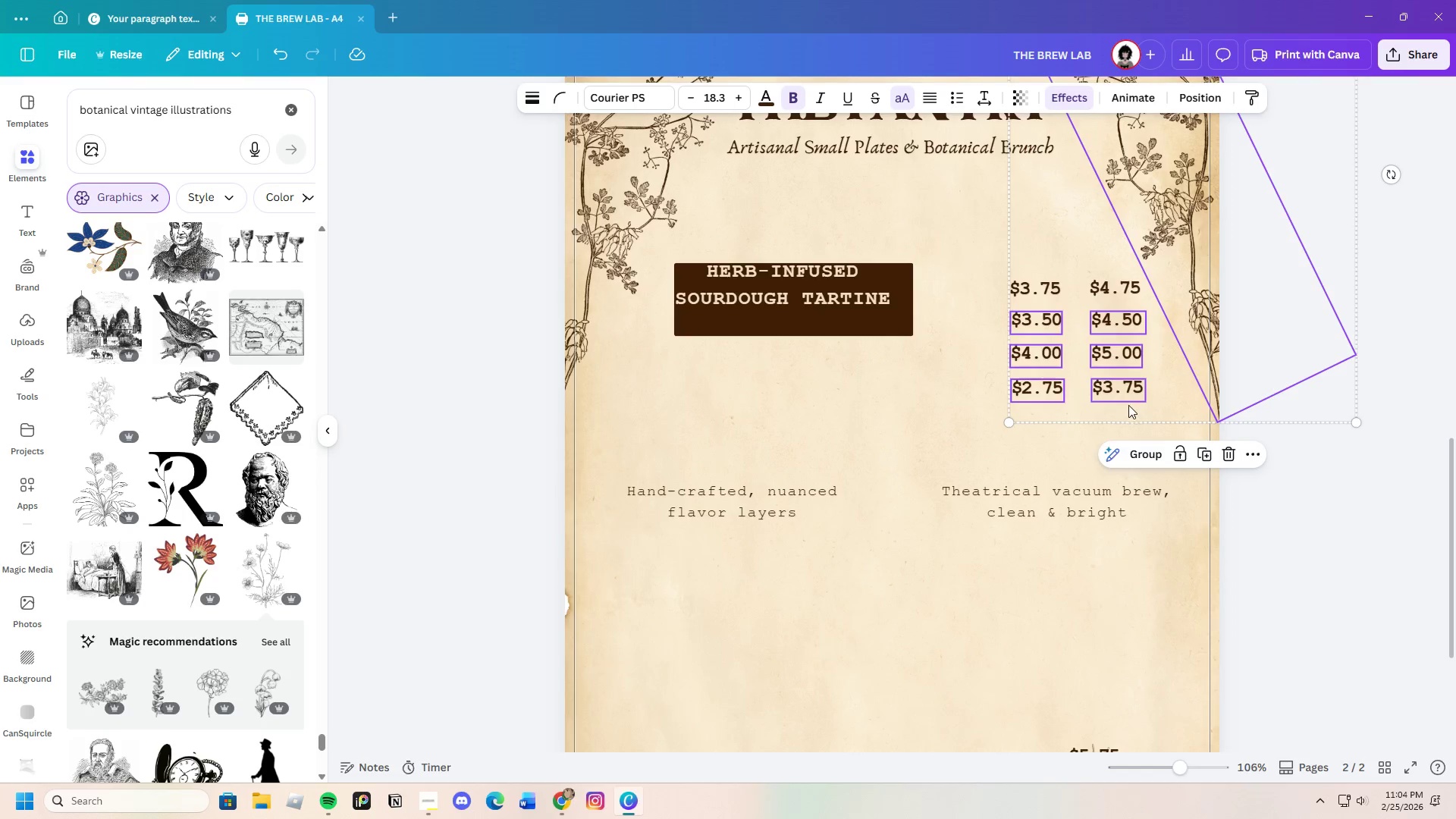 
left_click([1084, 442])
 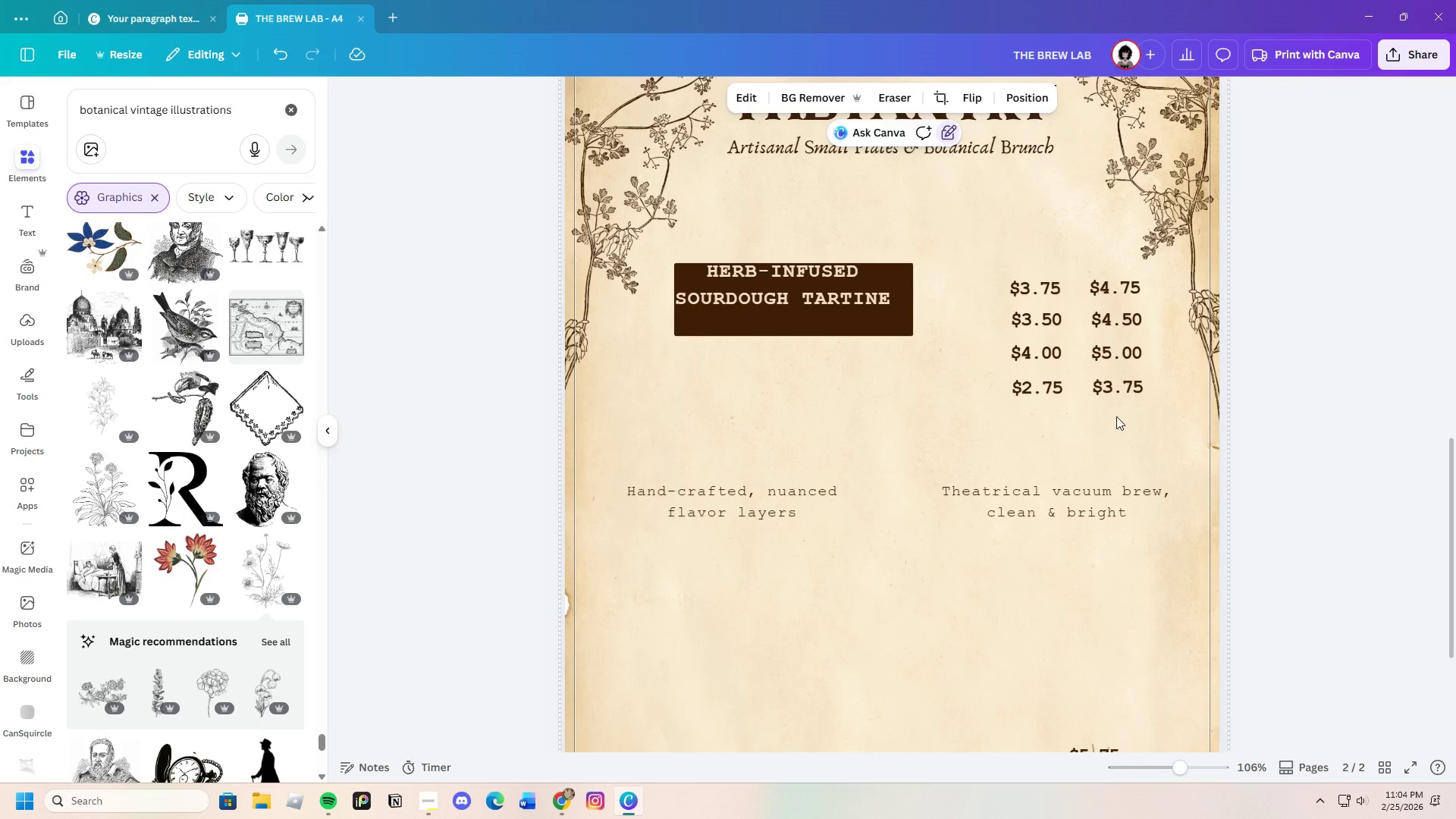 
left_click_drag(start_coordinate=[1116, 416], to_coordinate=[1016, 315])
 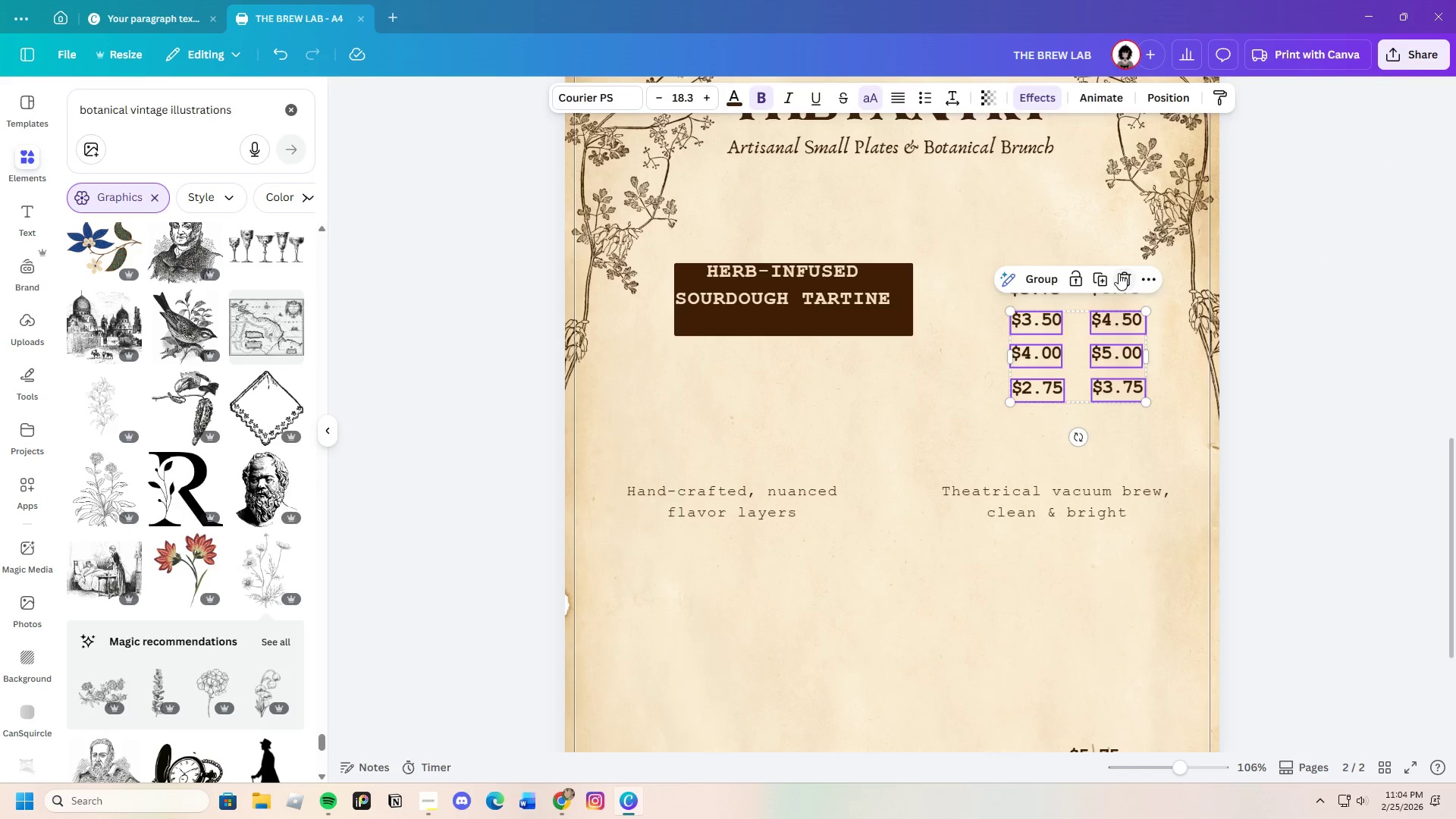 
double_click([1122, 293])
 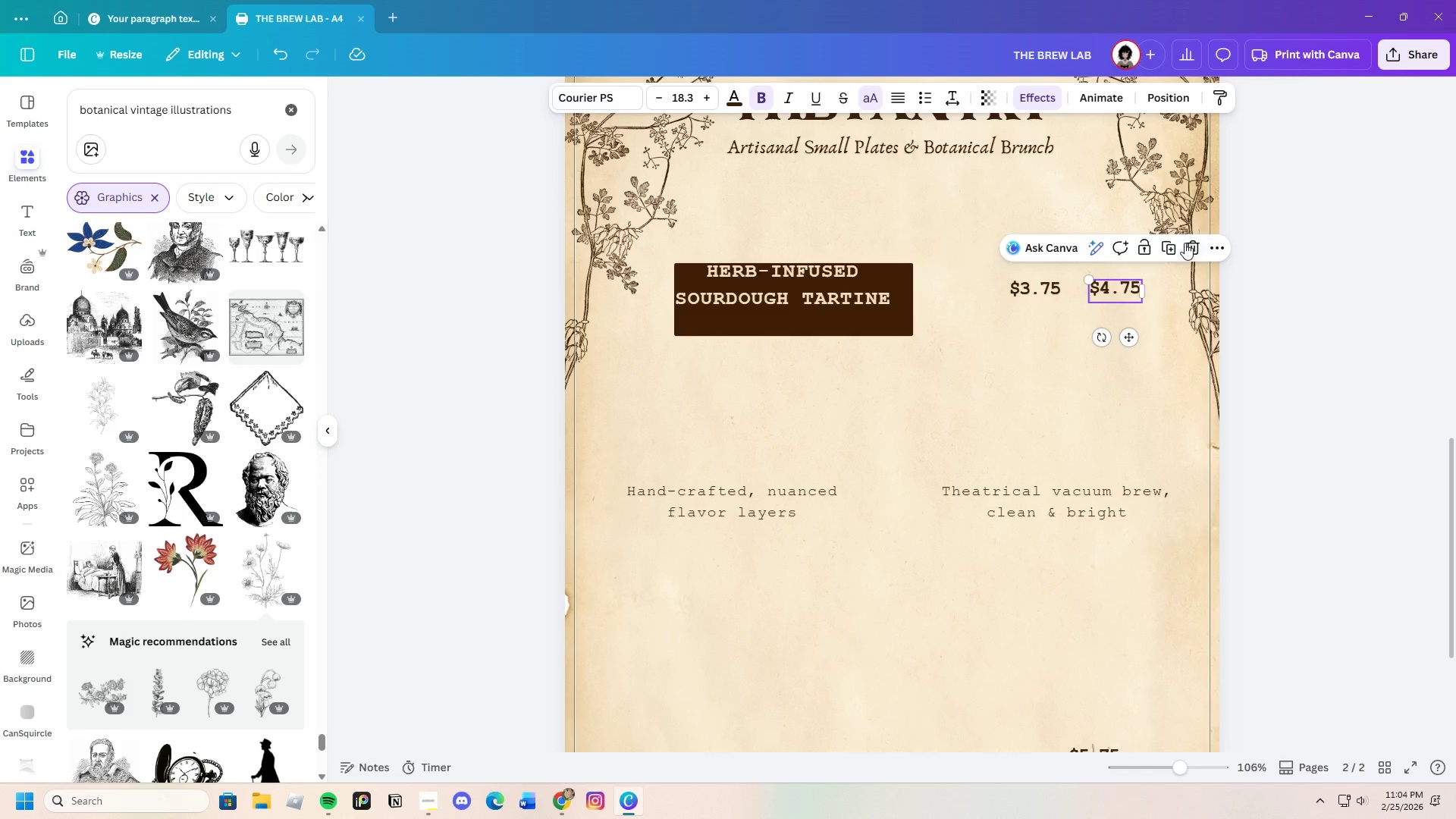 
left_click([1191, 245])
 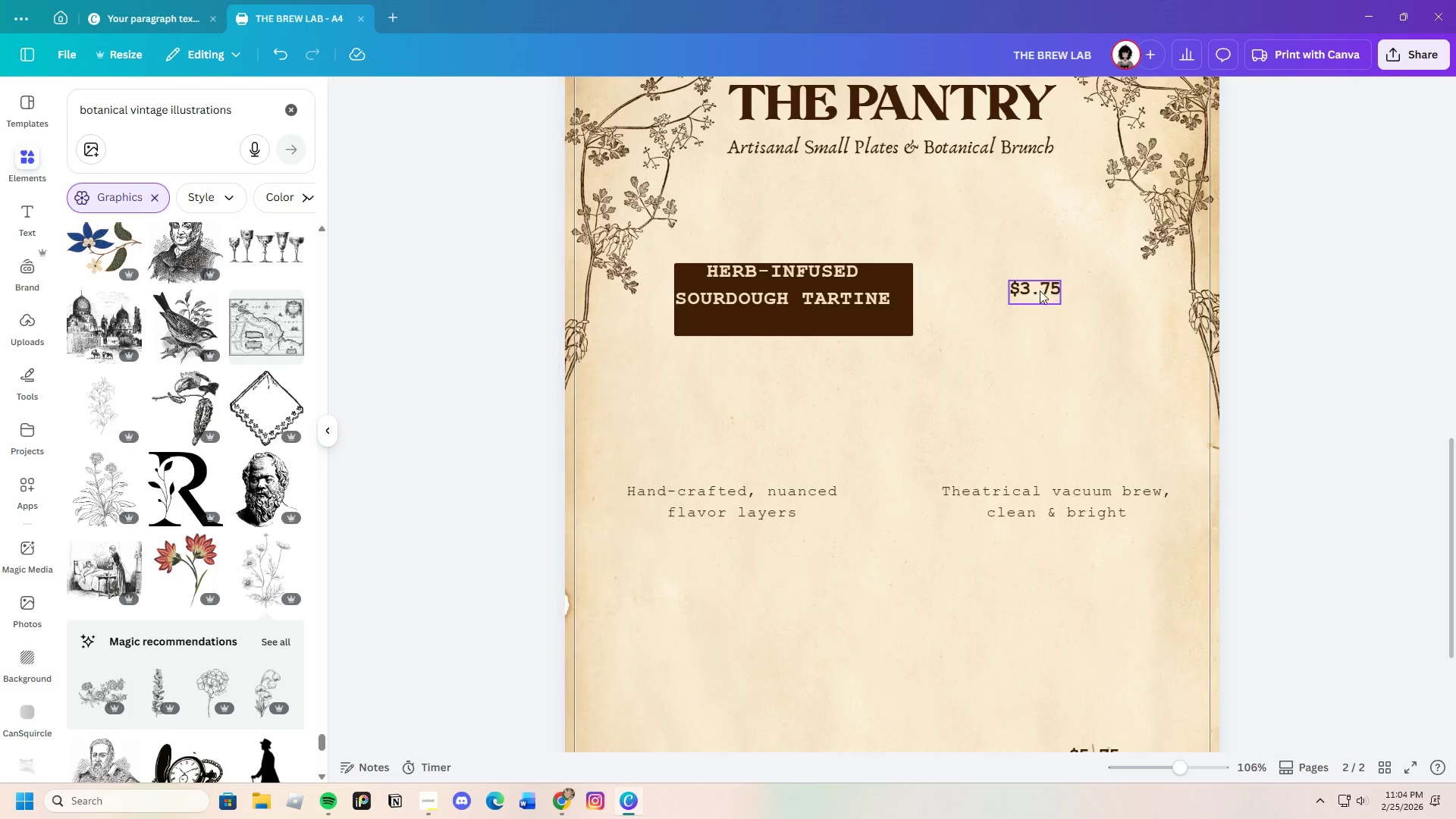 
left_click_drag(start_coordinate=[1040, 290], to_coordinate=[1143, 308])
 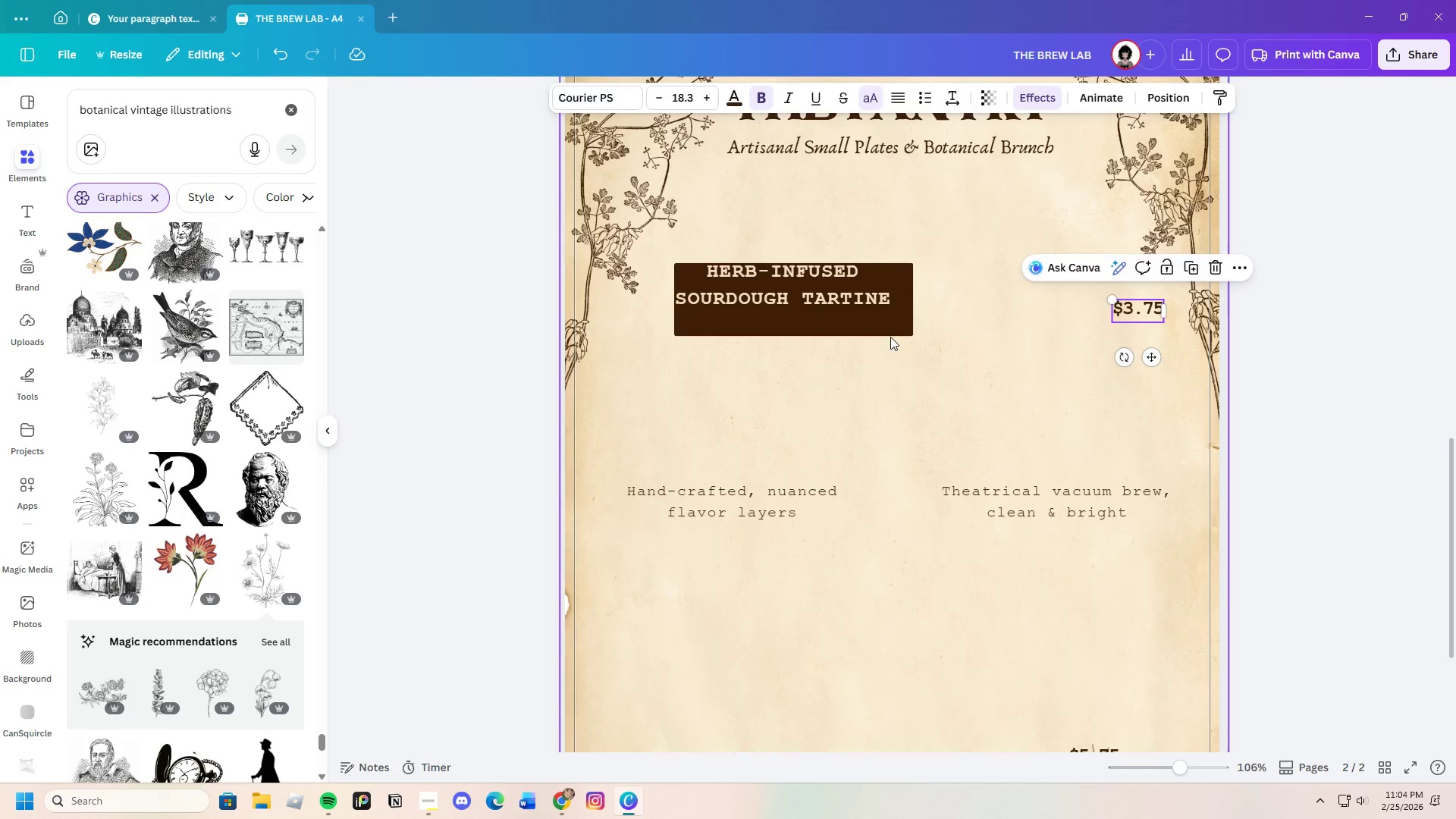 
left_click([890, 329])
 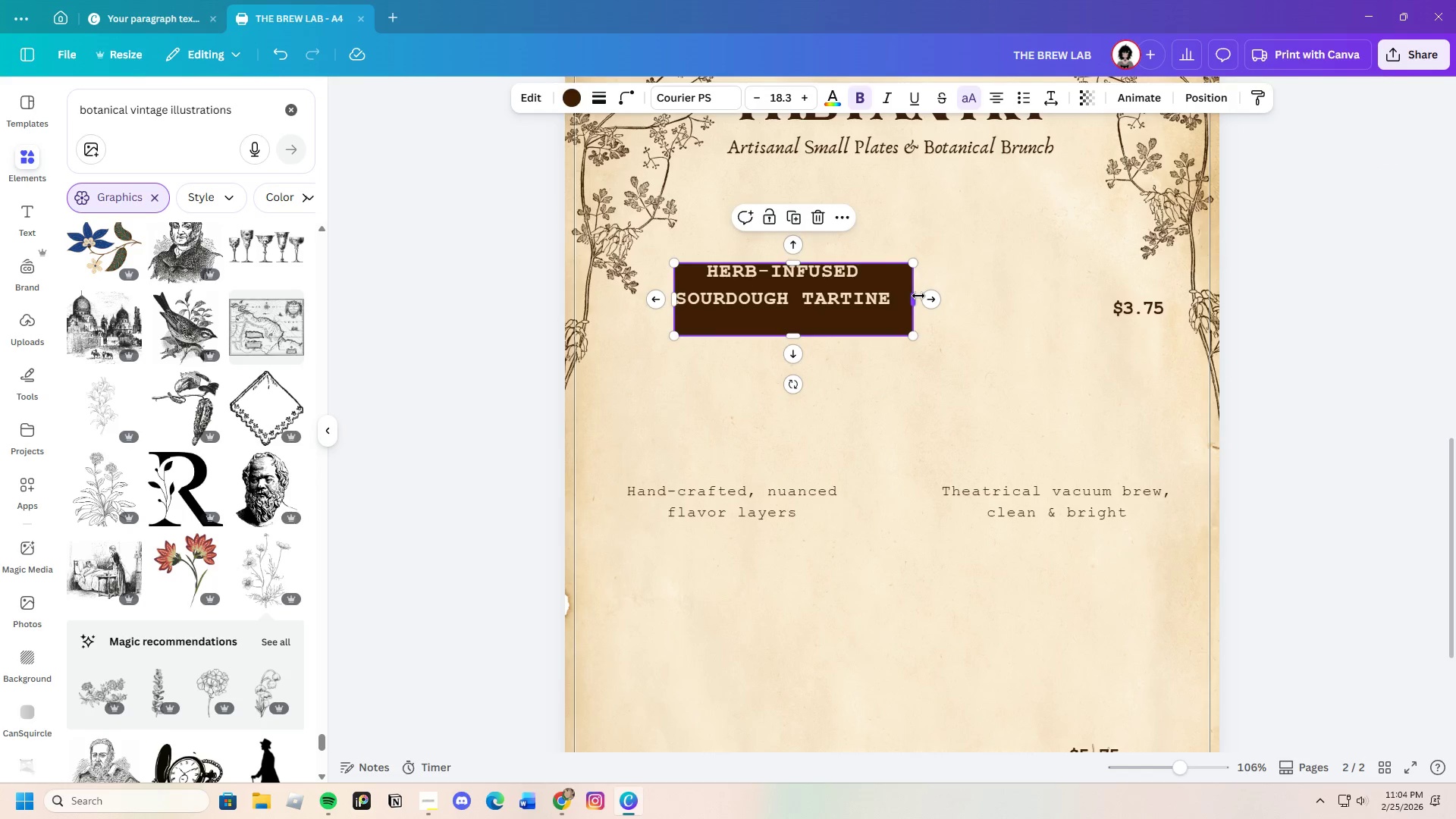 
left_click_drag(start_coordinate=[918, 296], to_coordinate=[925, 296])
 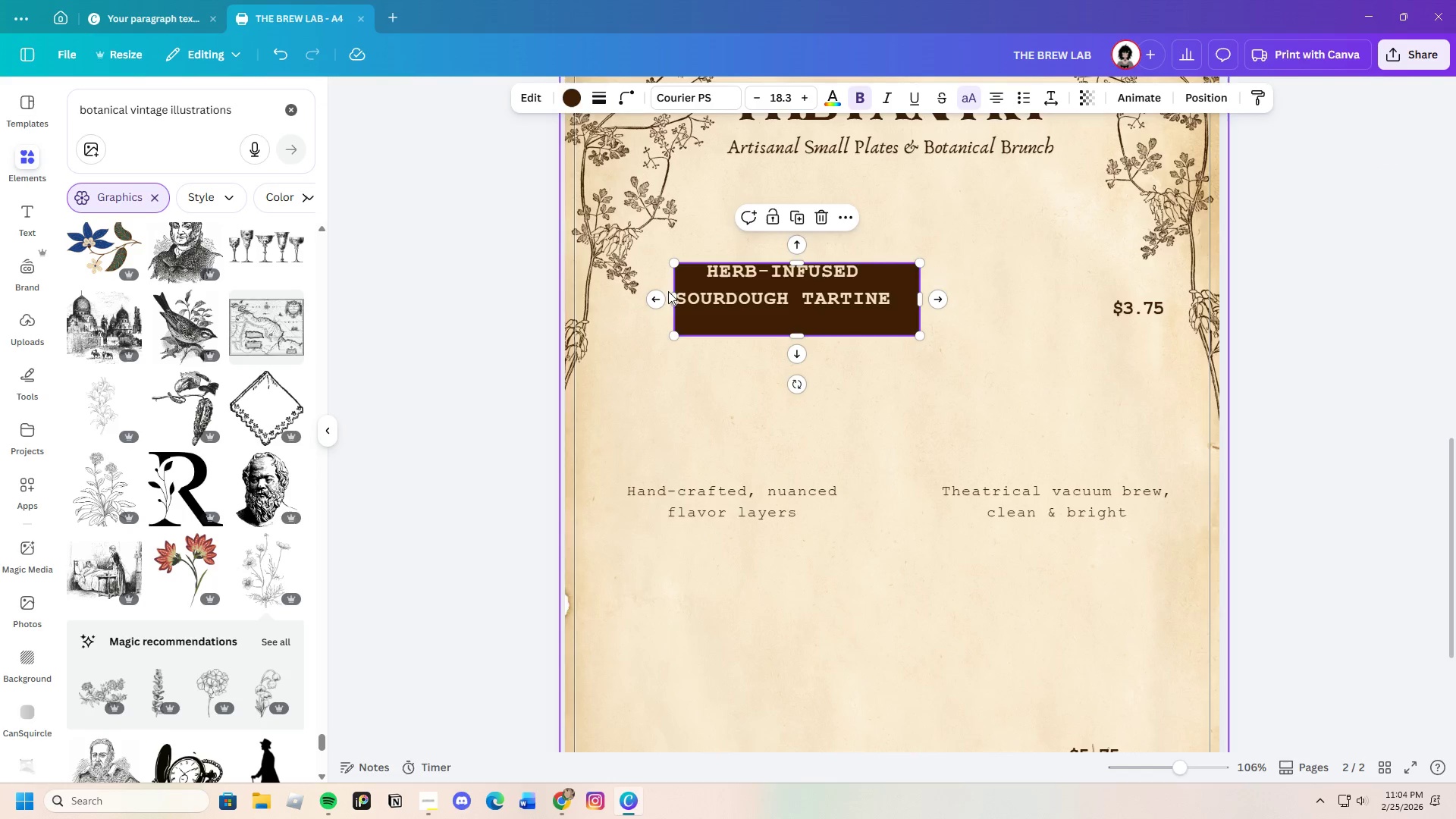 
left_click_drag(start_coordinate=[675, 297], to_coordinate=[645, 293])
 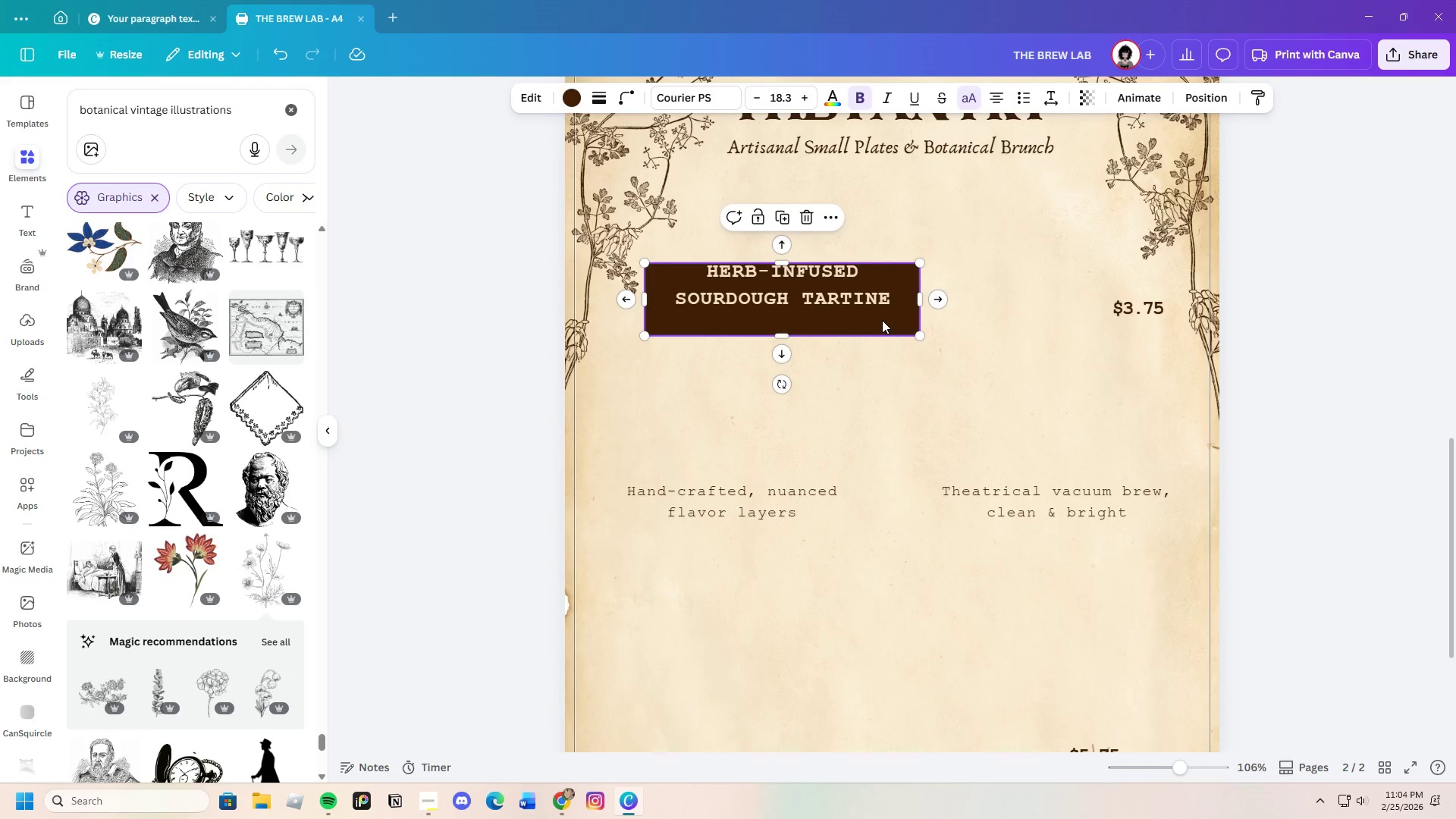 
left_click([829, 297])
 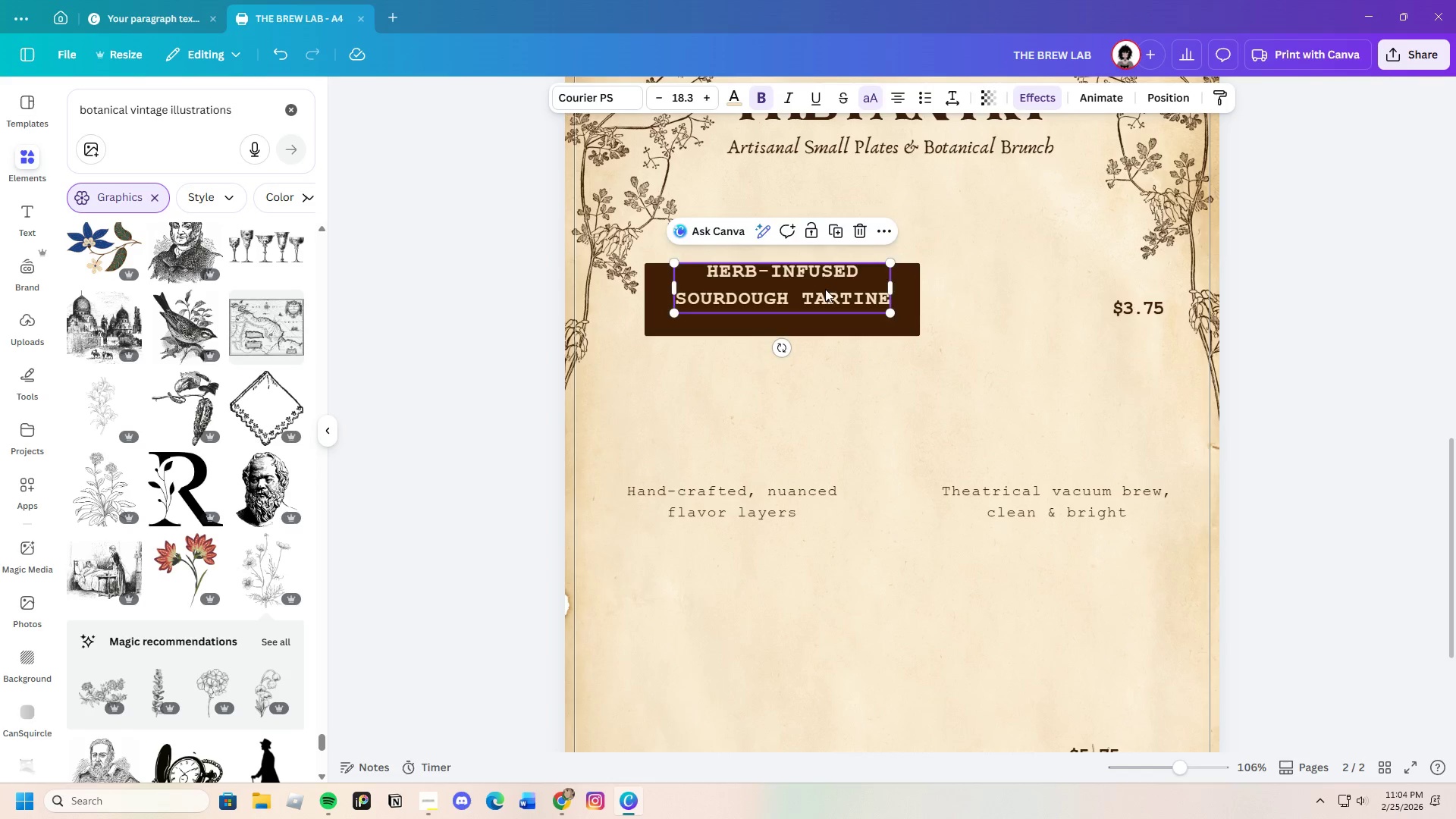 
left_click_drag(start_coordinate=[825, 289], to_coordinate=[825, 299])
 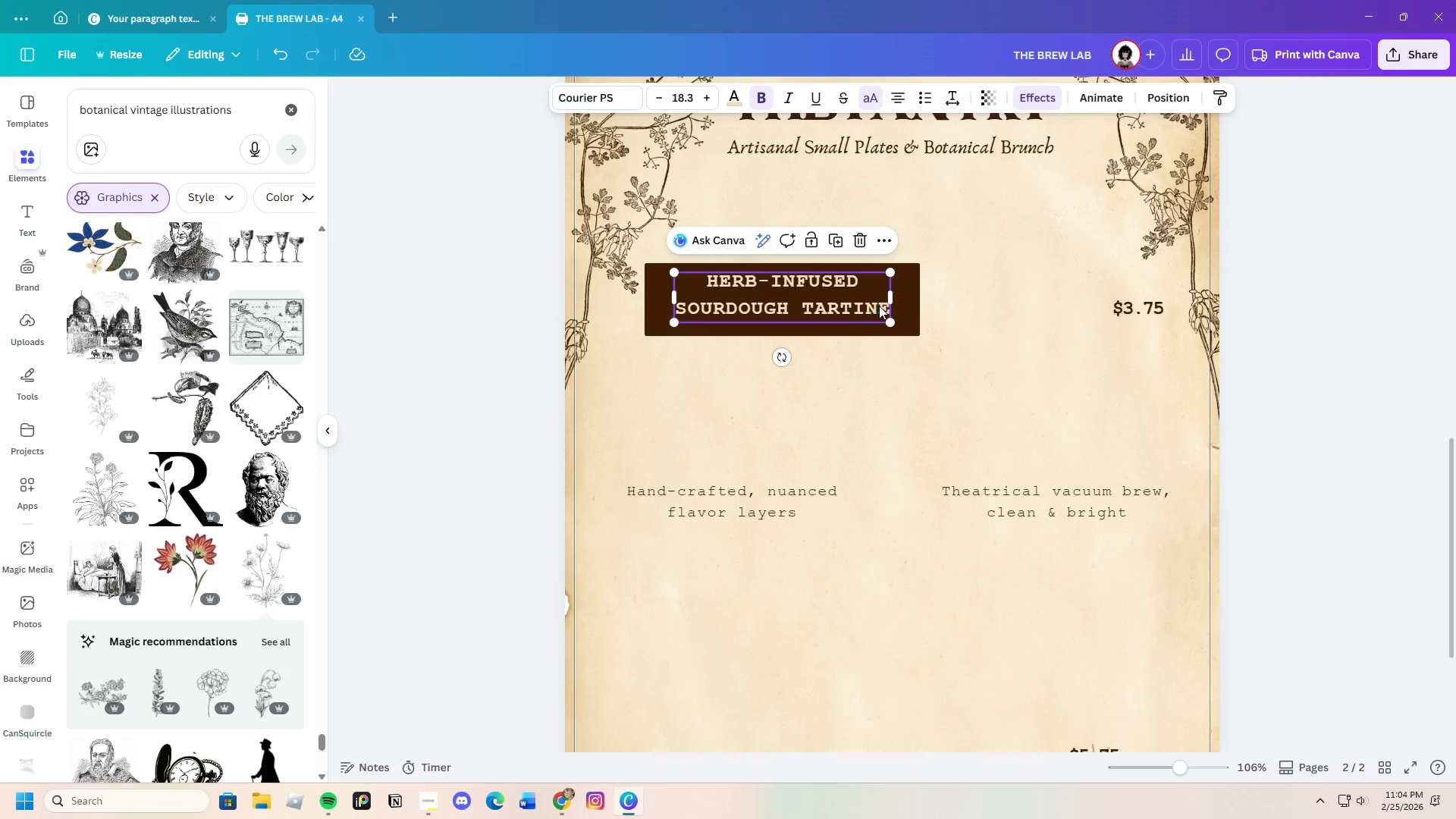 
left_click([879, 306])
 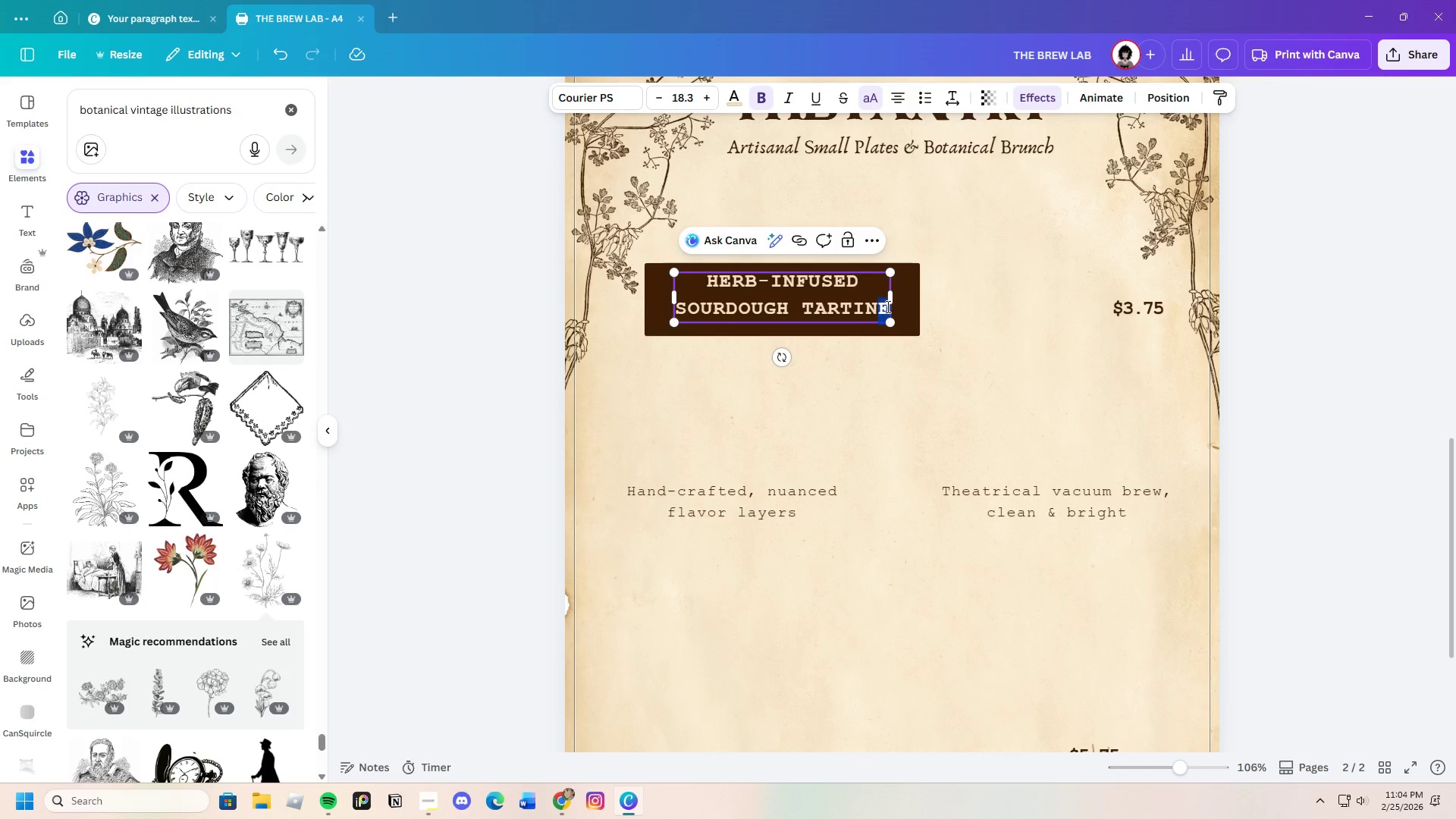 
left_click([888, 306])
 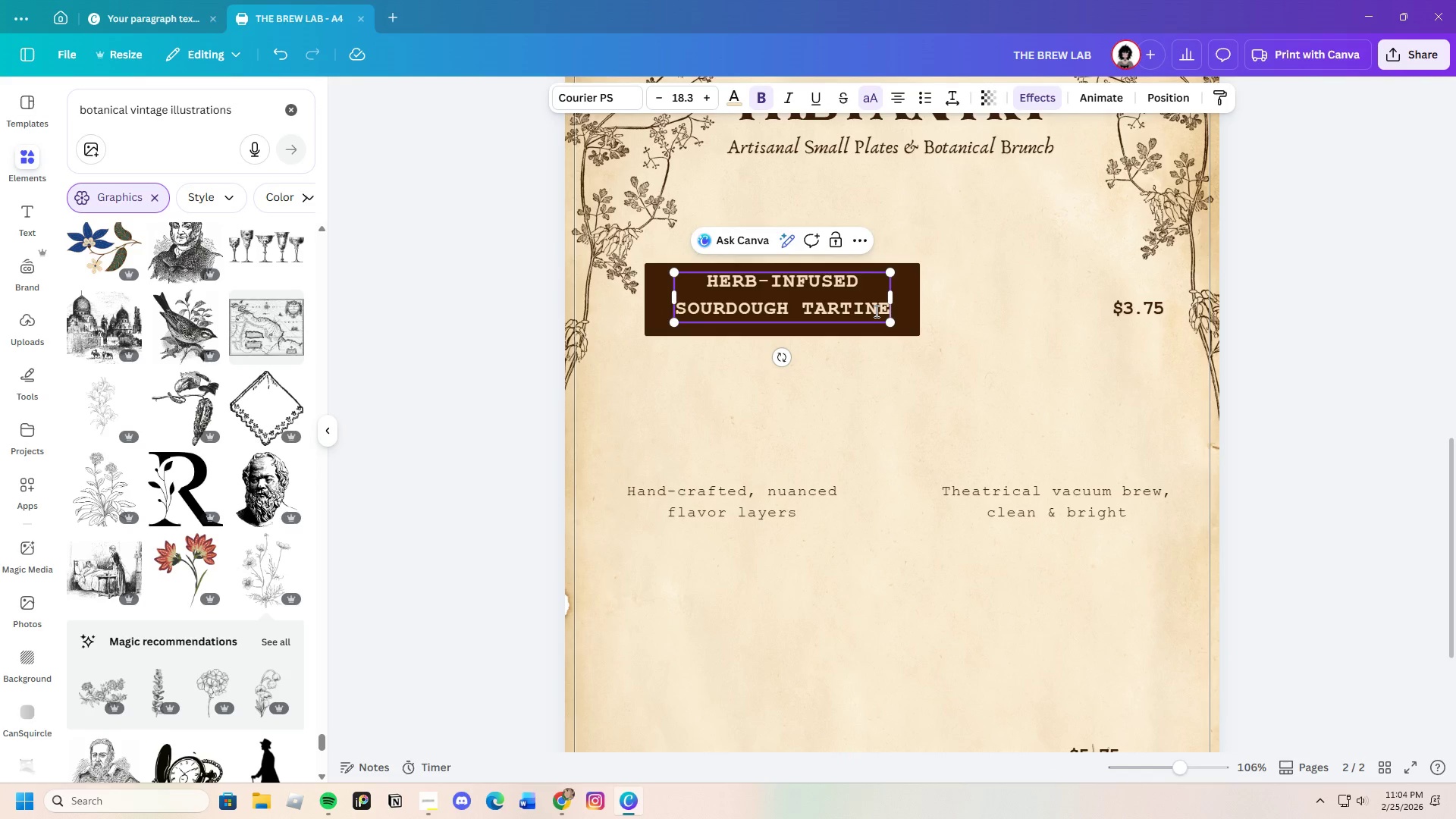 
wait(9.41)
 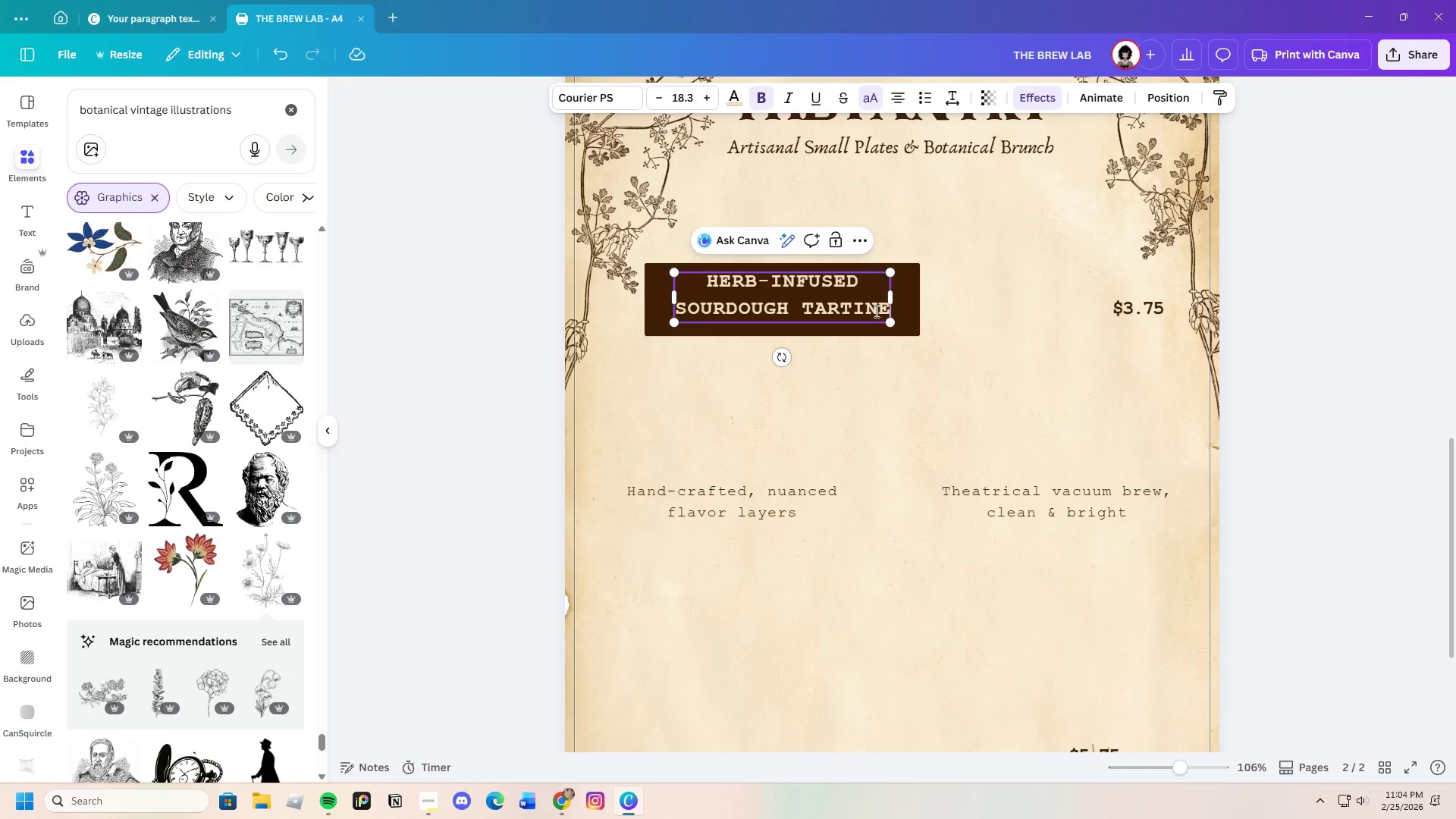 
left_click([912, 281])
 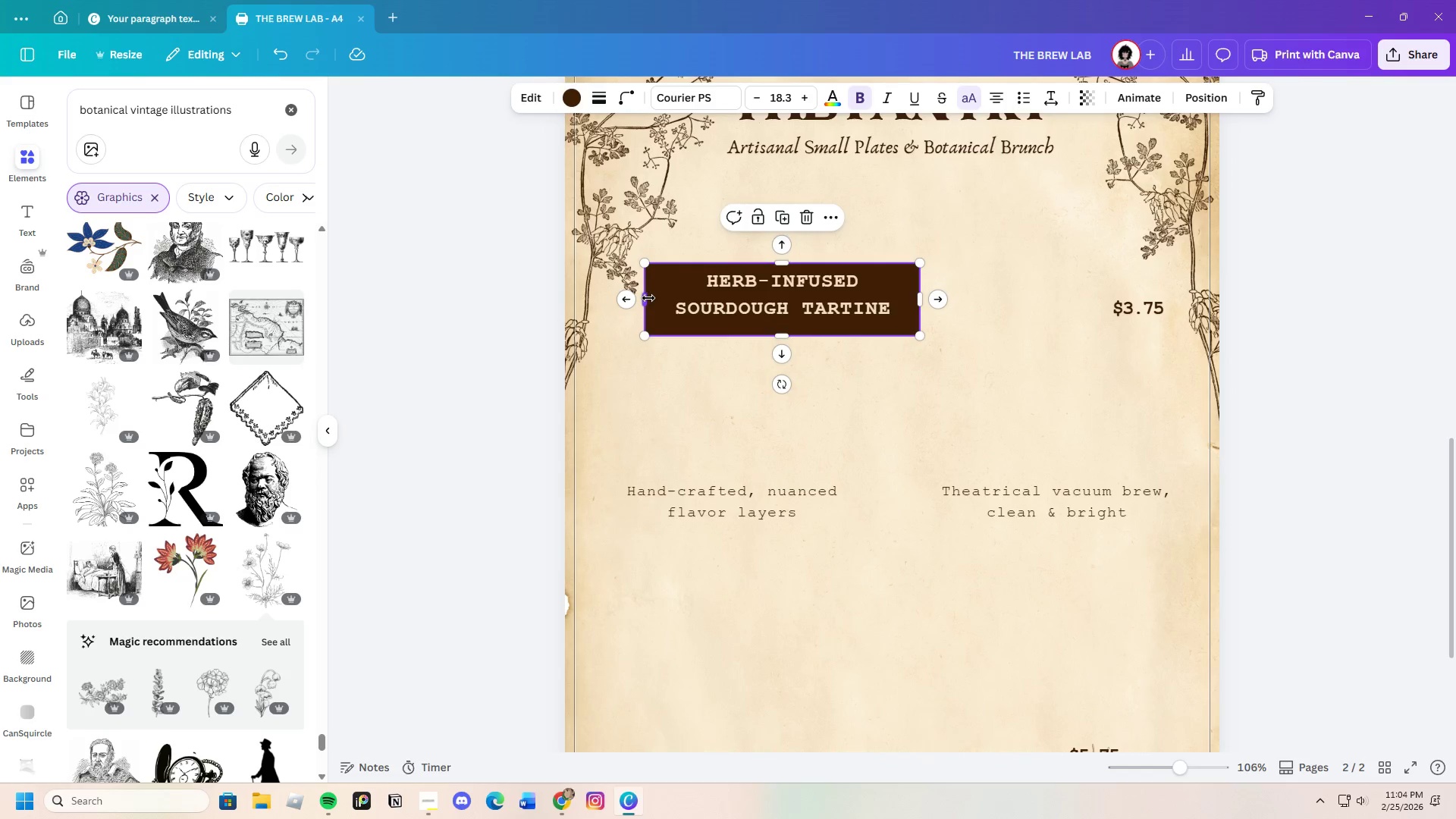 
left_click_drag(start_coordinate=[648, 298], to_coordinate=[669, 296])
 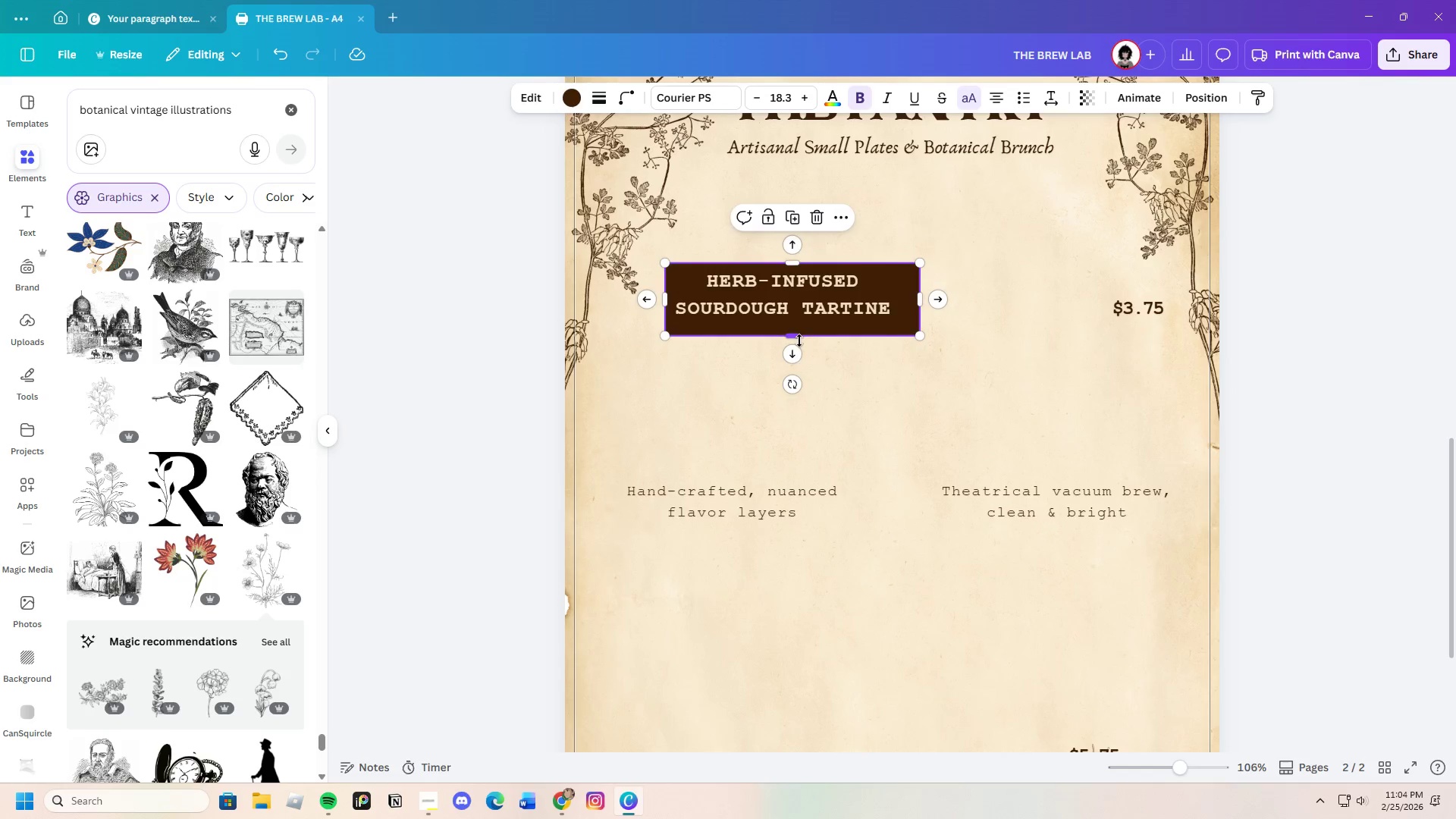 
left_click_drag(start_coordinate=[797, 340], to_coordinate=[800, 325])
 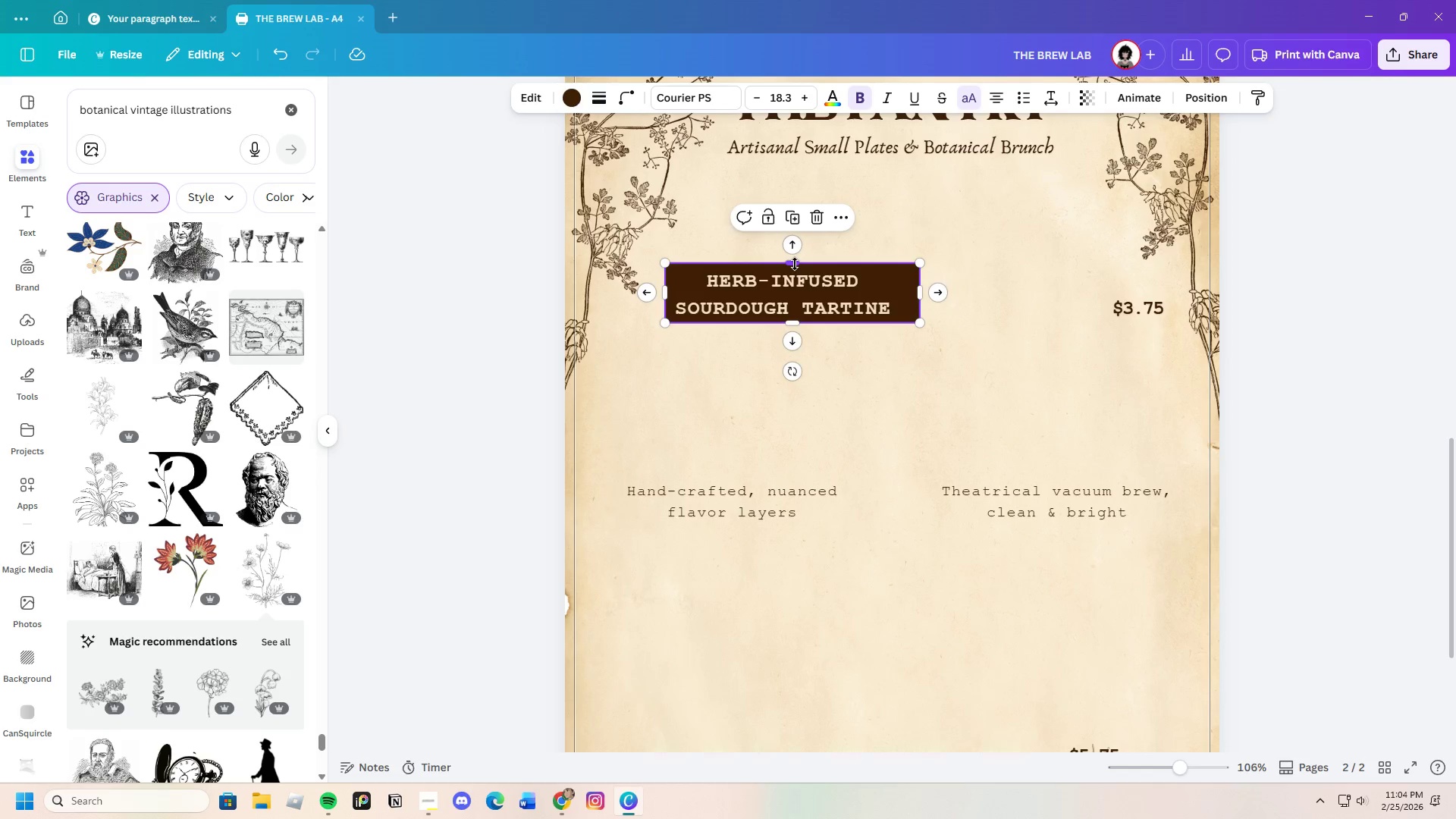 
left_click_drag(start_coordinate=[795, 264], to_coordinate=[799, 268])
 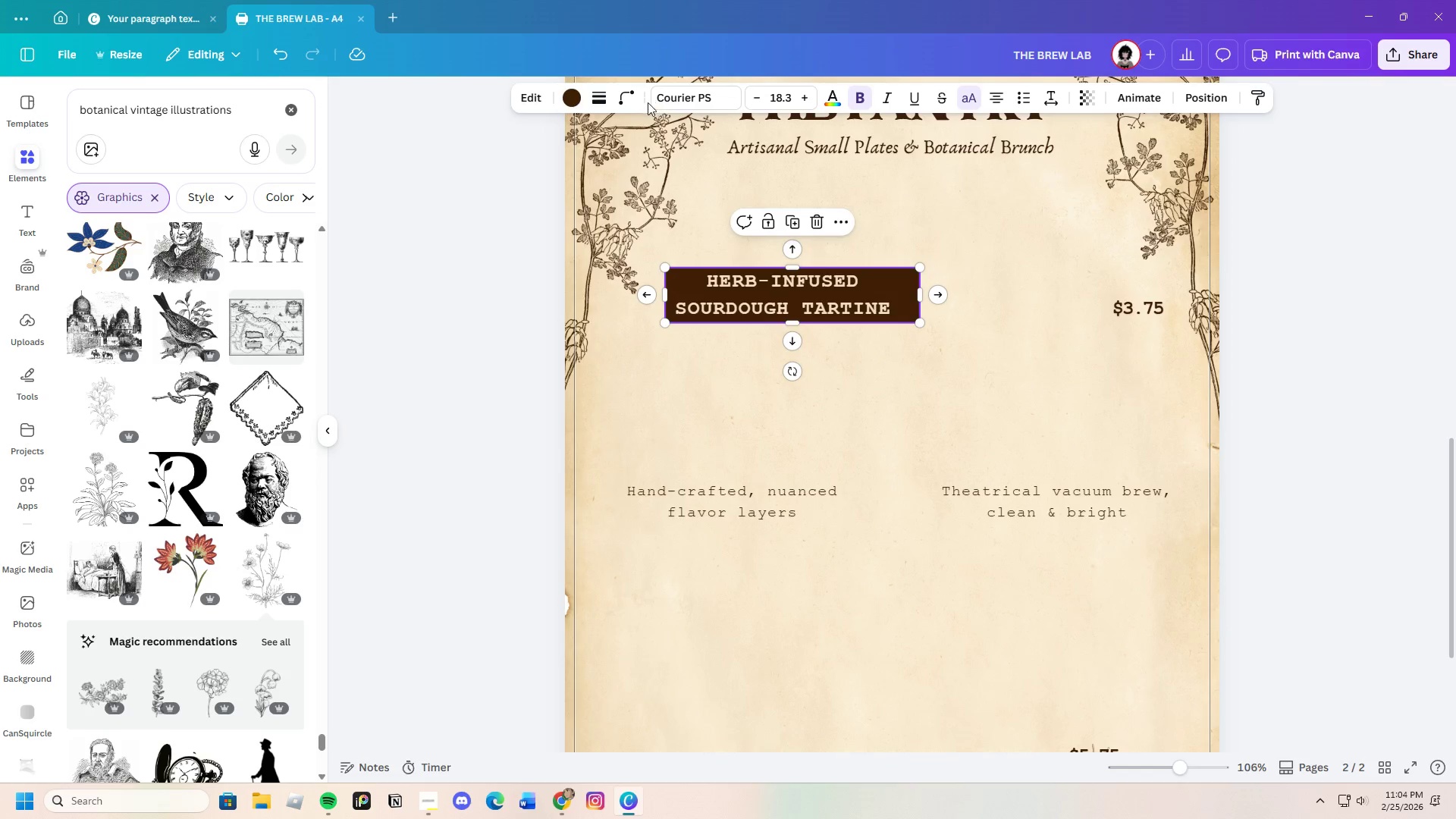 
left_click([978, 261])
 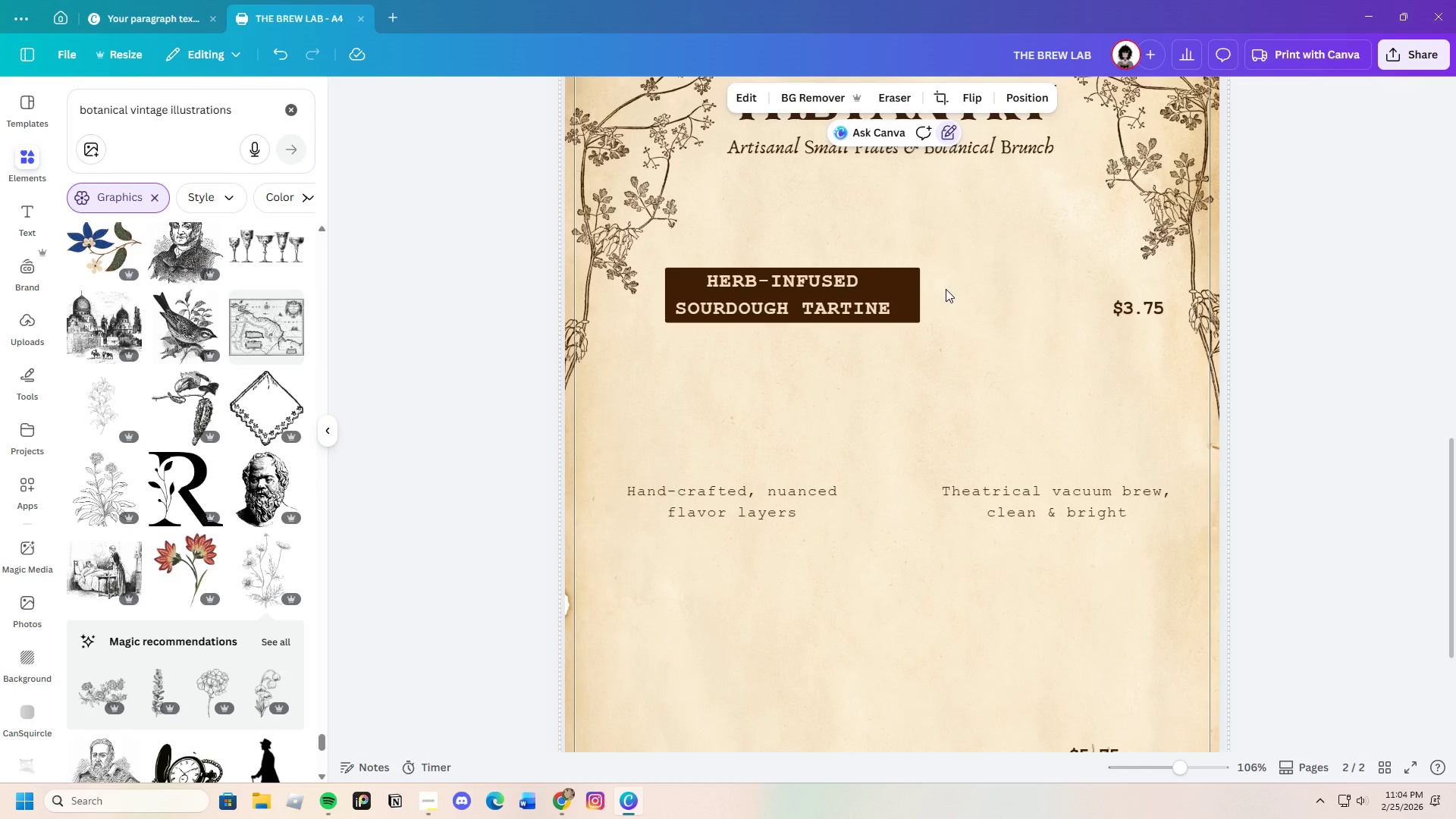 
wait(8.56)
 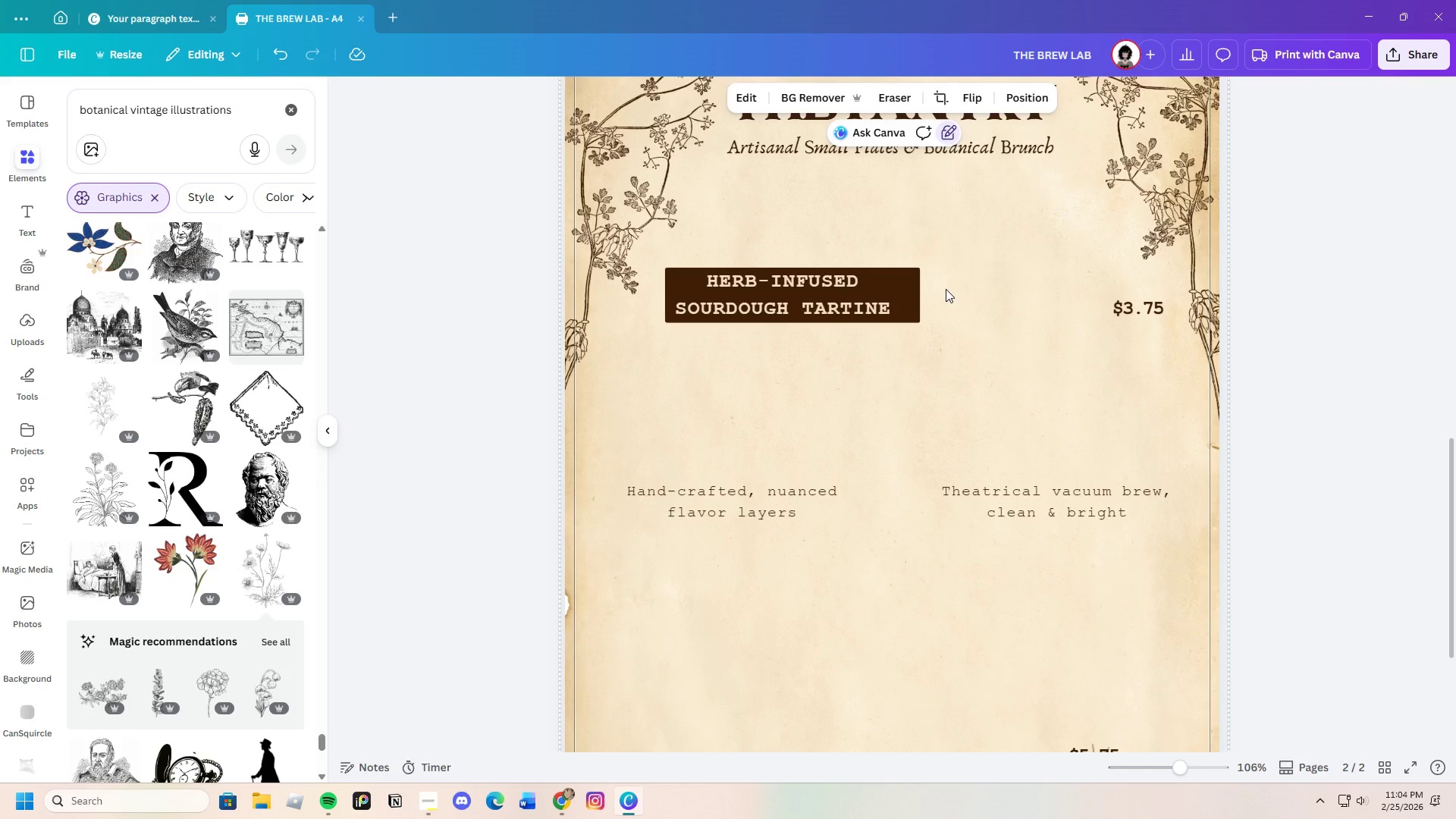 
left_click([911, 292])
 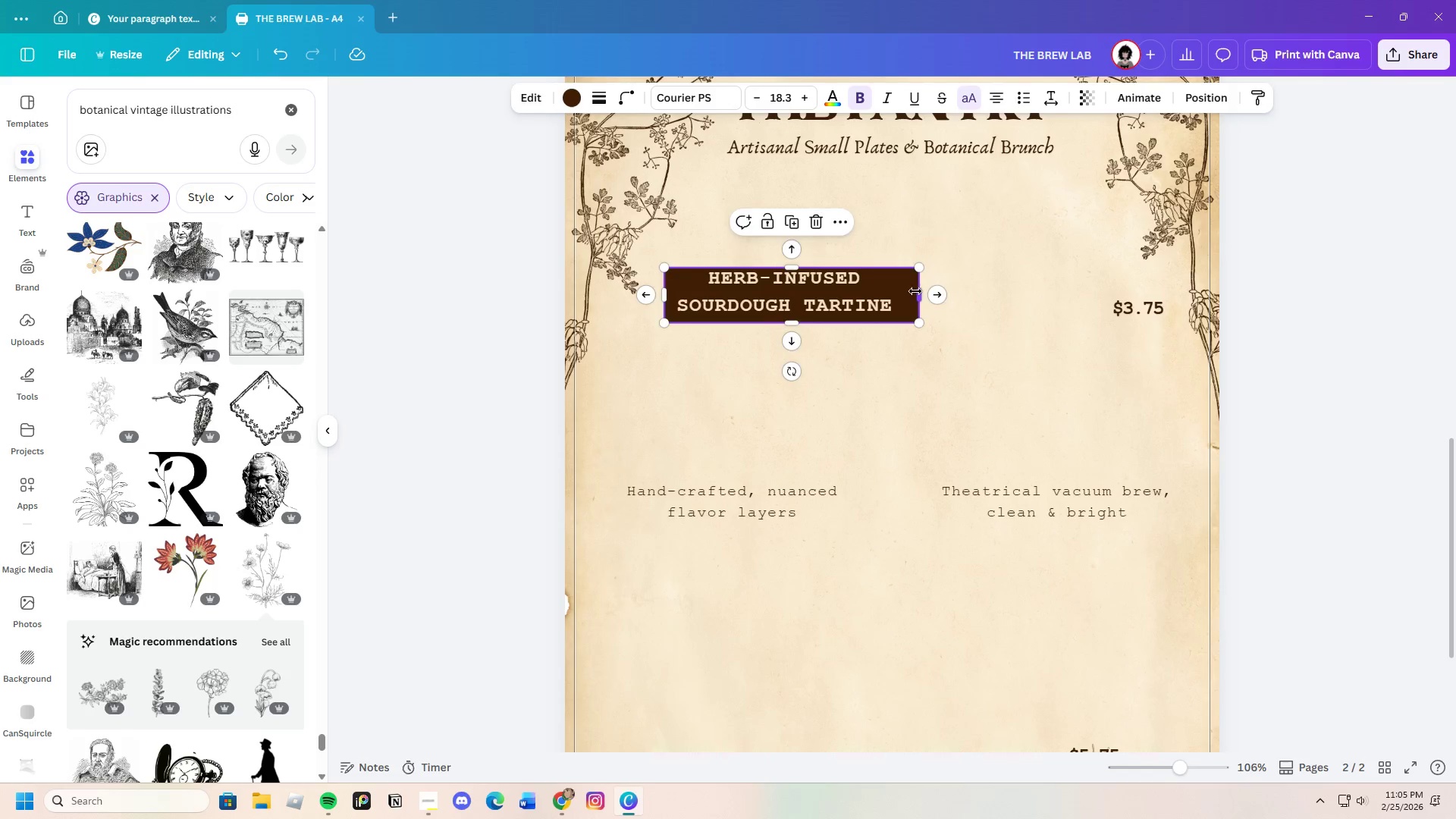 
left_click_drag(start_coordinate=[915, 291], to_coordinate=[895, 294])
 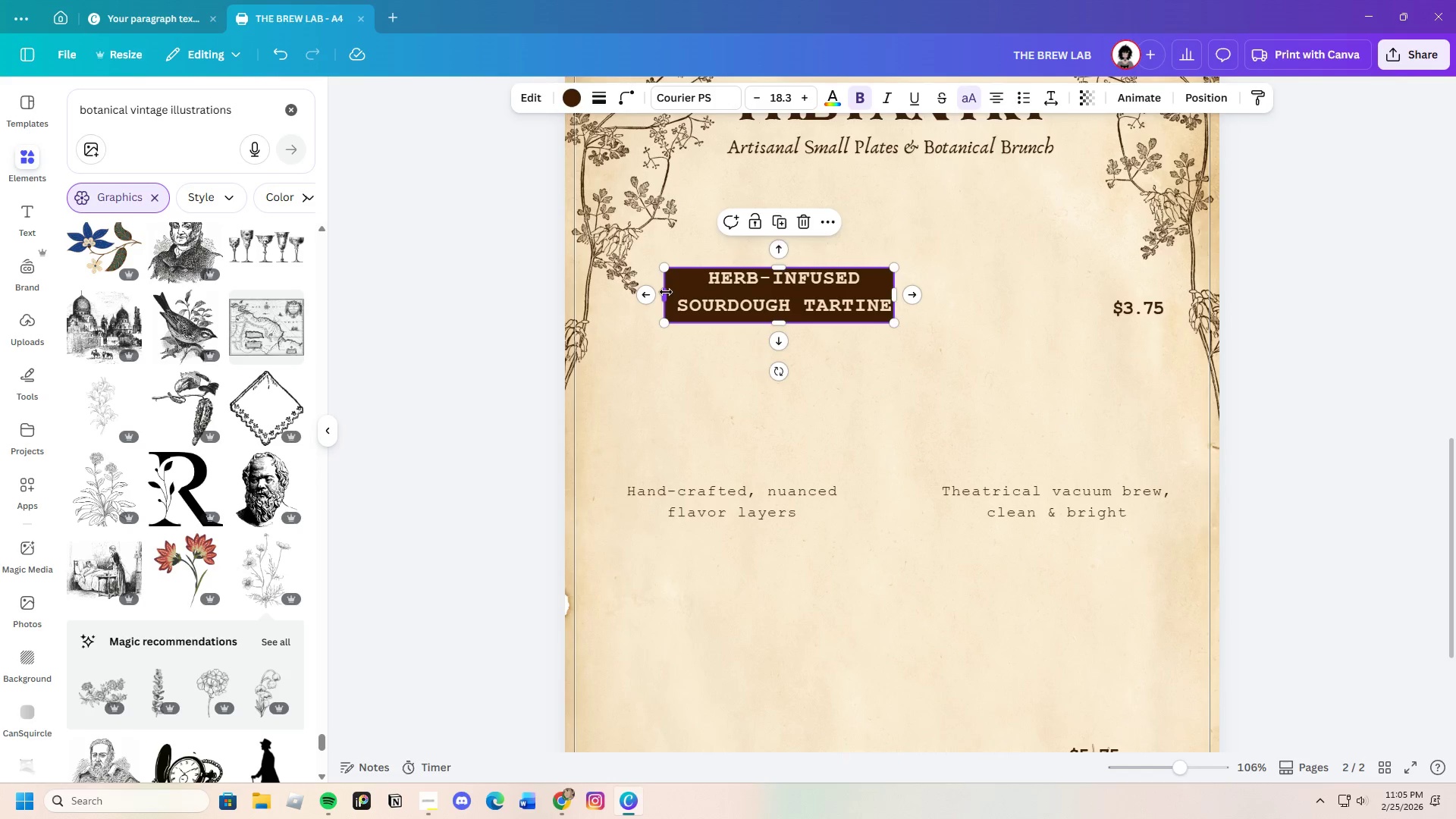 
left_click_drag(start_coordinate=[663, 290], to_coordinate=[674, 291])
 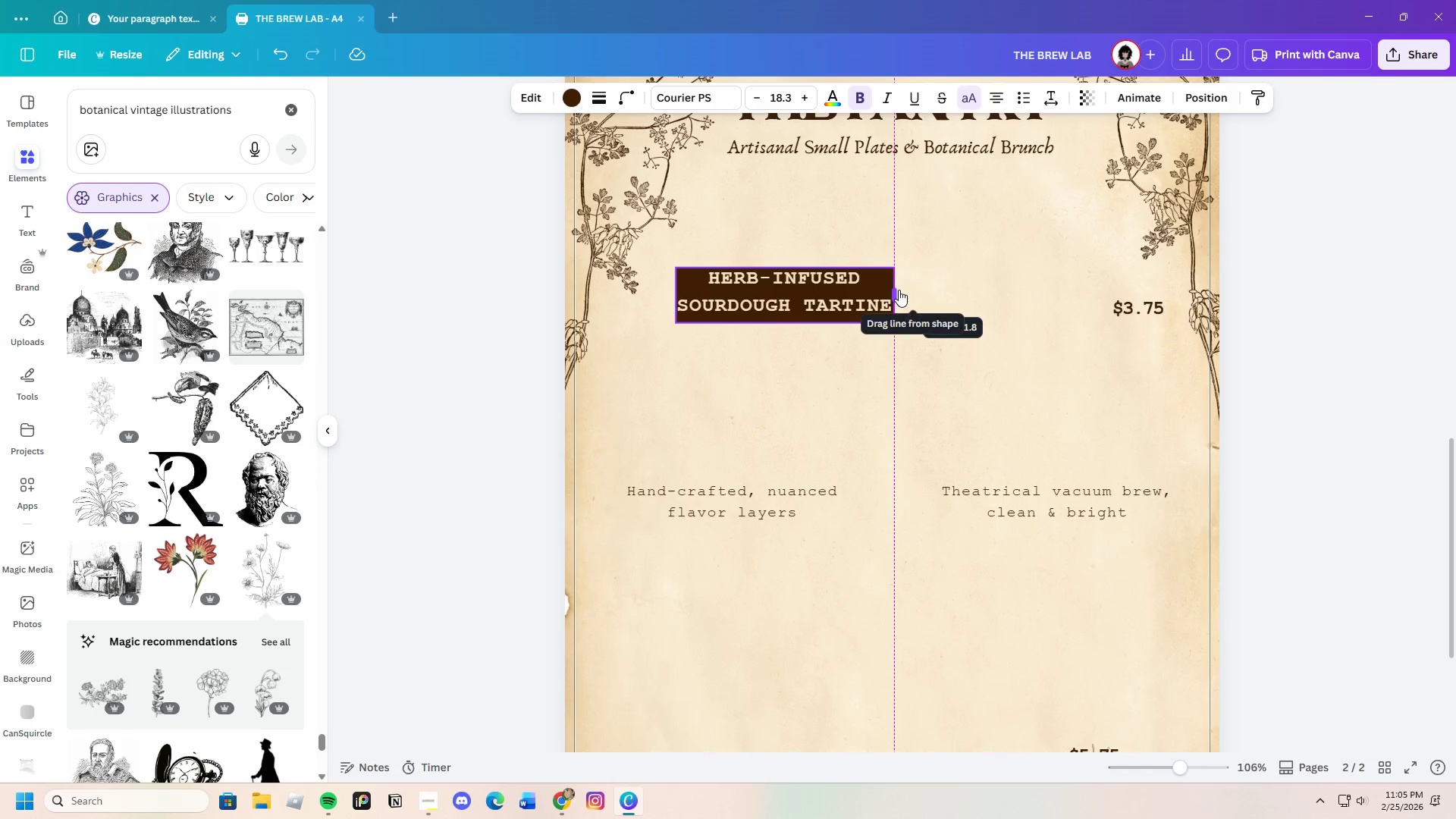 
left_click([986, 296])
 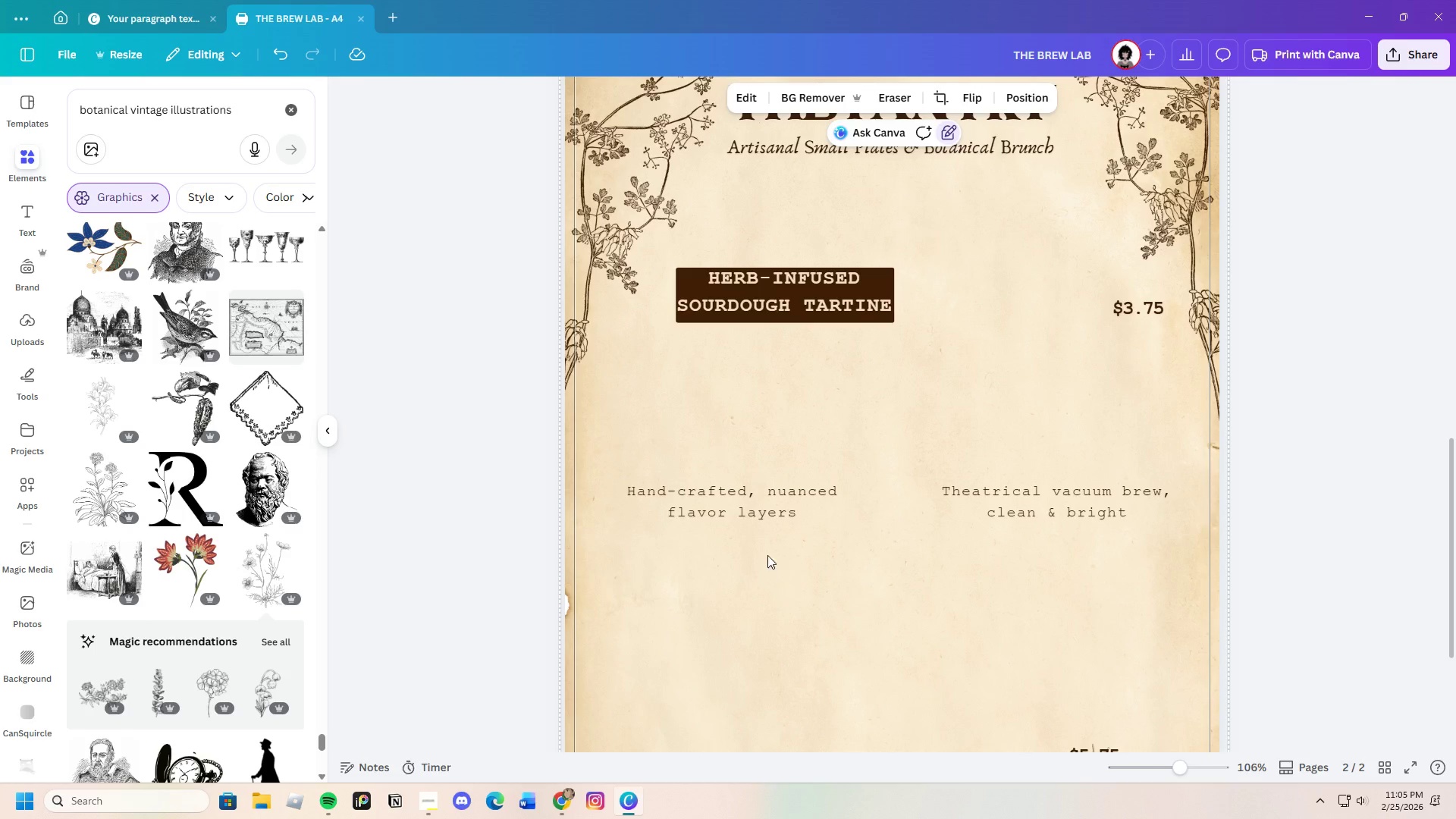 
left_click_drag(start_coordinate=[780, 514], to_coordinate=[843, 362])
 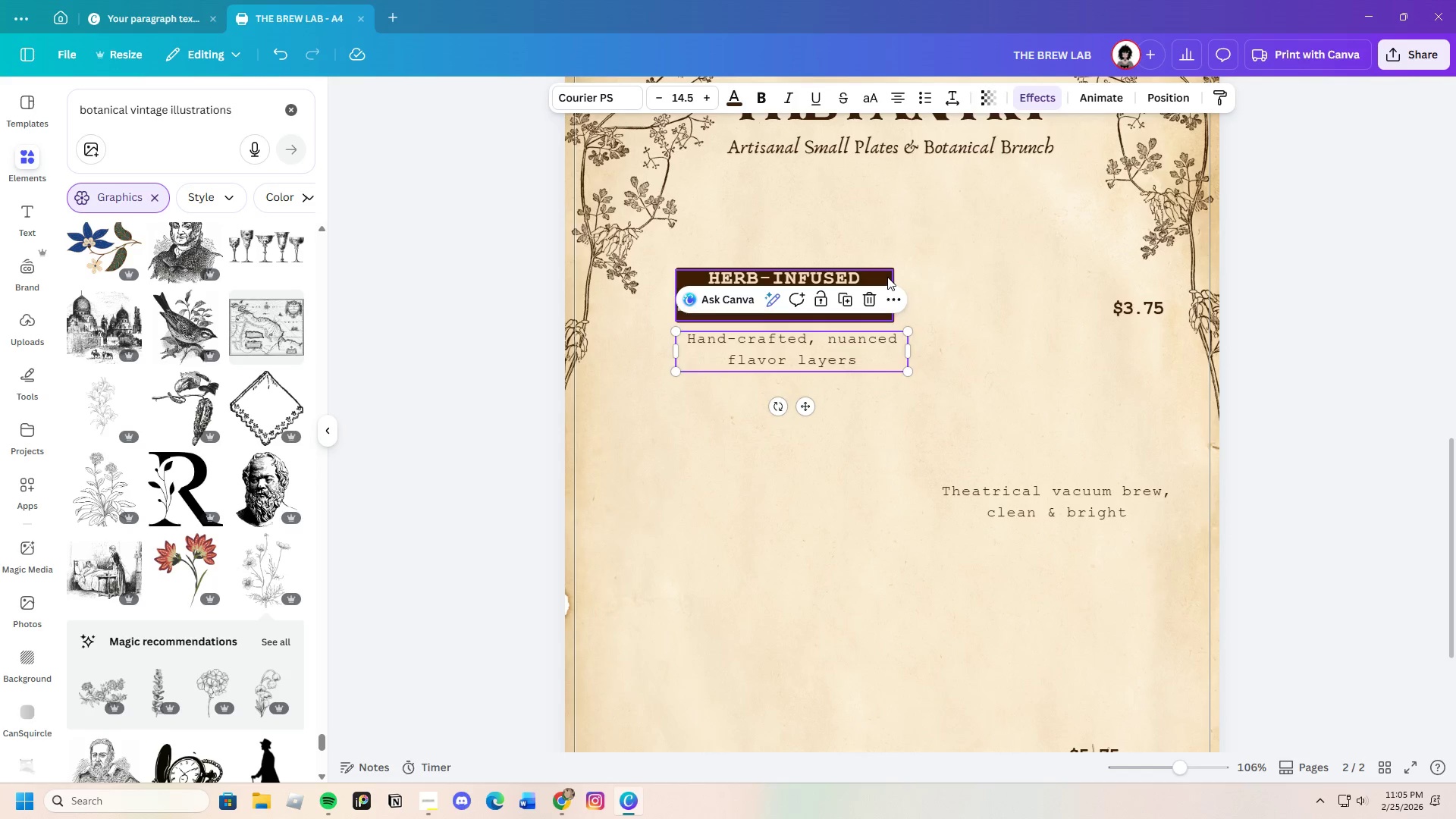 
left_click([887, 277])
 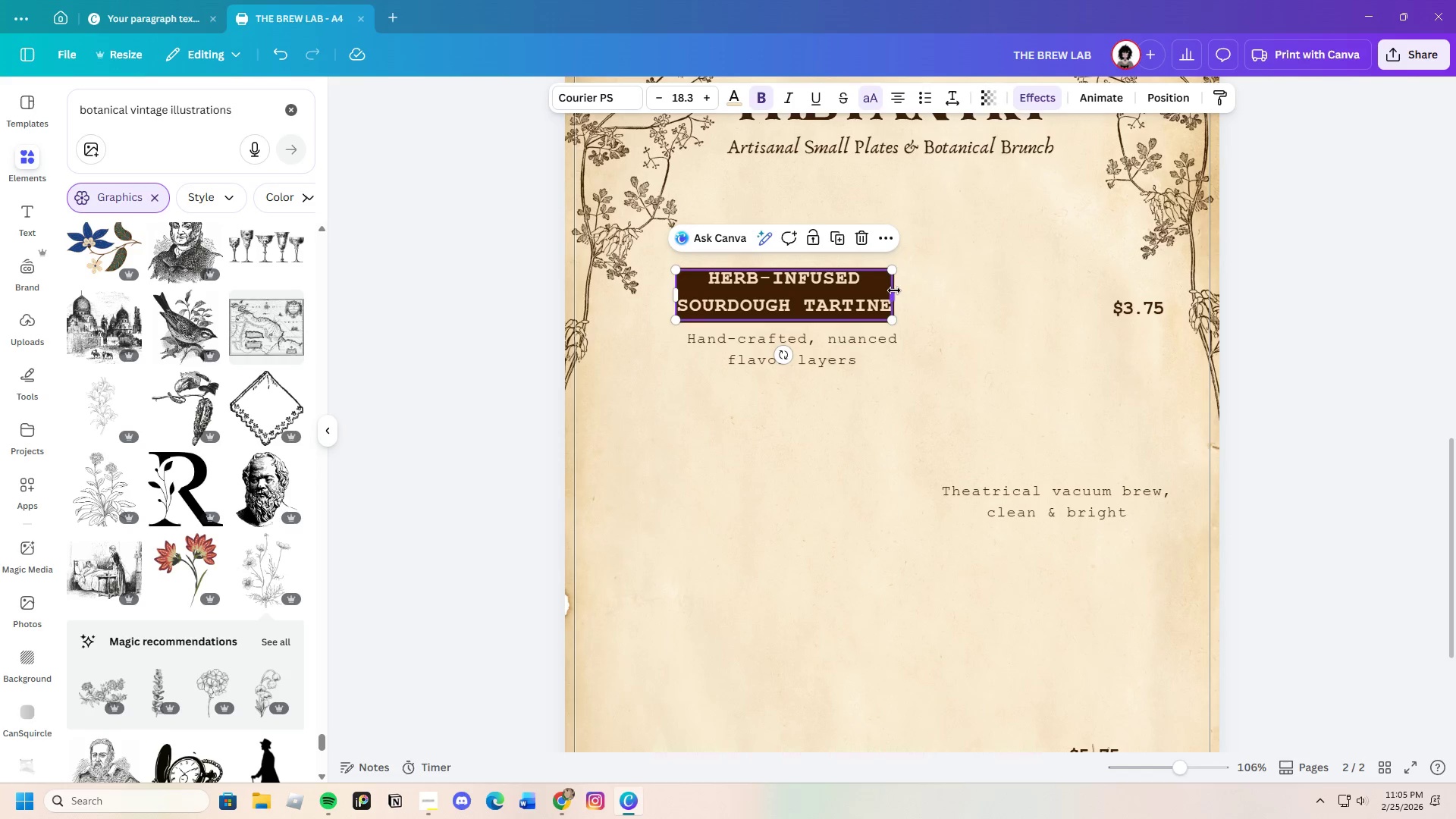 
left_click_drag(start_coordinate=[894, 291], to_coordinate=[1095, 300])
 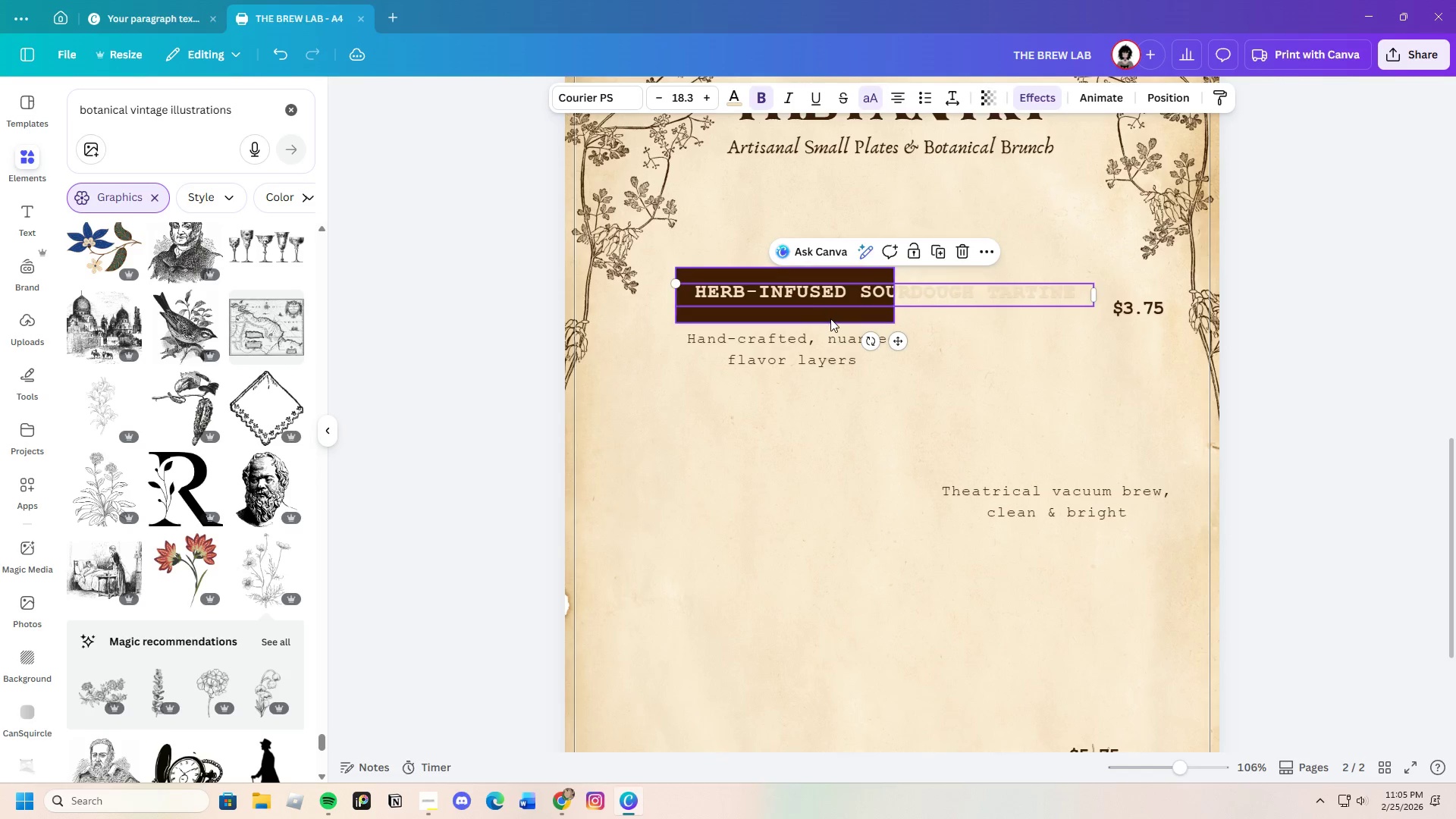 
left_click([830, 318])
 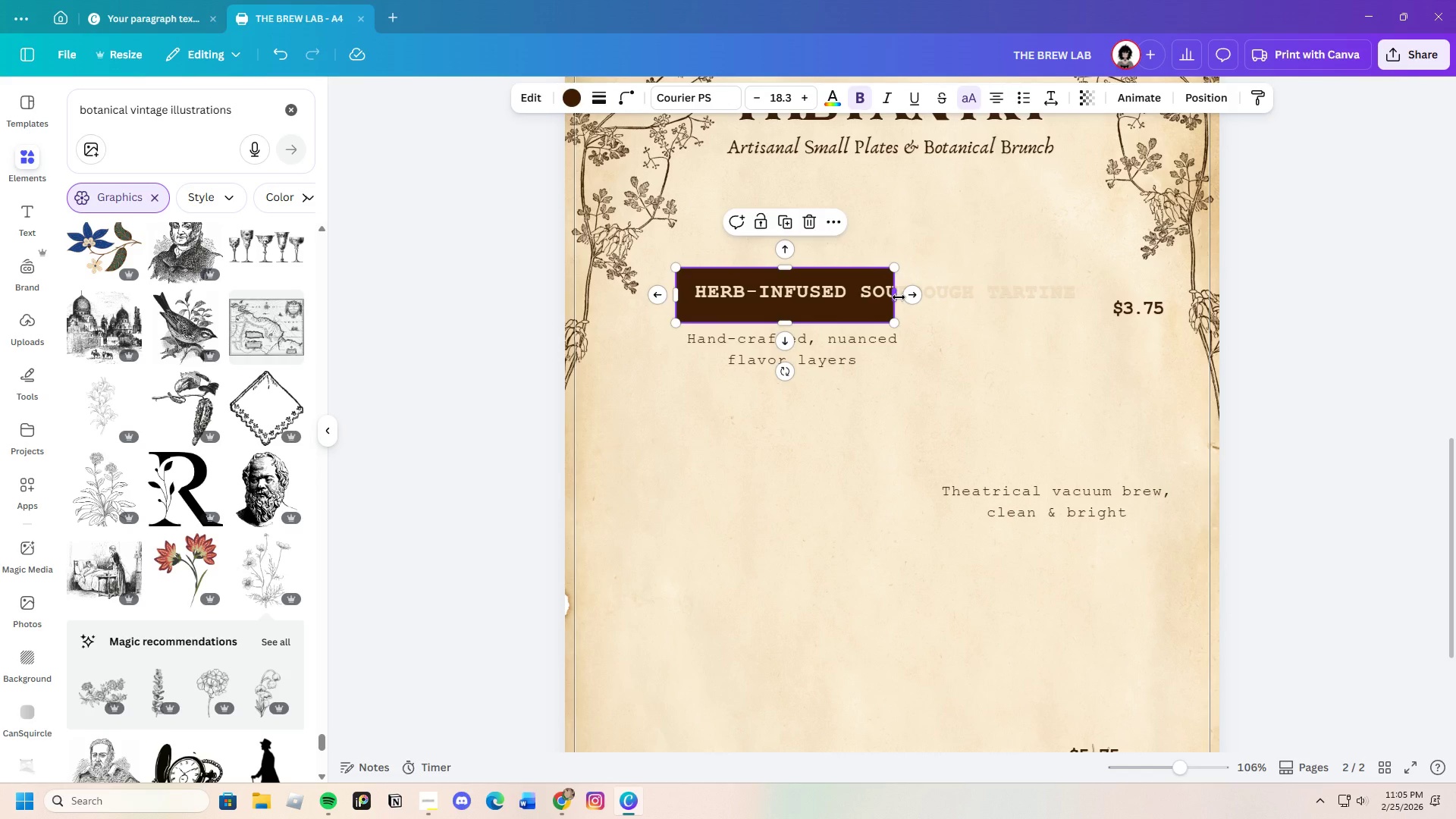 
left_click_drag(start_coordinate=[899, 297], to_coordinate=[1090, 298])
 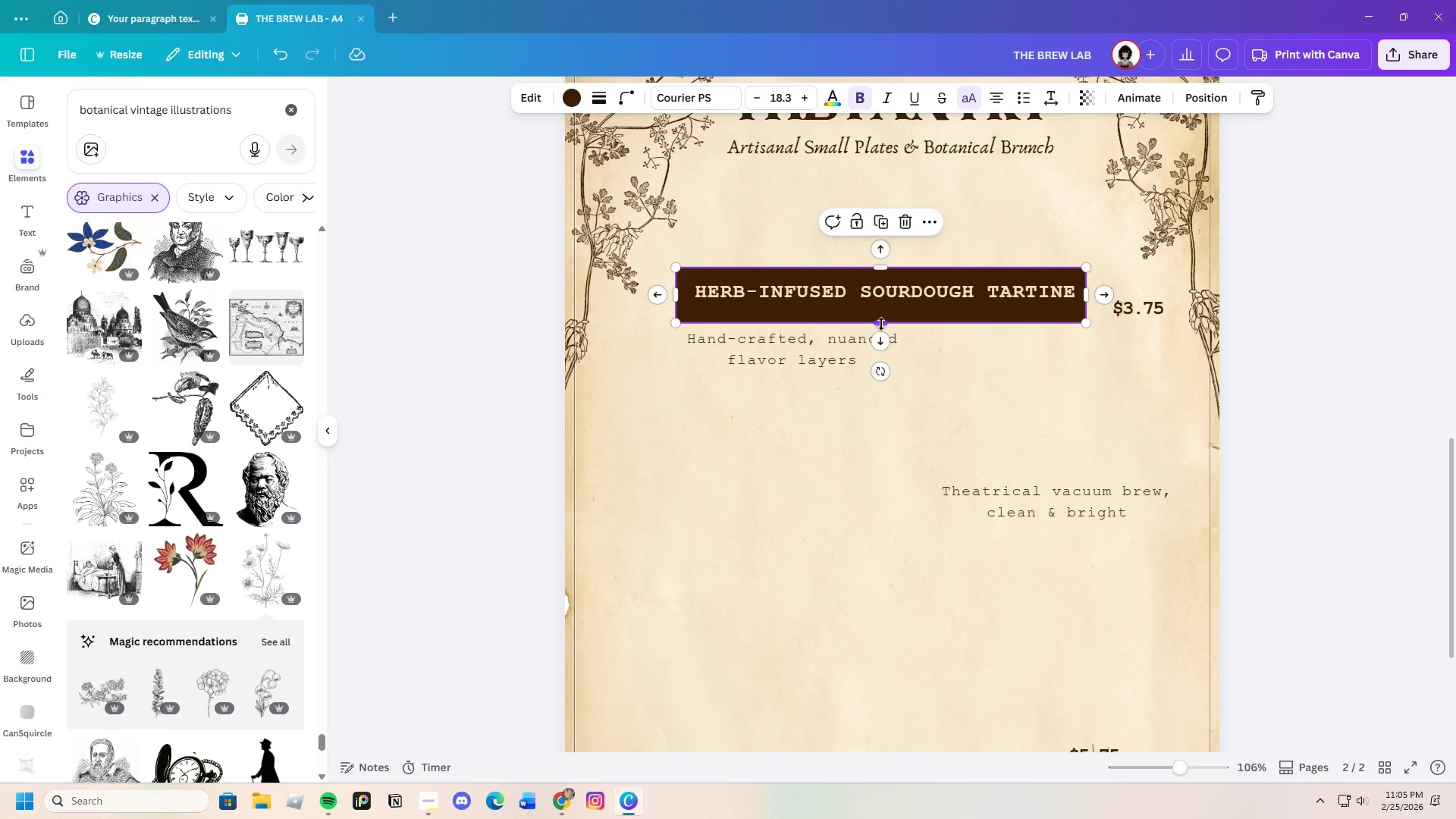 
left_click_drag(start_coordinate=[881, 324], to_coordinate=[884, 308])
 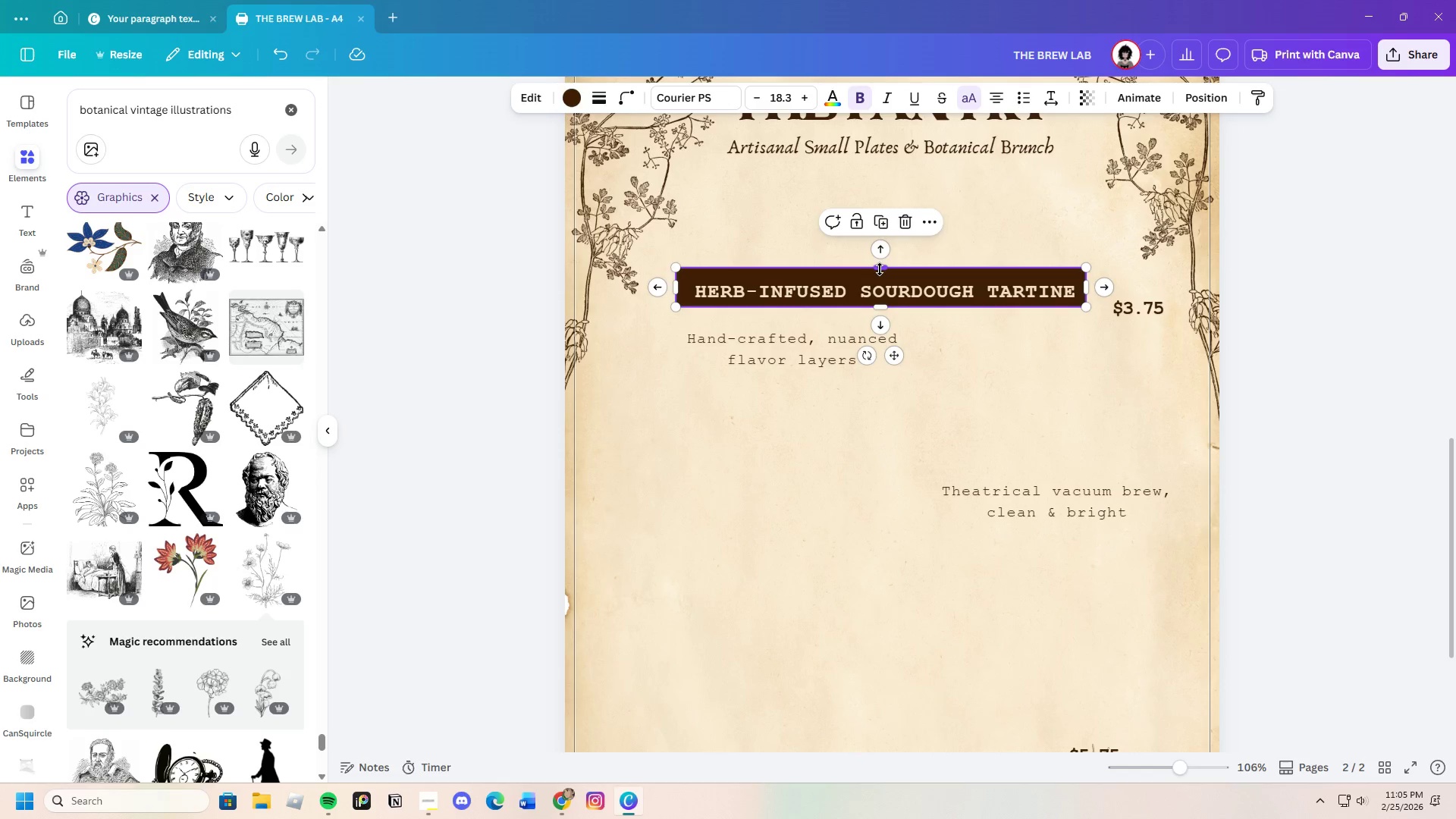 
left_click_drag(start_coordinate=[880, 269], to_coordinate=[882, 278])
 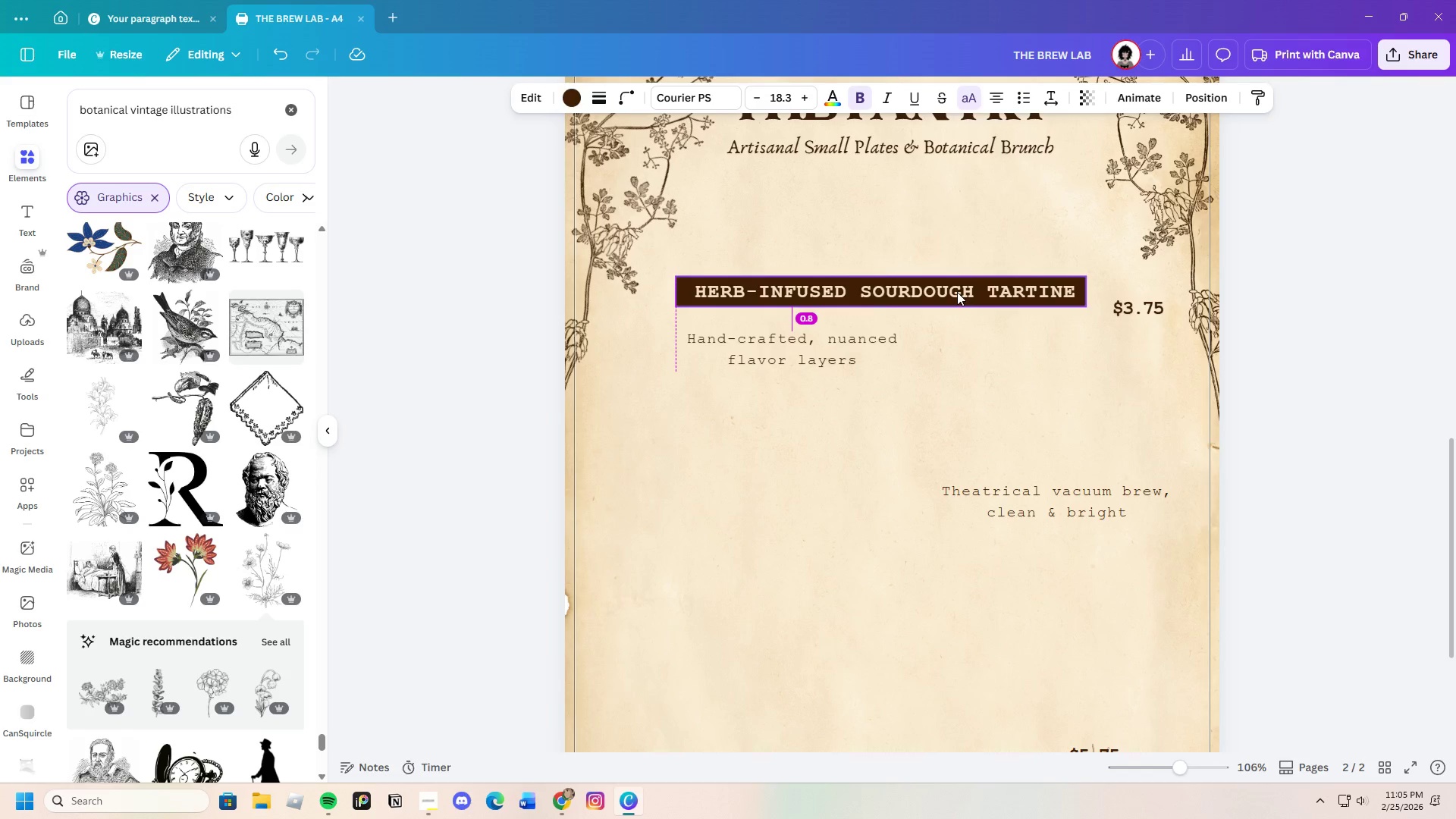 
left_click([955, 293])
 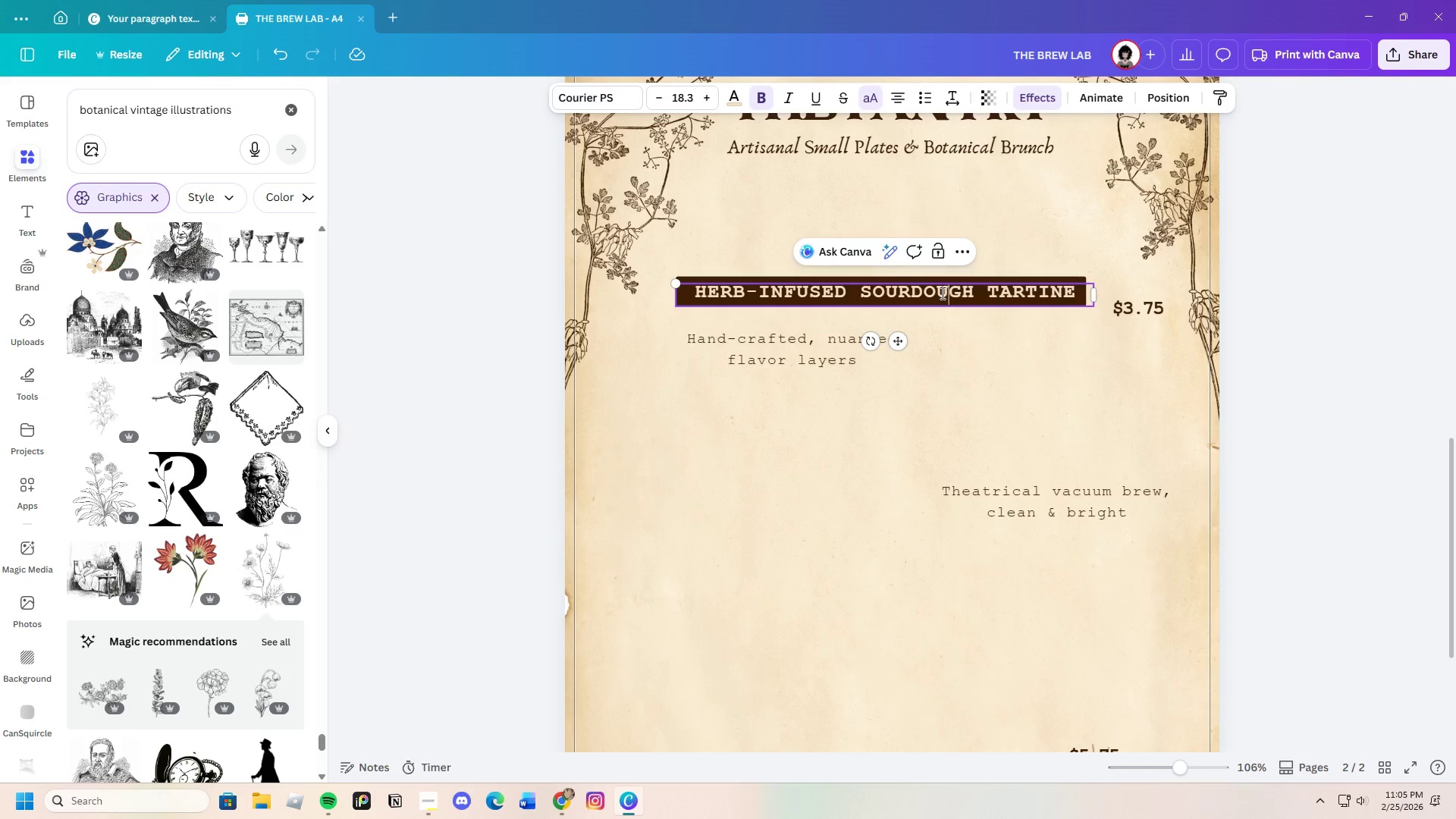 
left_click_drag(start_coordinate=[933, 293], to_coordinate=[918, 293])
 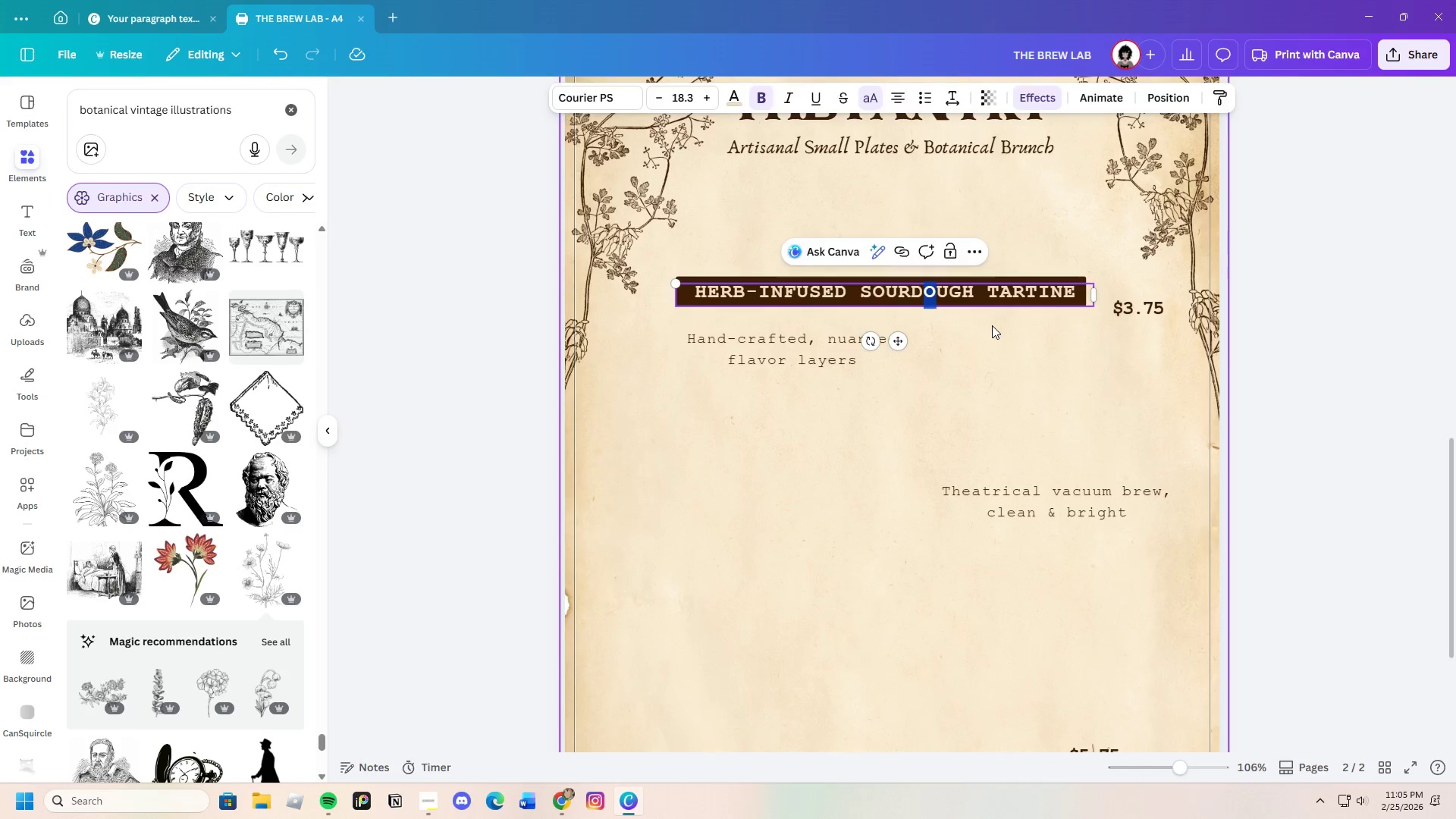 
left_click([992, 325])
 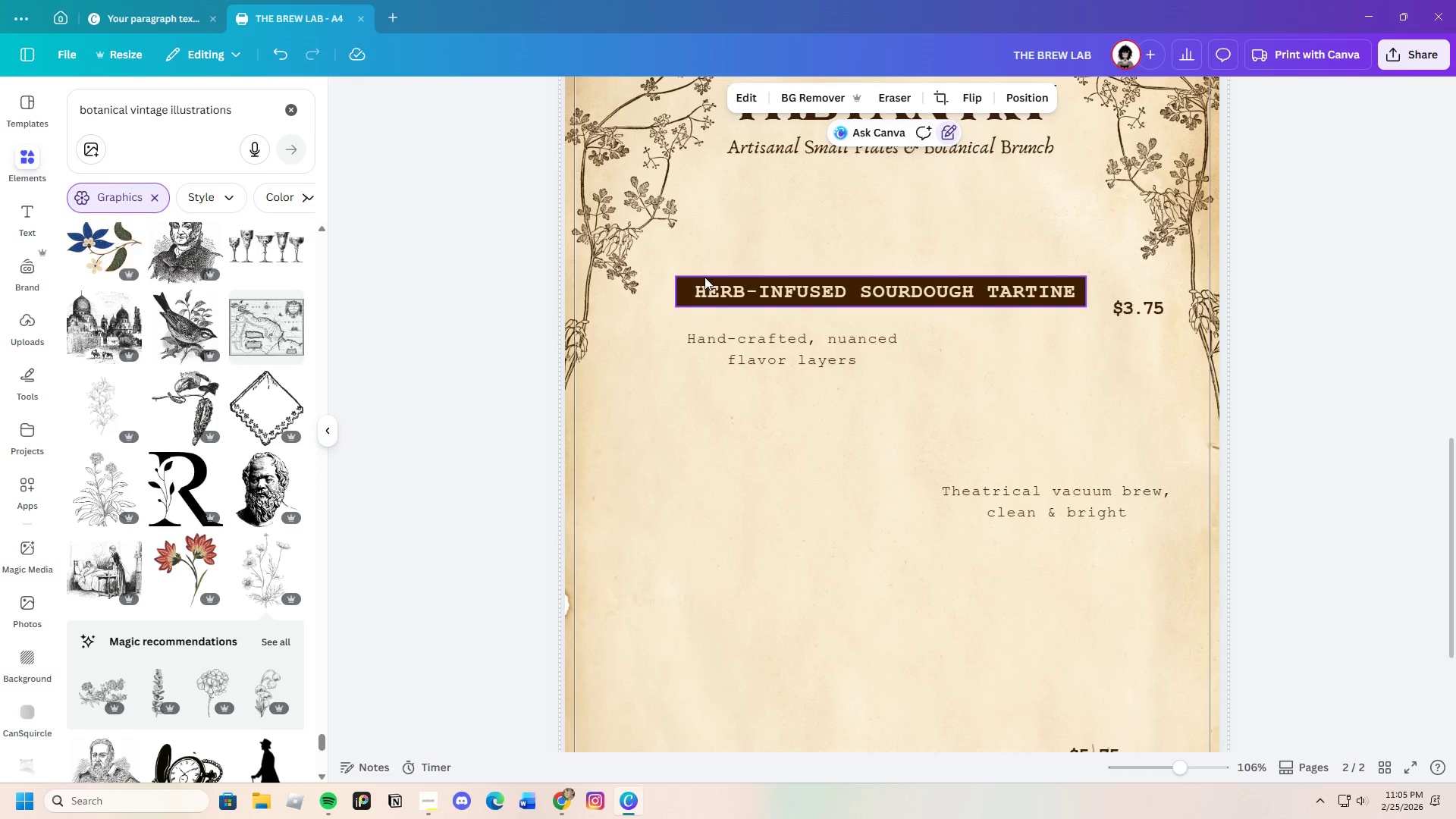 
left_click_drag(start_coordinate=[704, 278], to_coordinate=[681, 277])
 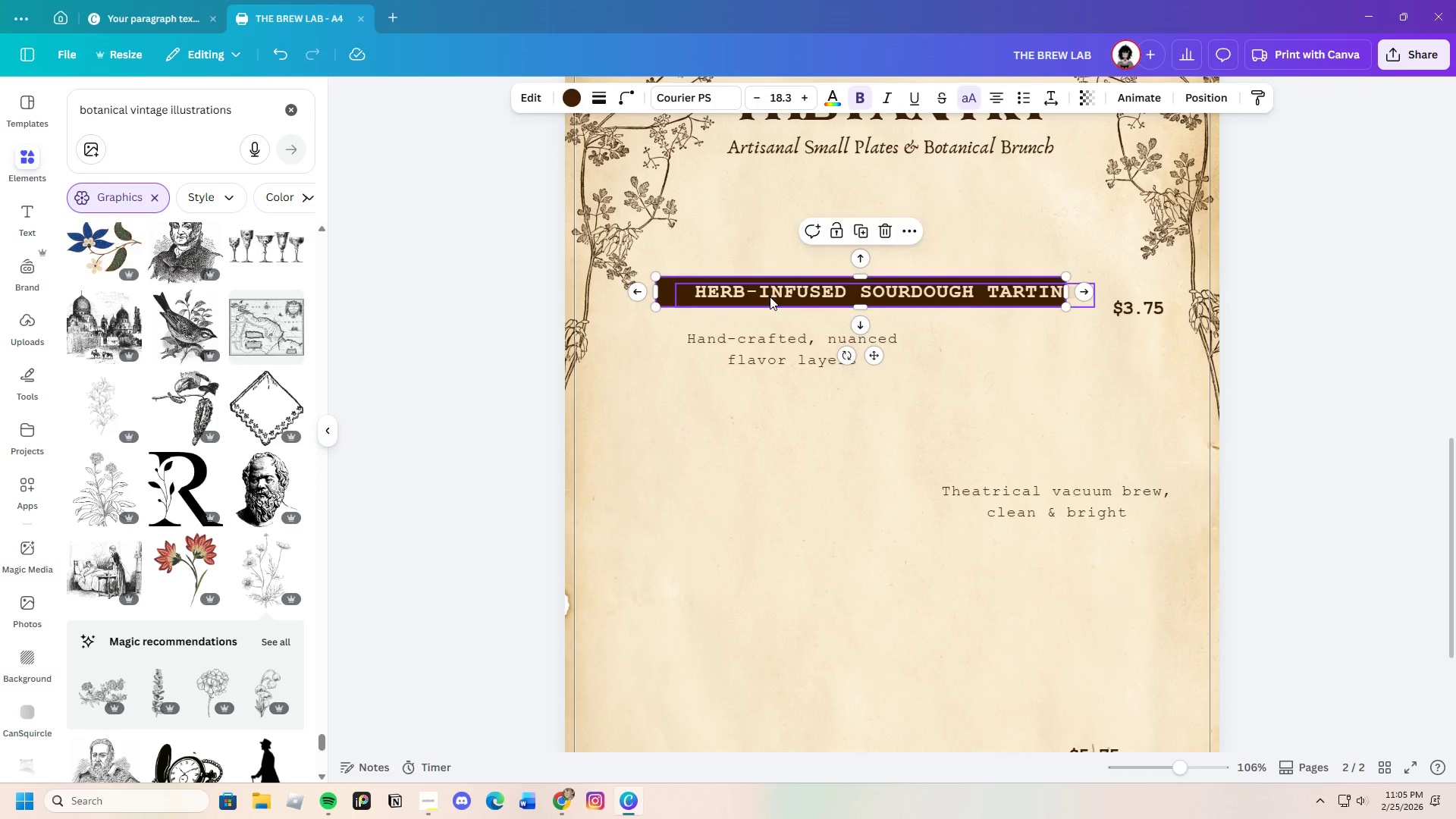 
left_click([770, 297])
 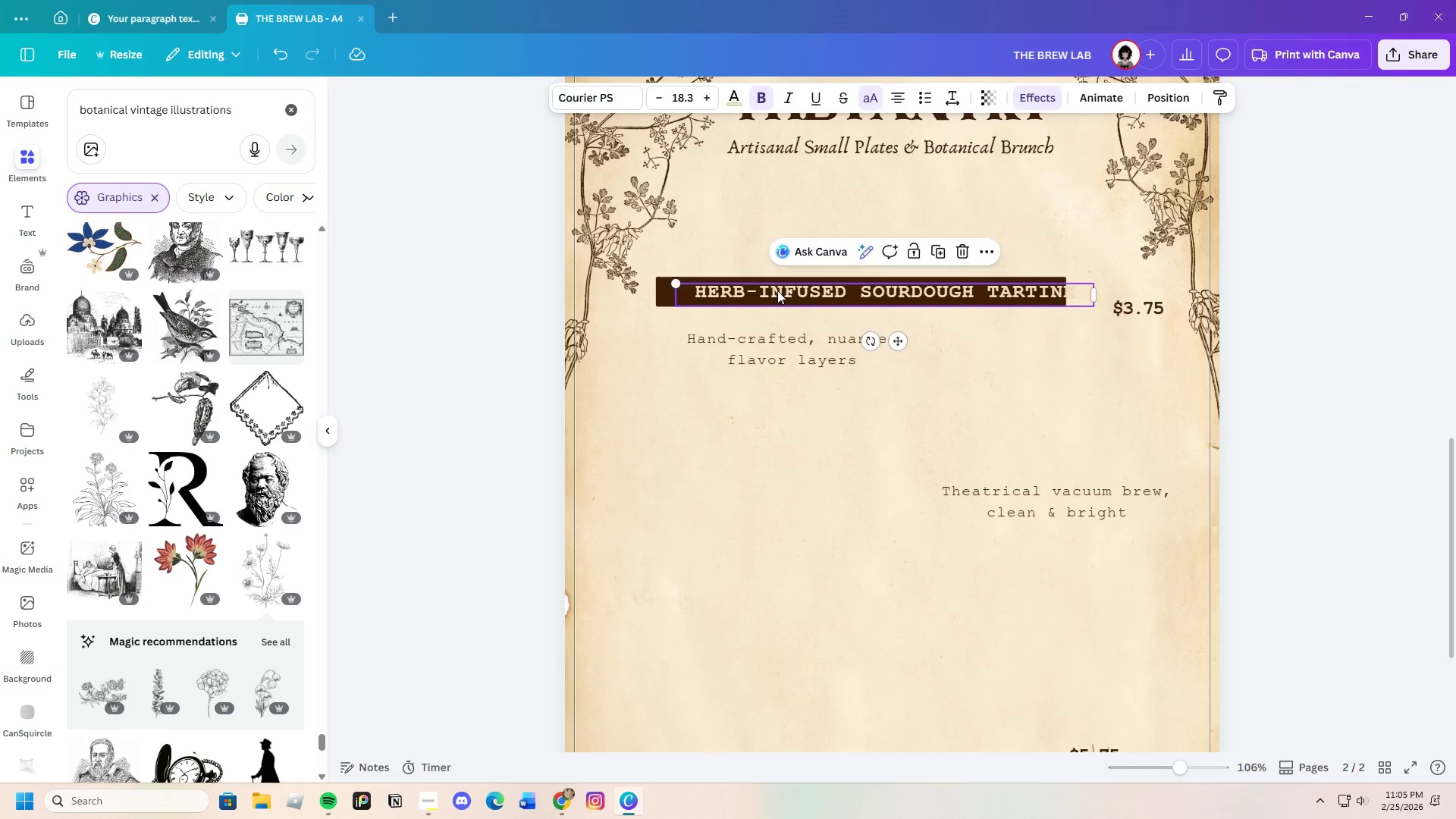 
left_click_drag(start_coordinate=[777, 292], to_coordinate=[751, 290])
 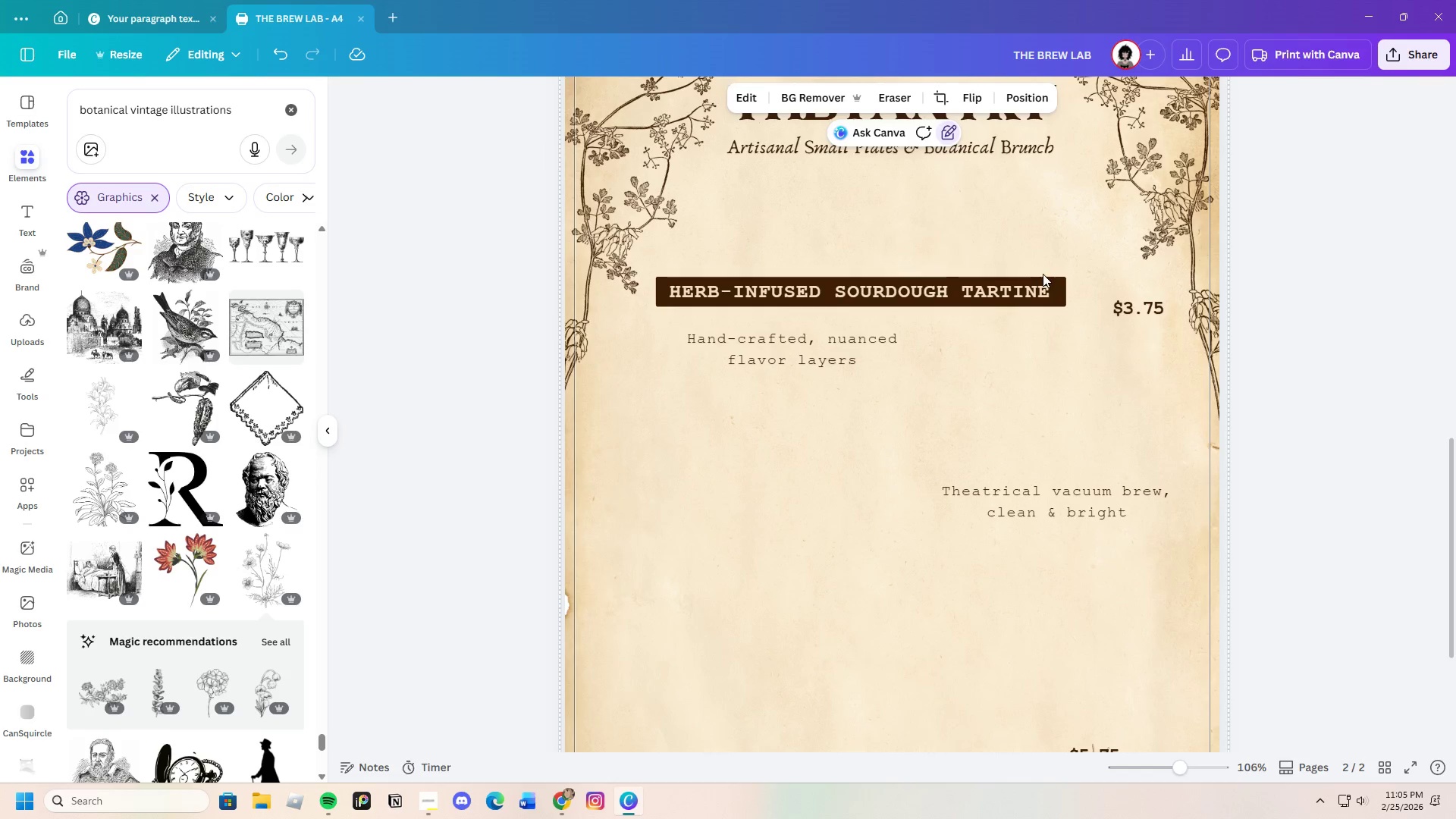 
left_click([1047, 278])
 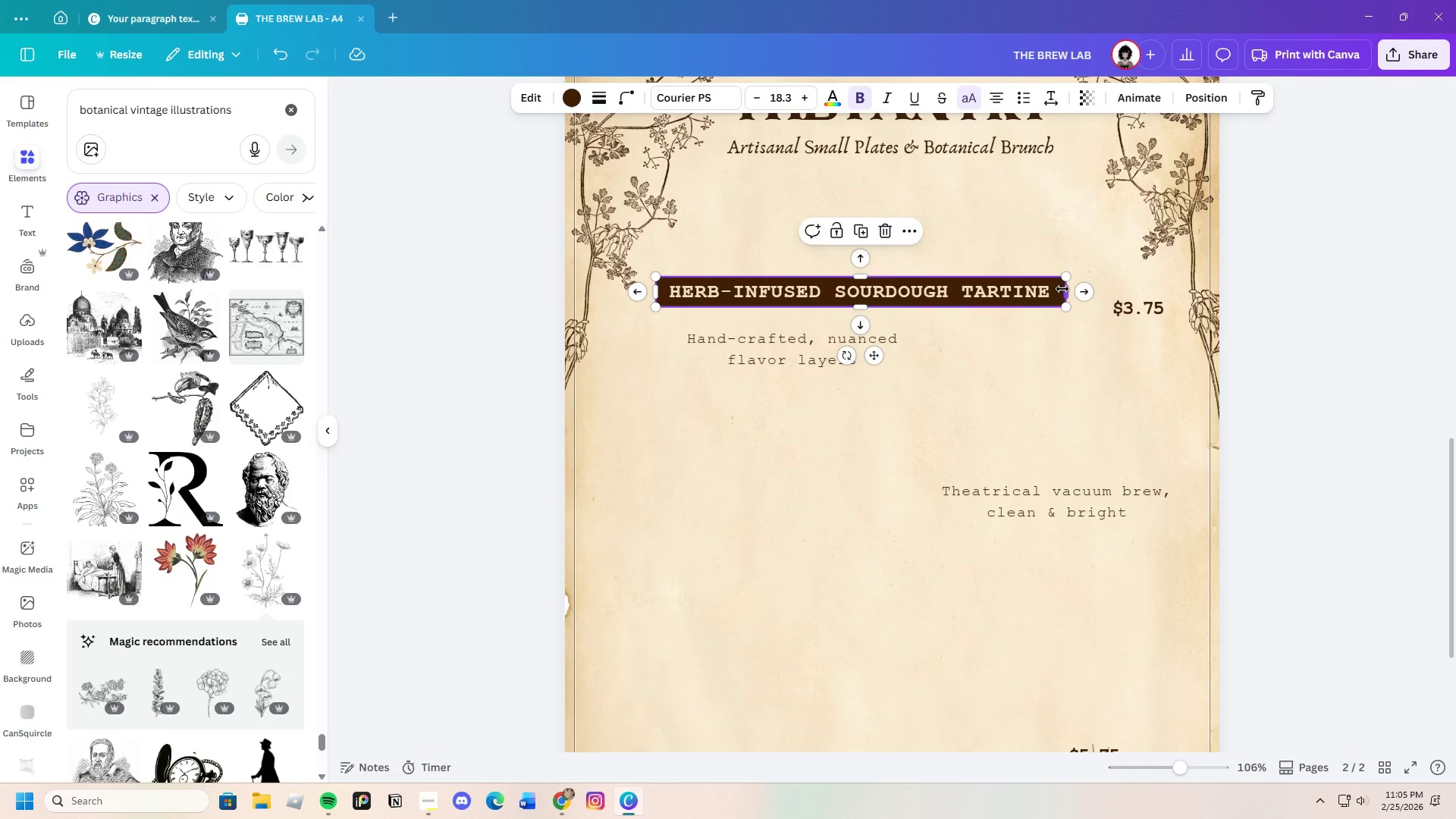 
left_click_drag(start_coordinate=[1062, 289], to_coordinate=[1053, 290])
 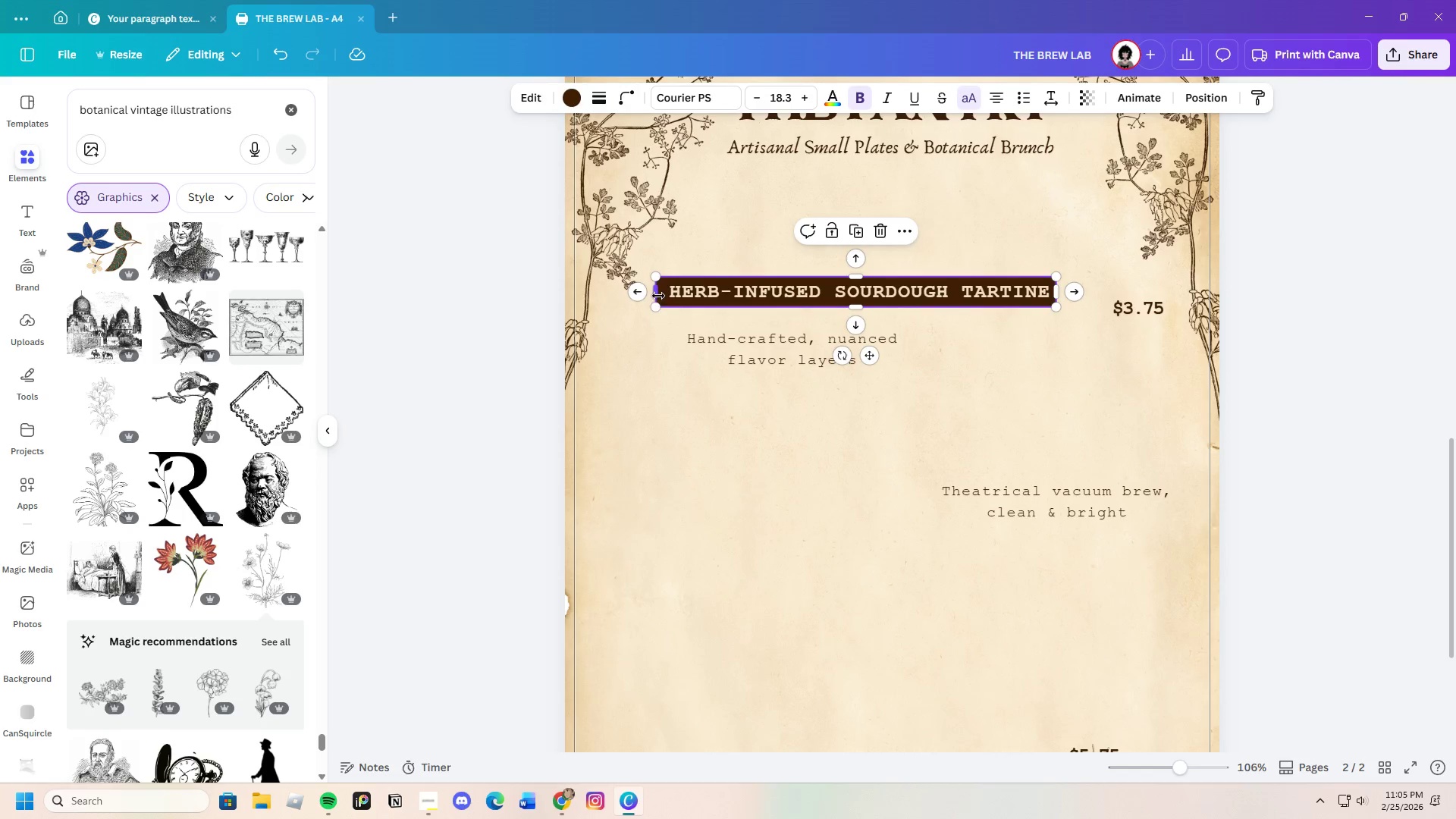 
left_click_drag(start_coordinate=[660, 293], to_coordinate=[668, 291])
 